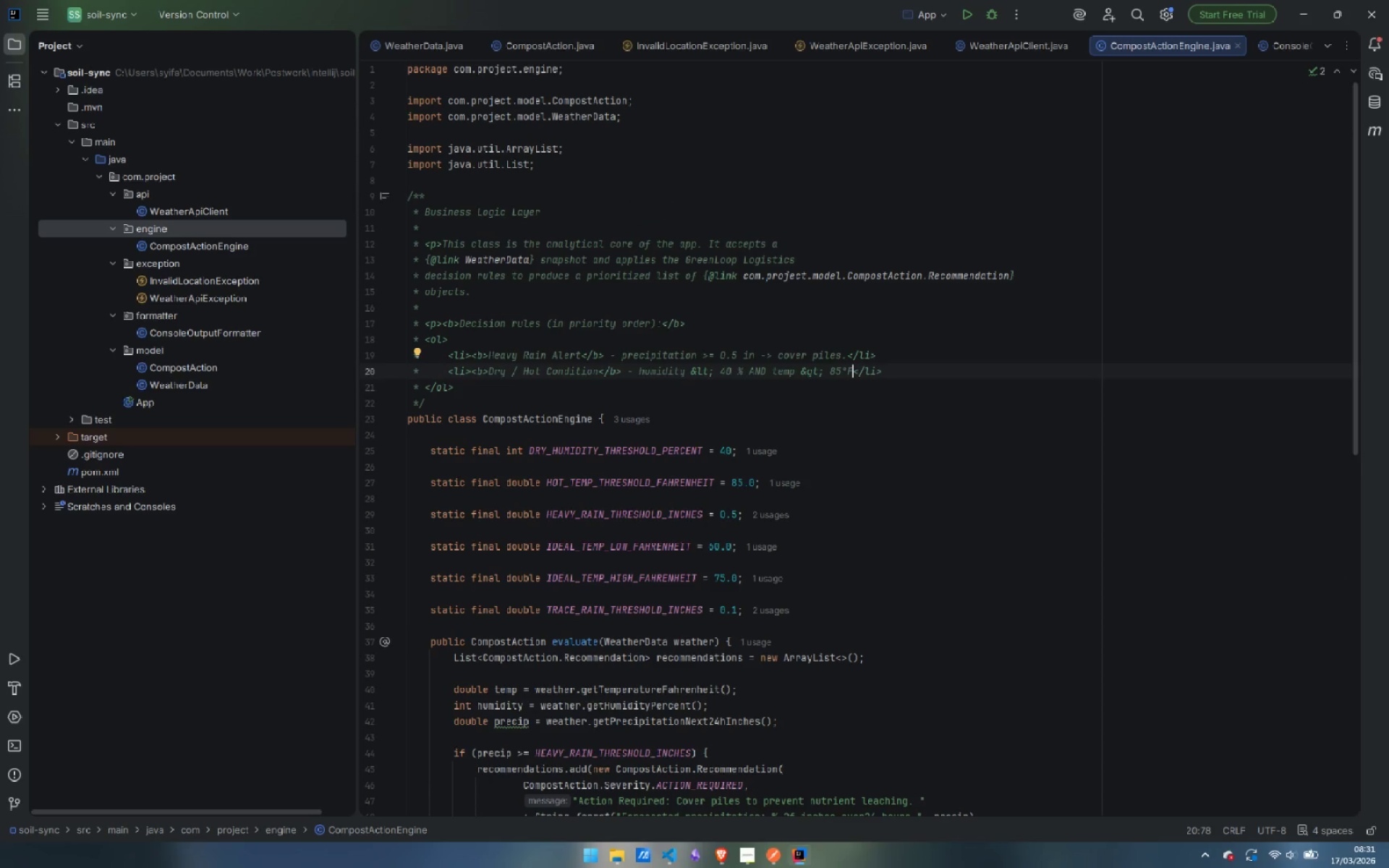 
type( -> add moisture )
key(Backspace)
type(.)
 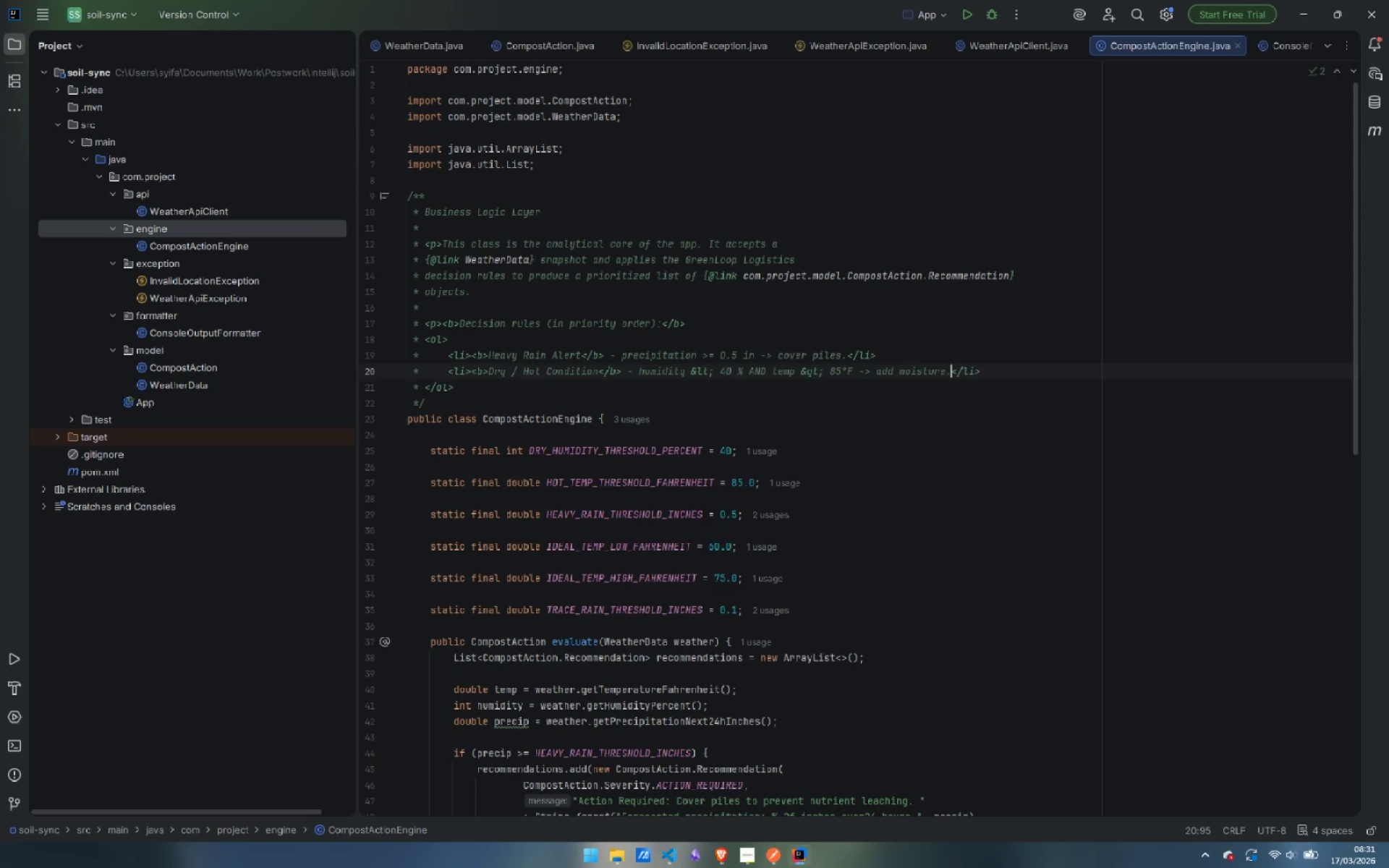 
wait(19.41)
 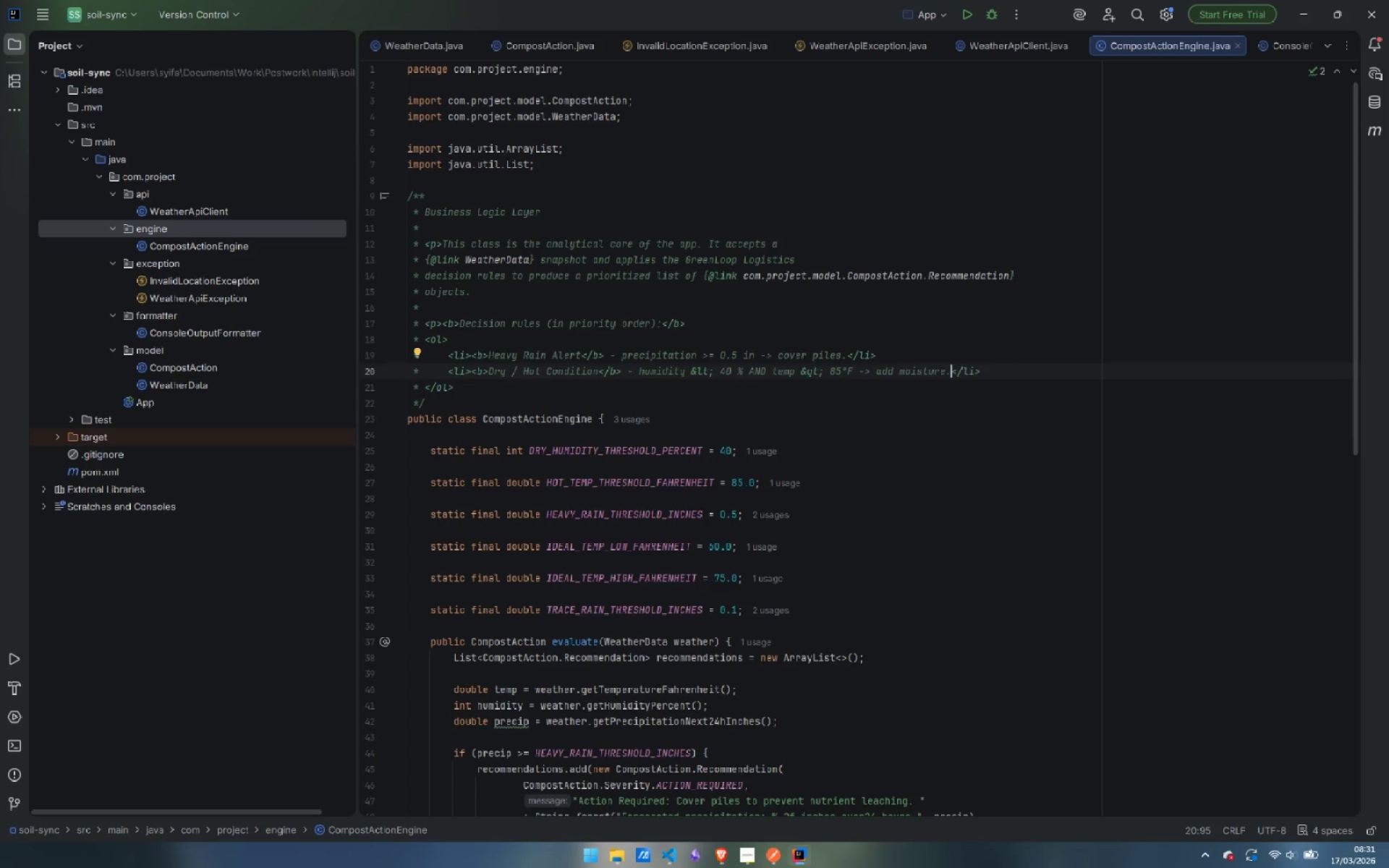 
key(ArrowRight)
 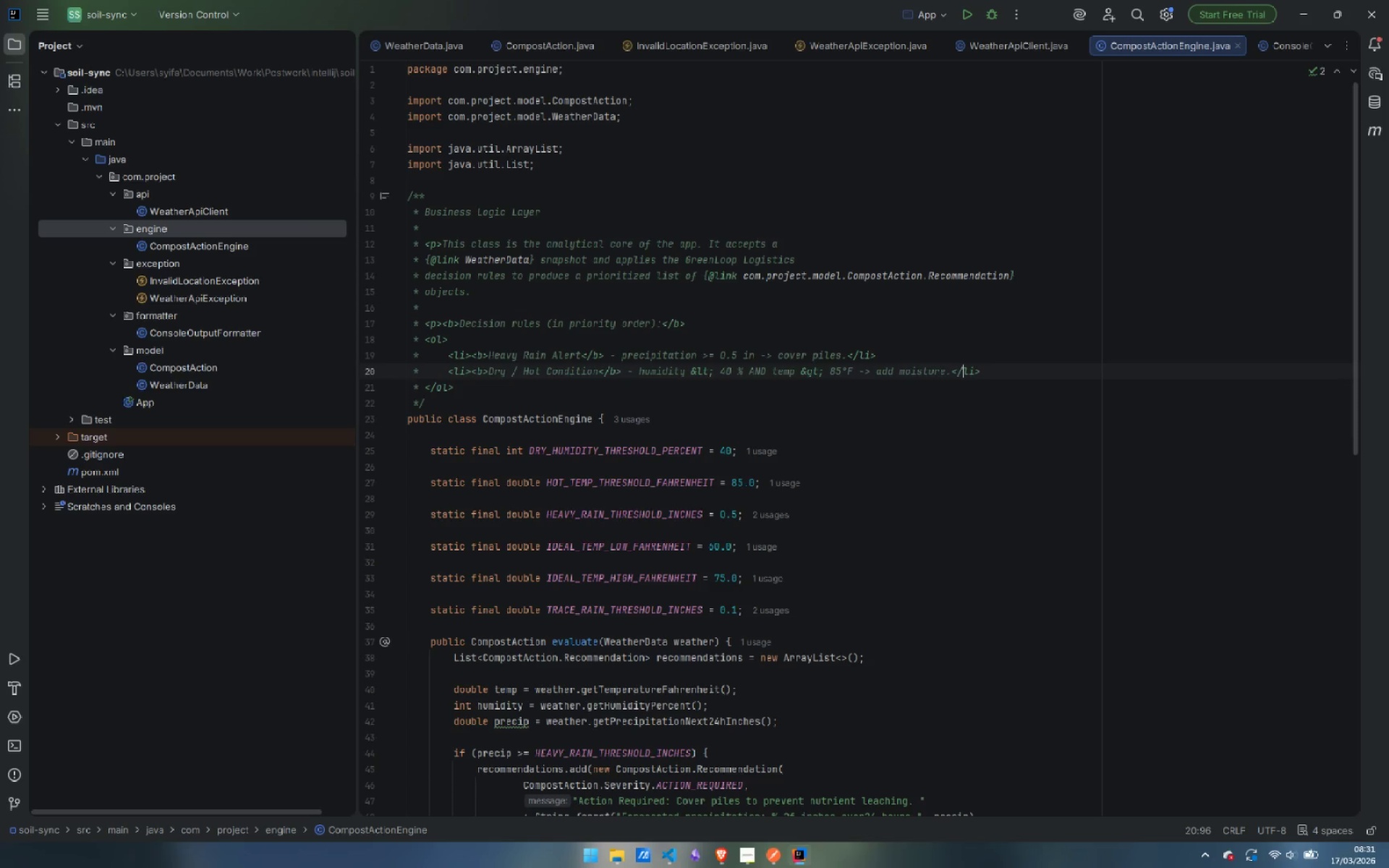 
key(ArrowRight)
 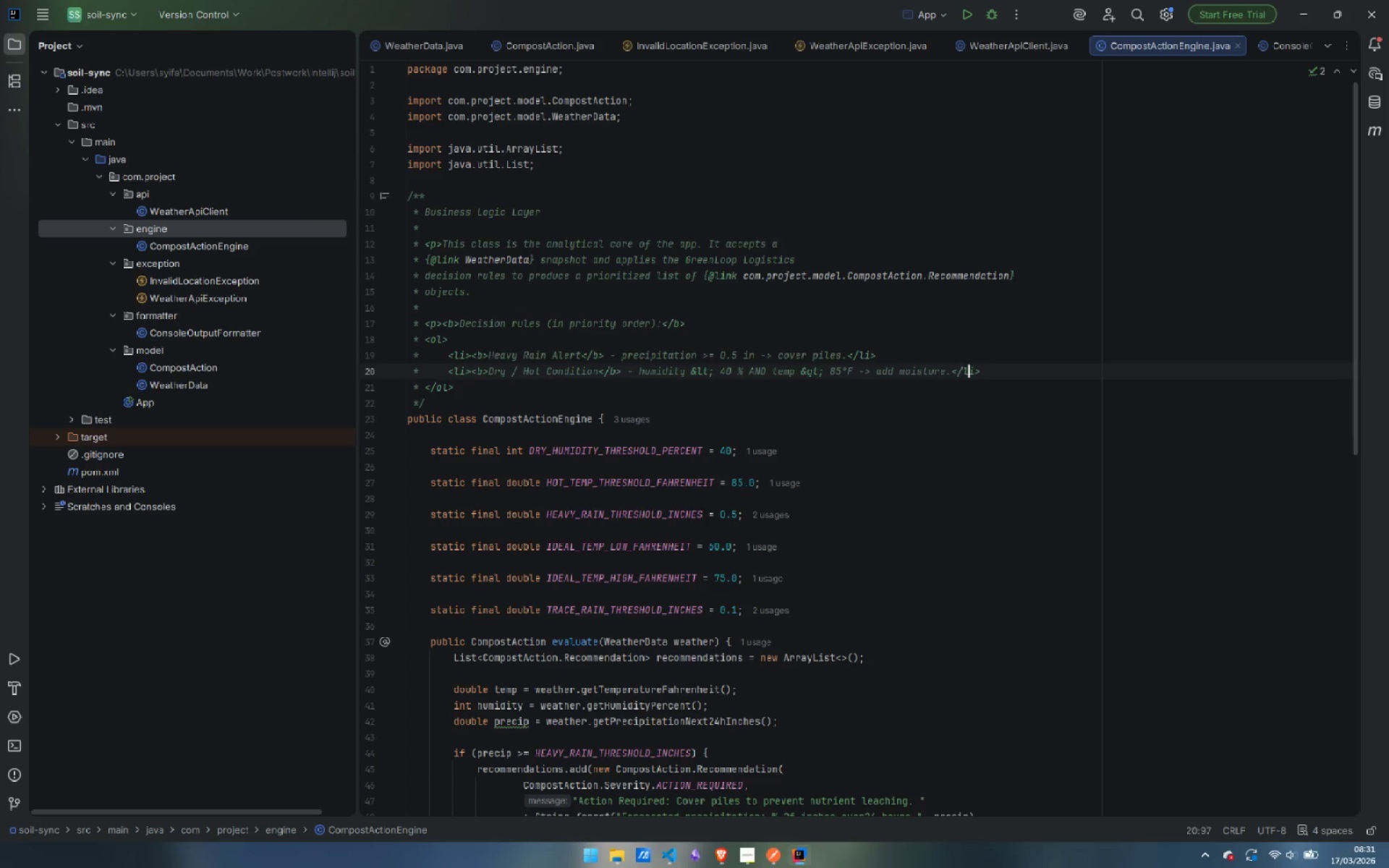 
key(ArrowRight)
 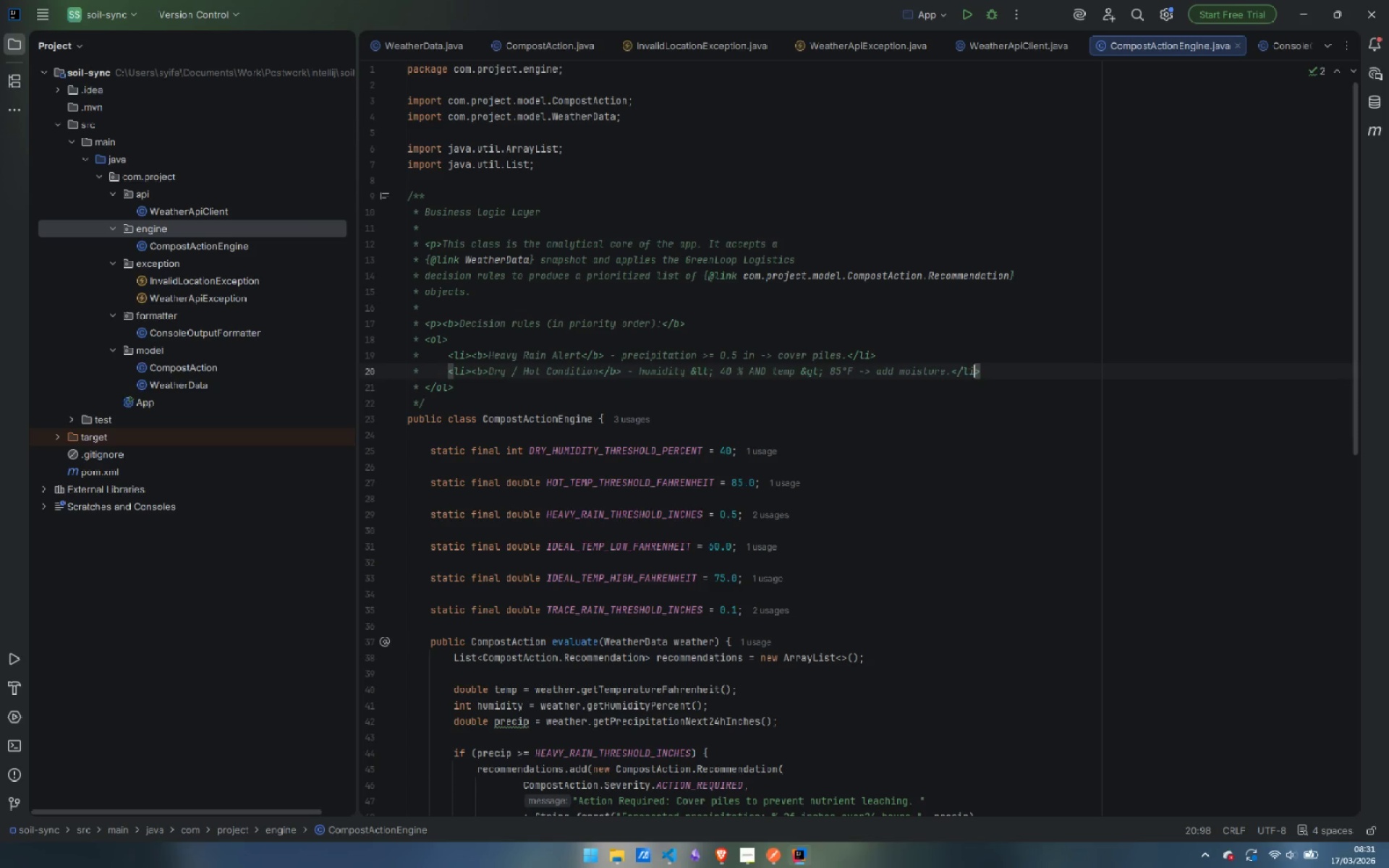 
key(ArrowRight)
 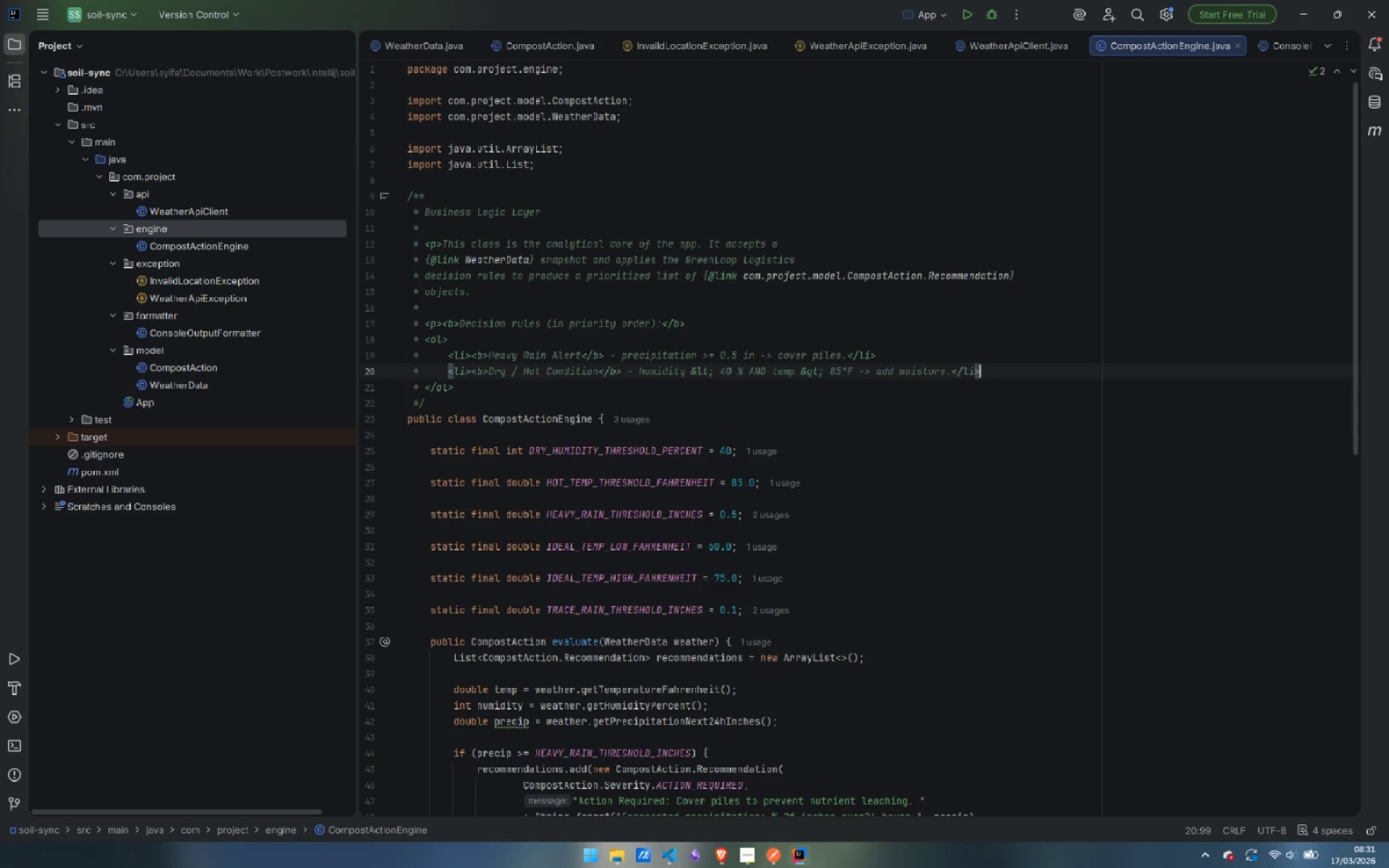 
key(ArrowRight)
 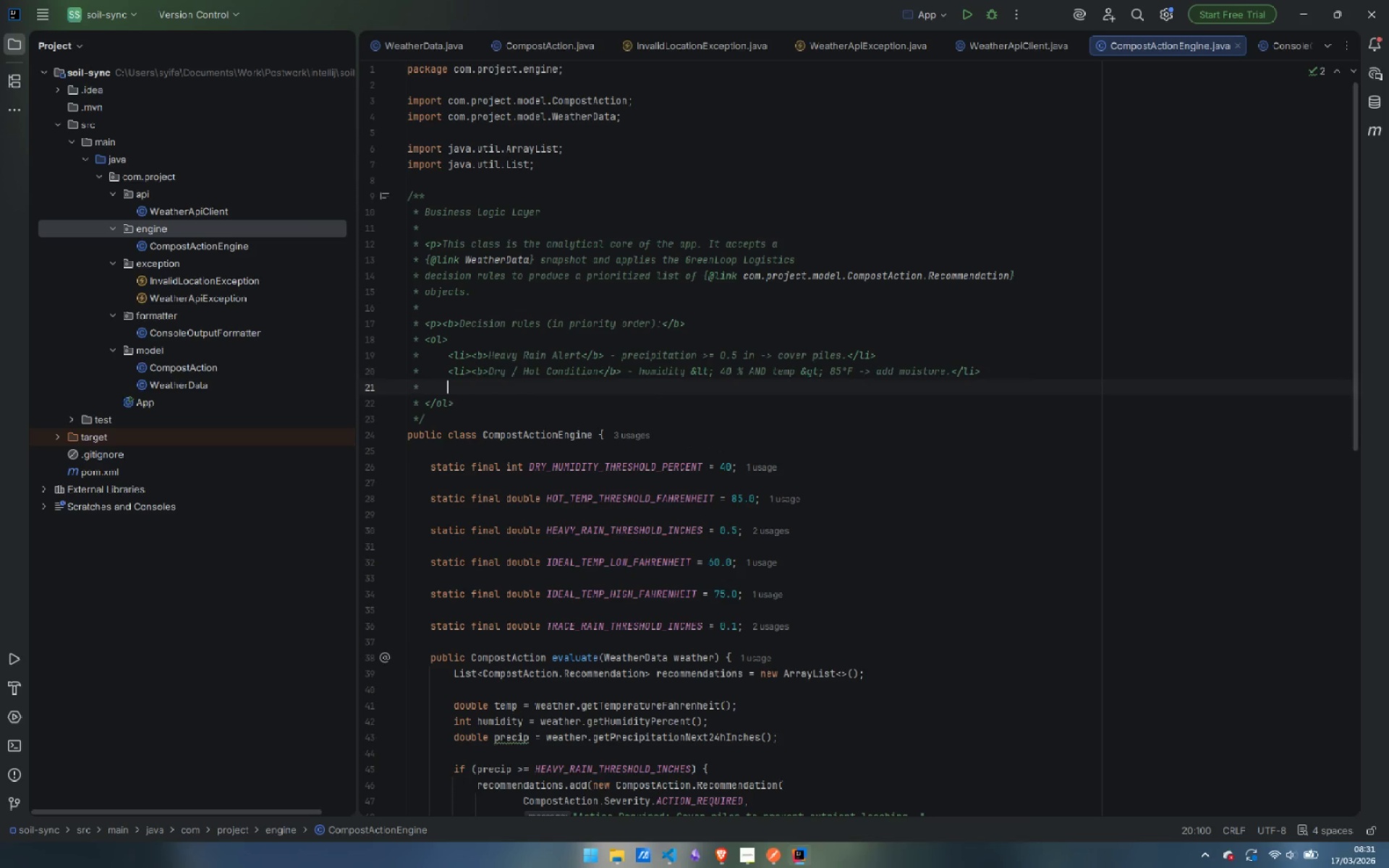 
key(Enter)
 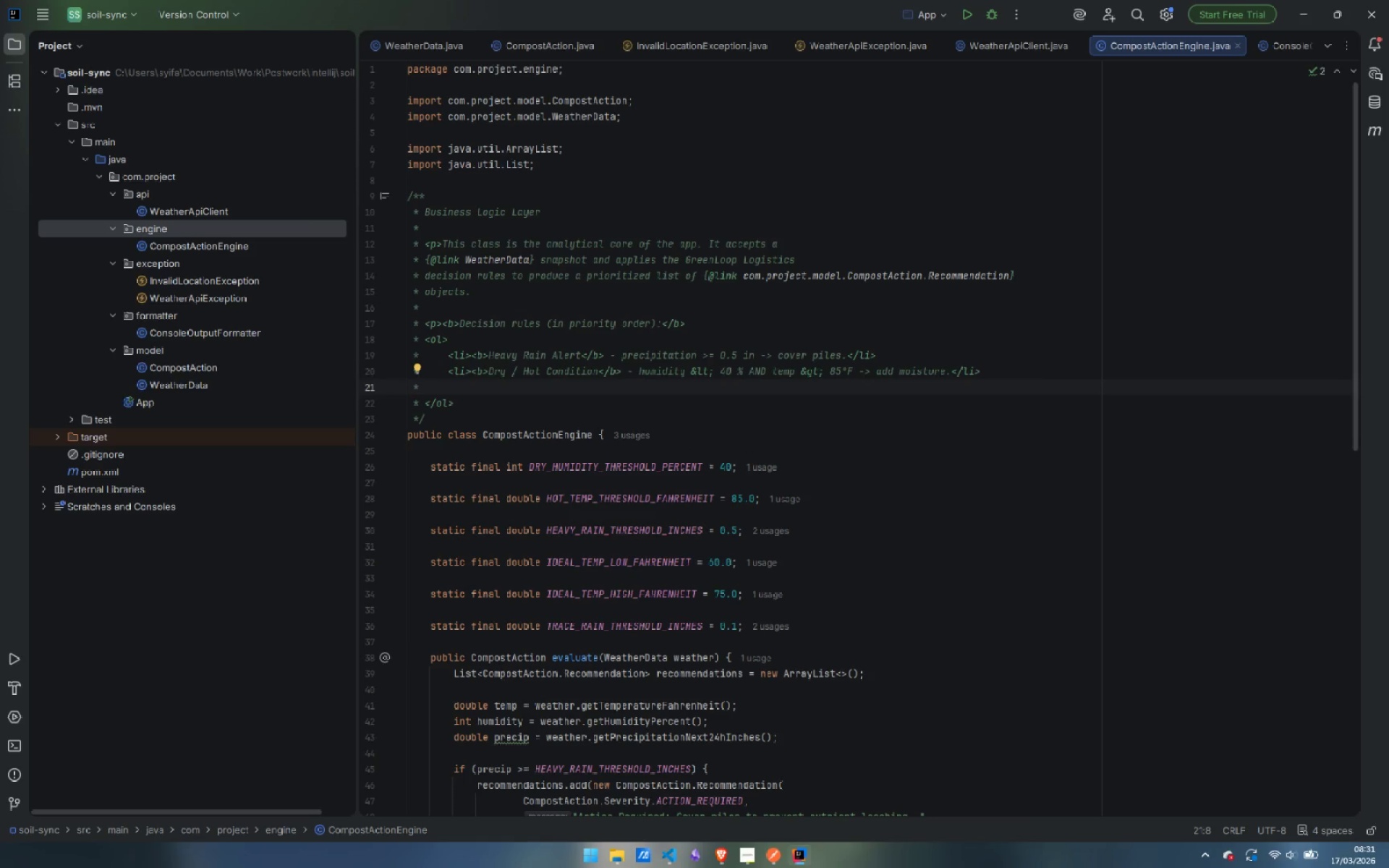 
type(<li><b>)
 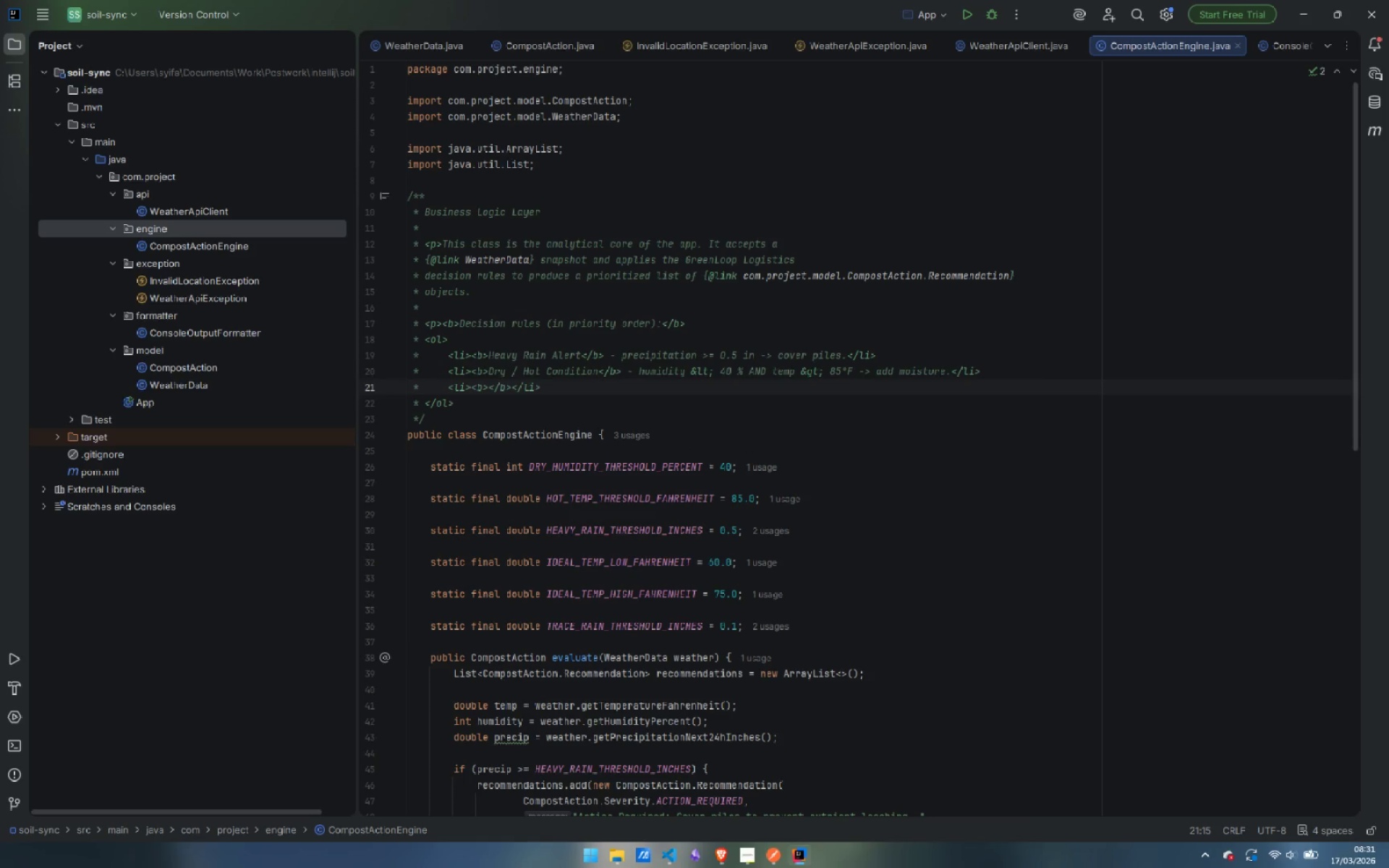 
wait(5.3)
 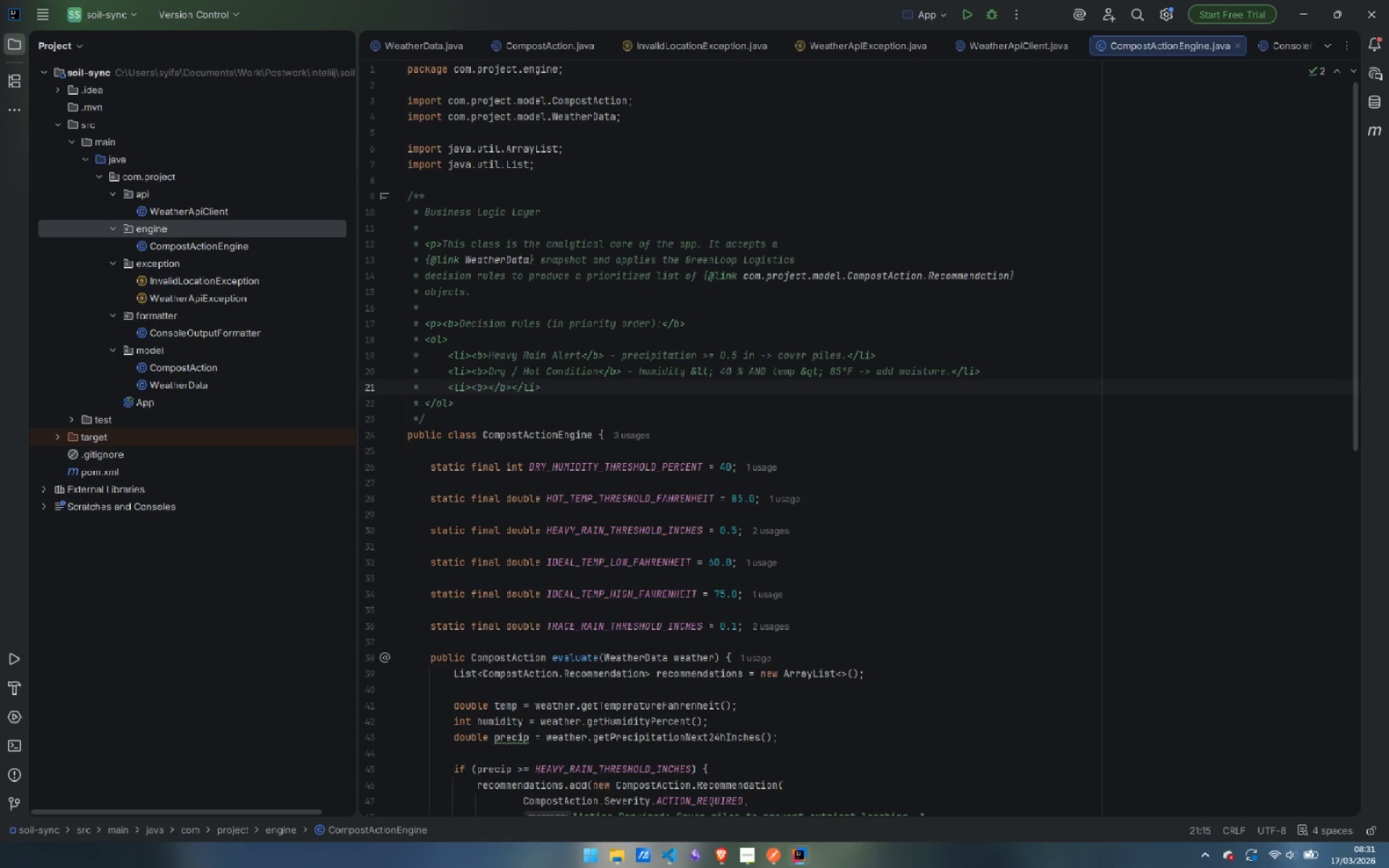 
type(Ideal Turning Window)
 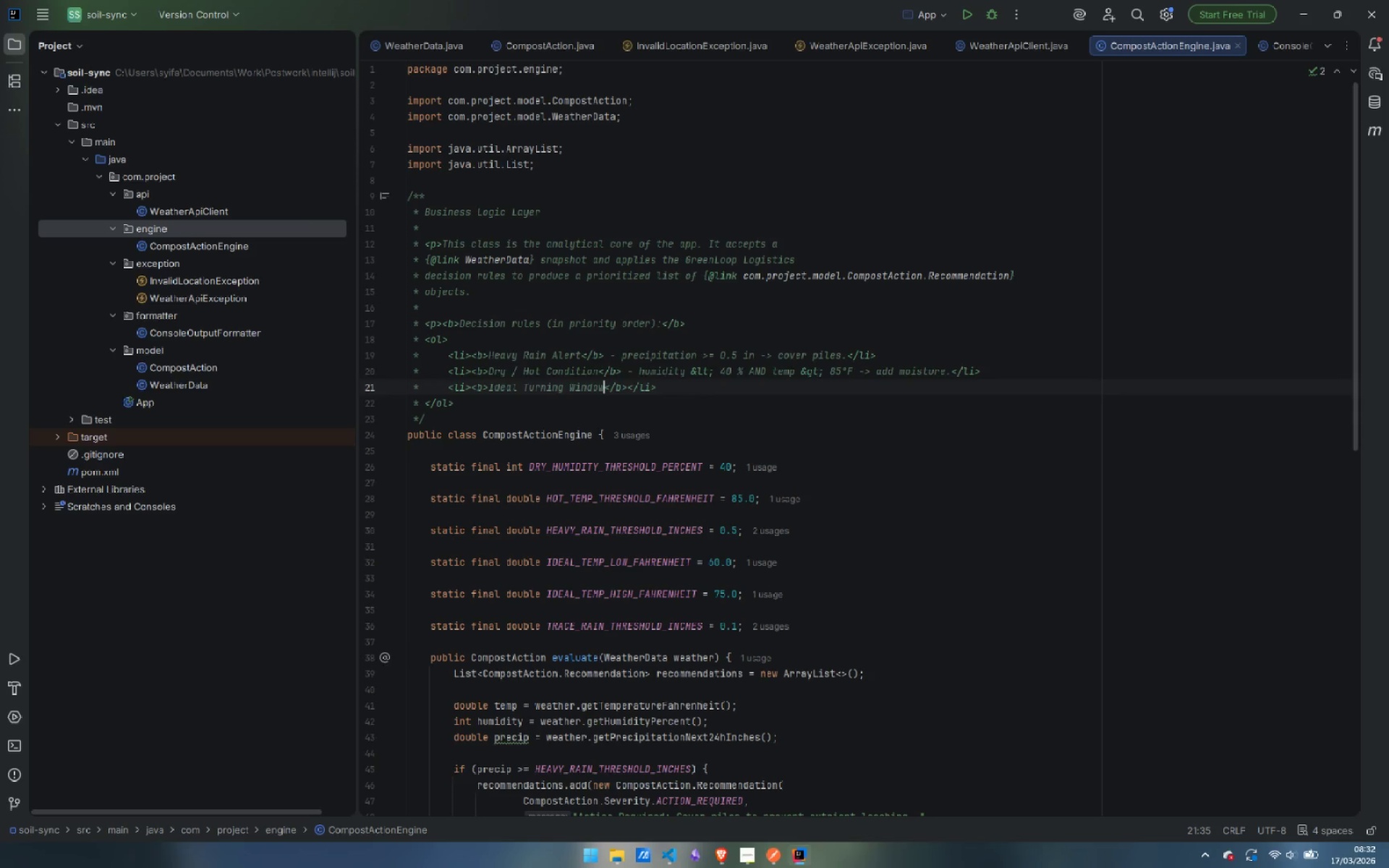 
key(ArrowRight)
 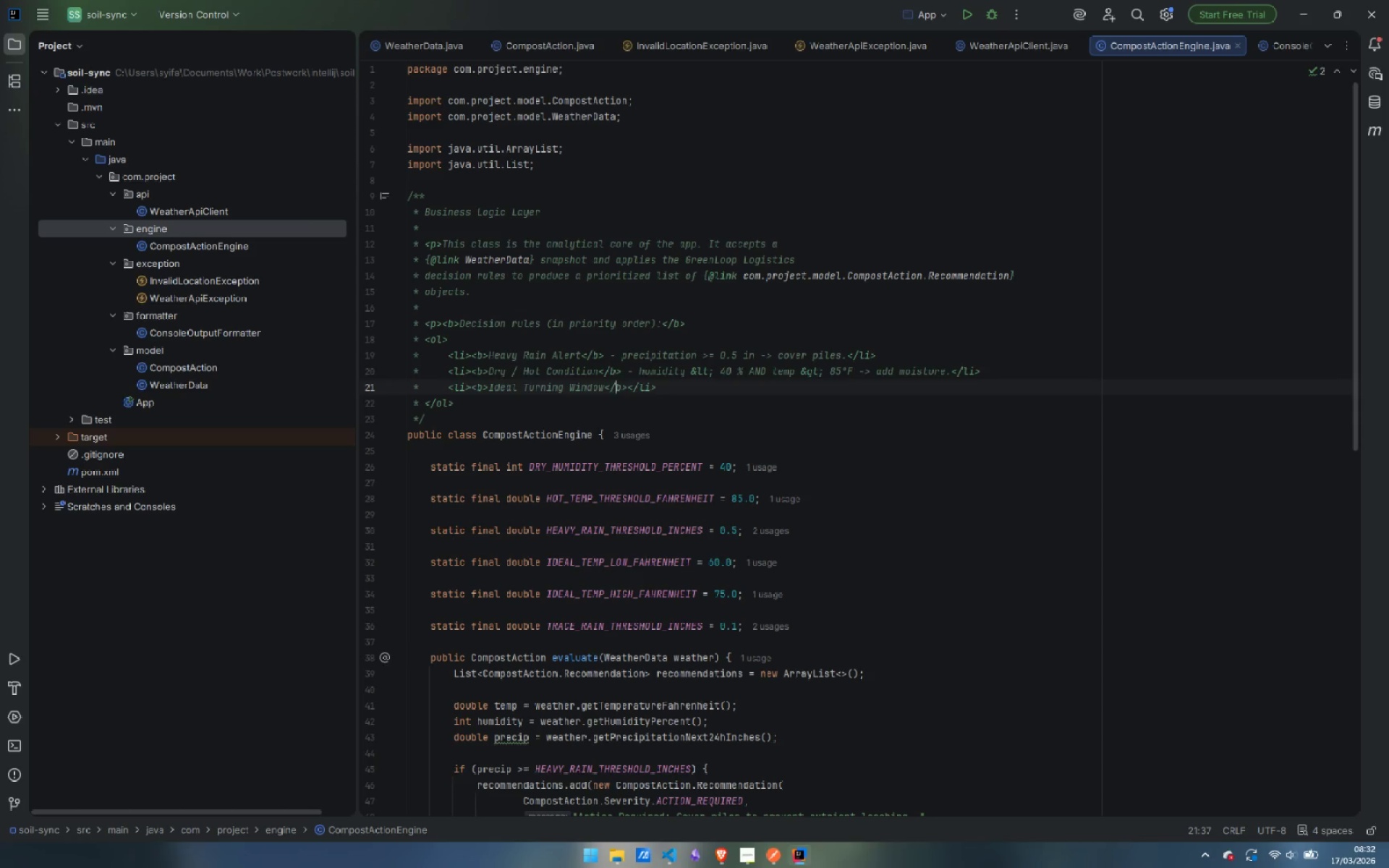 
key(ArrowRight)
 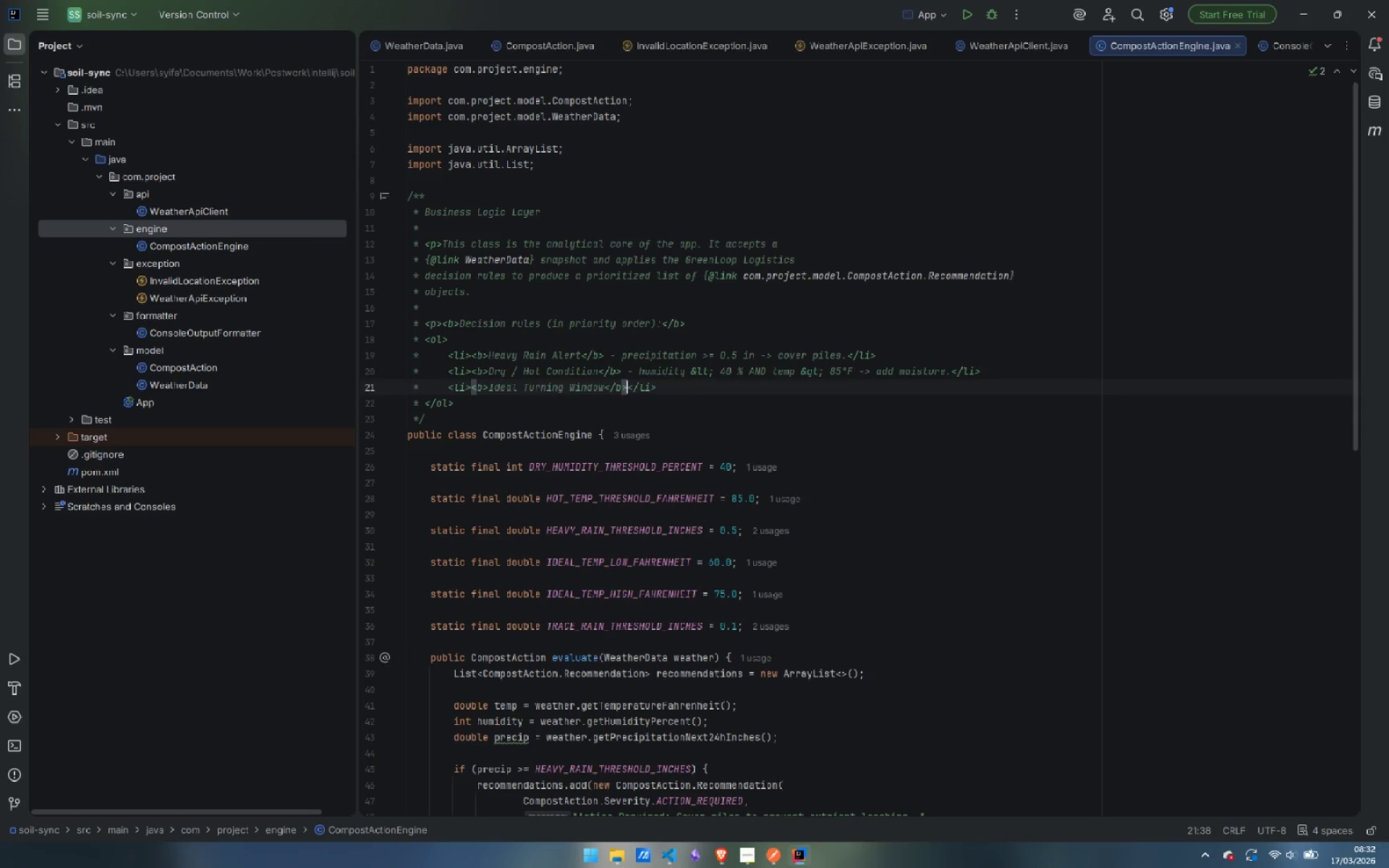 
key(ArrowRight)
 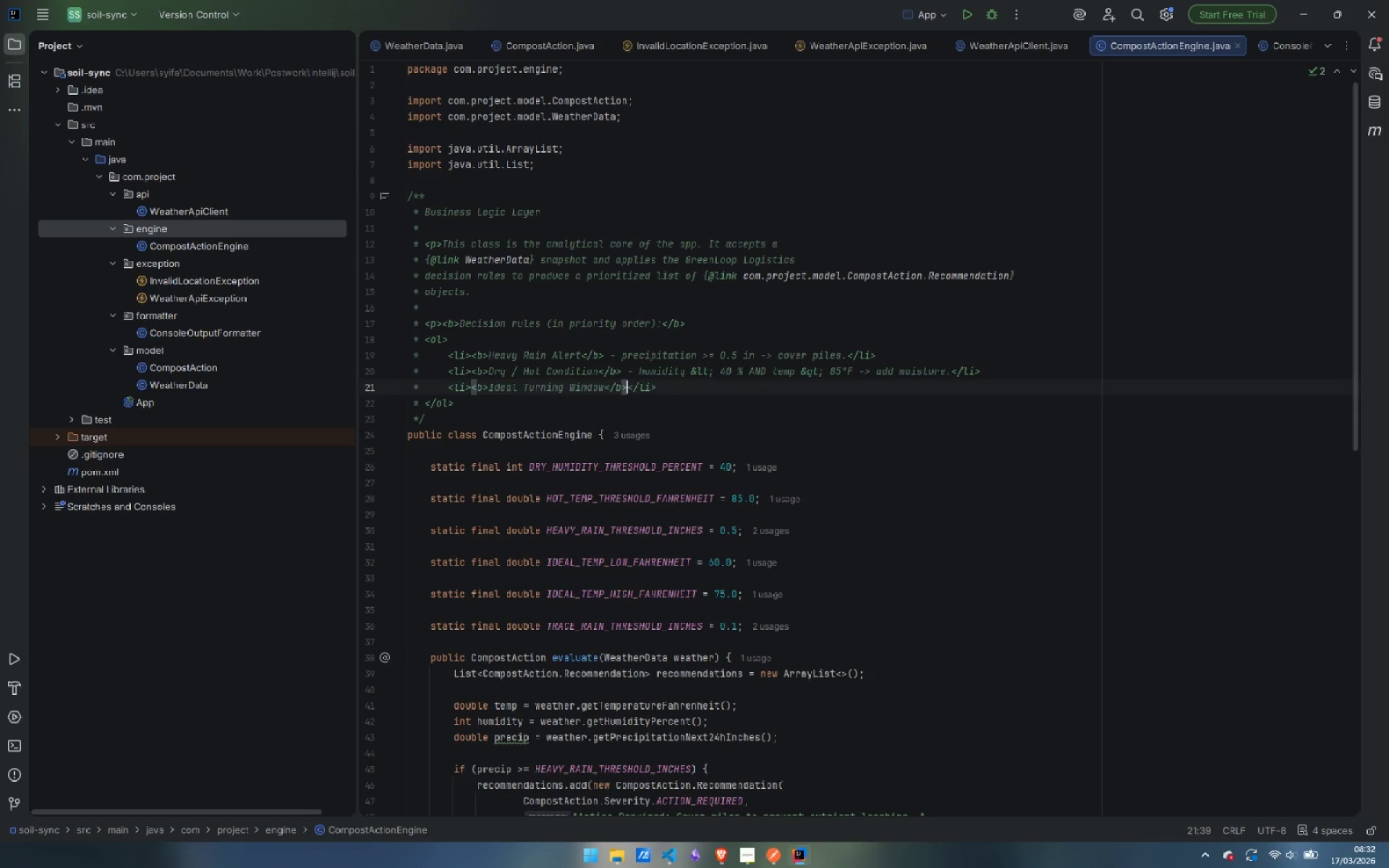 
key(ArrowRight)
 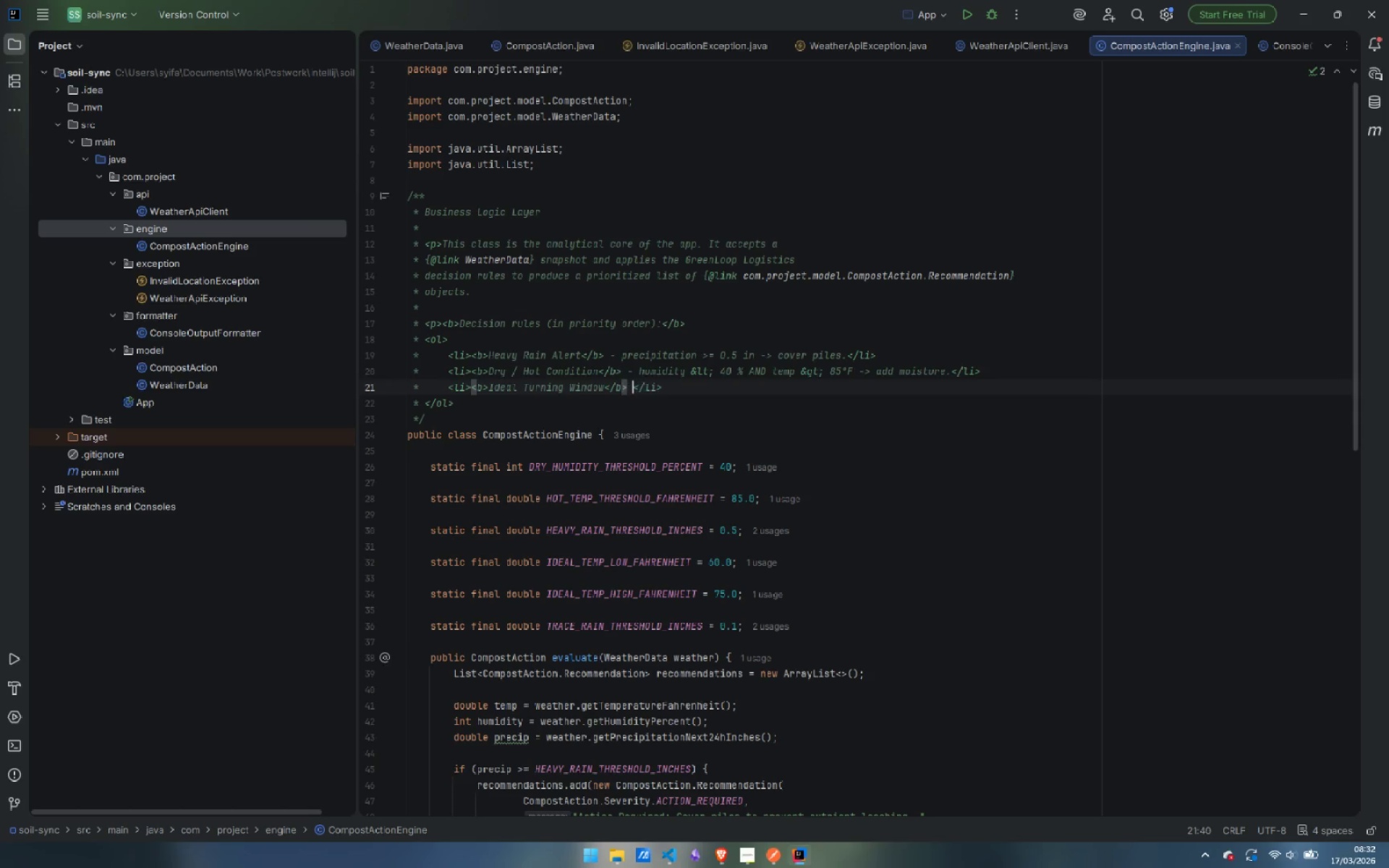 
type( - temp )
 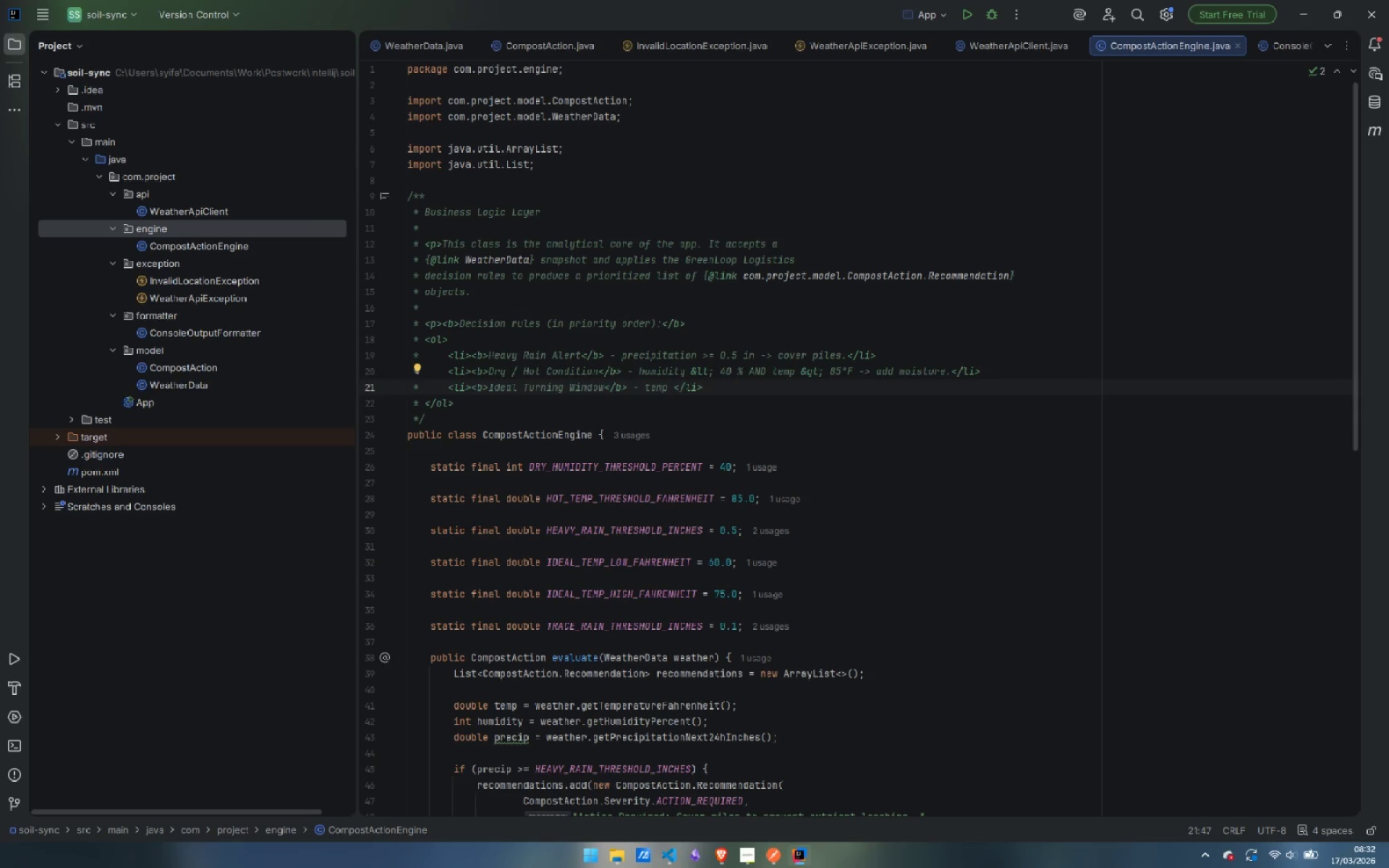 
type(60-75 )
 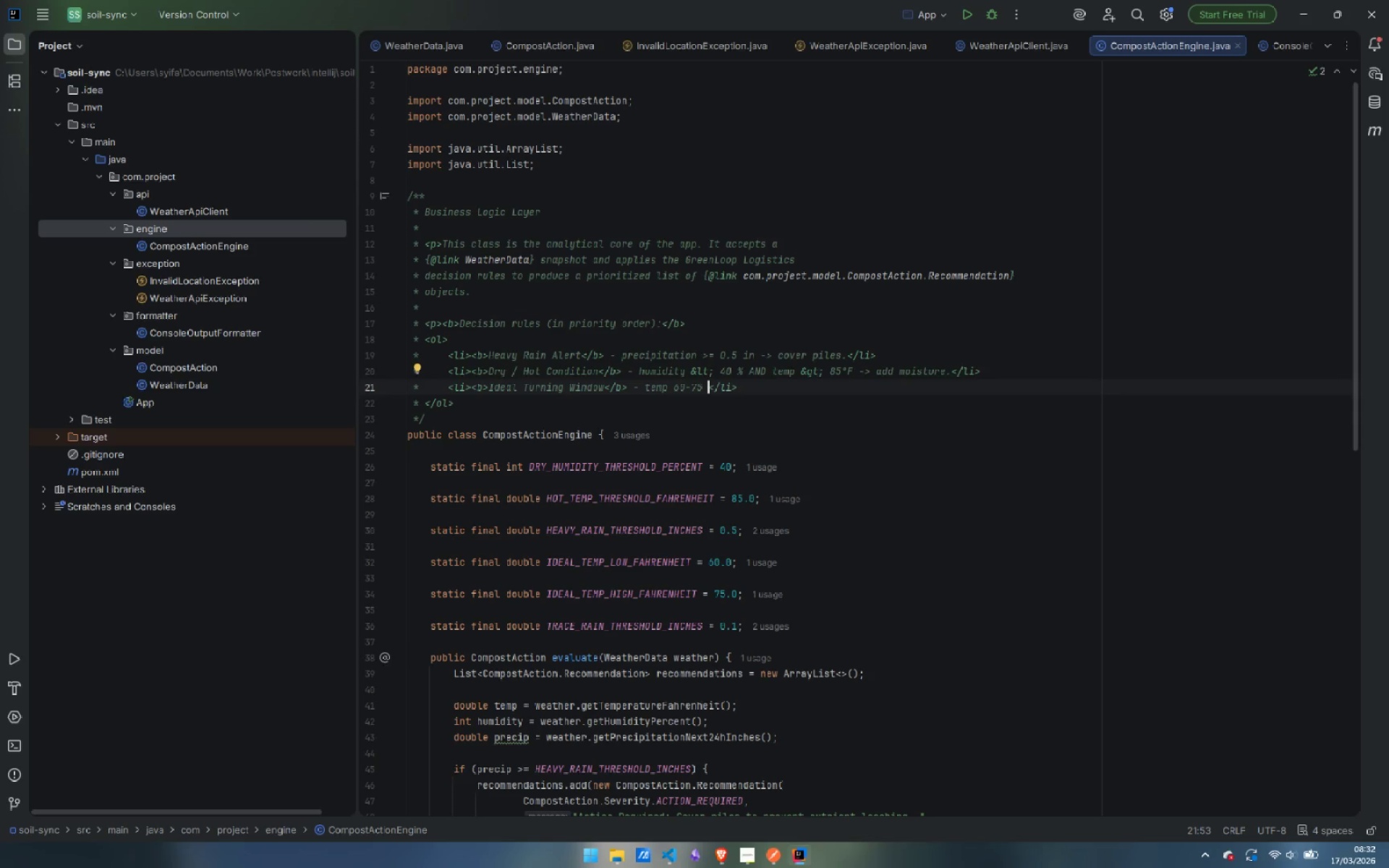 
key(ArrowUp)
 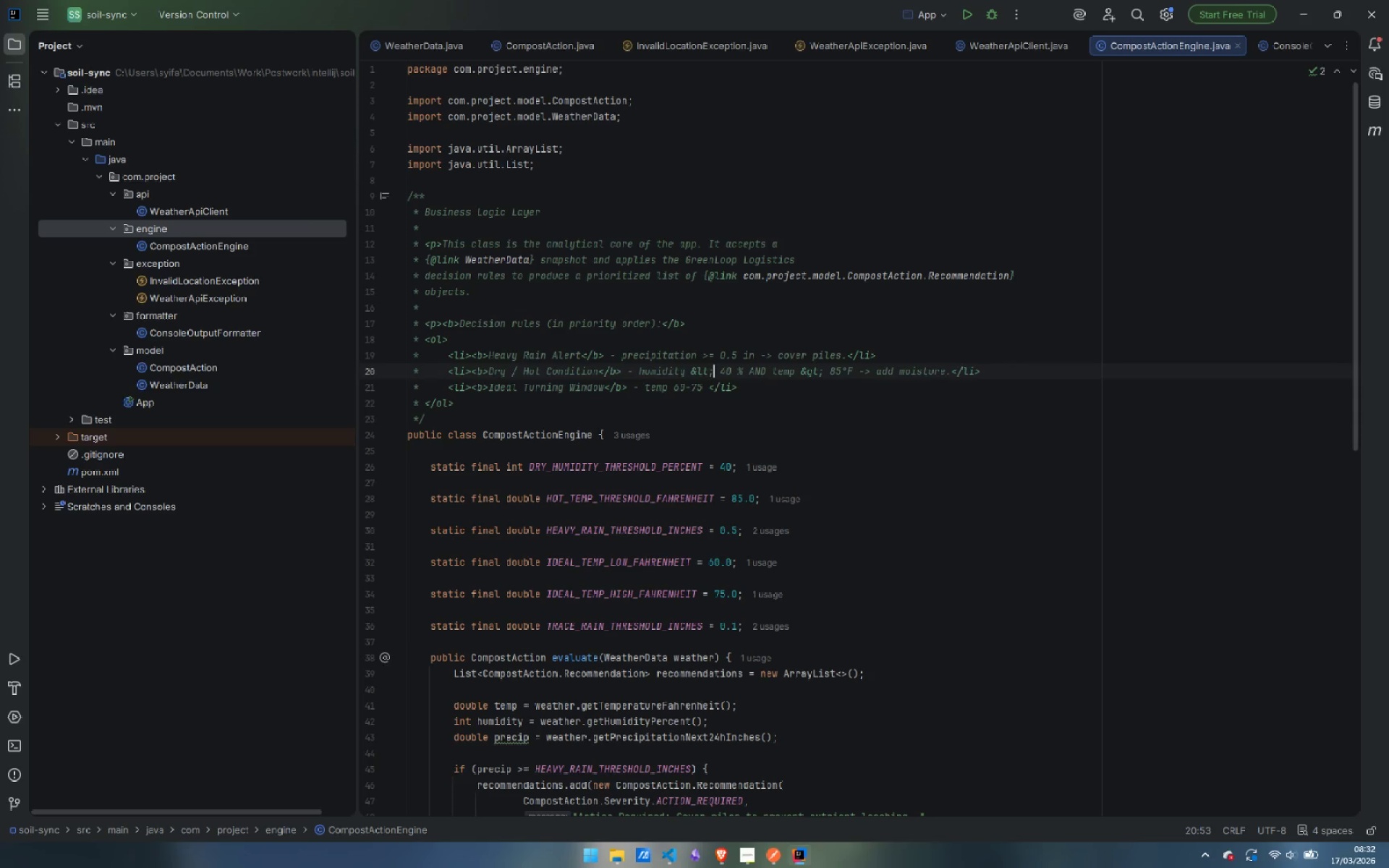 
key(Control+ArrowRight)
 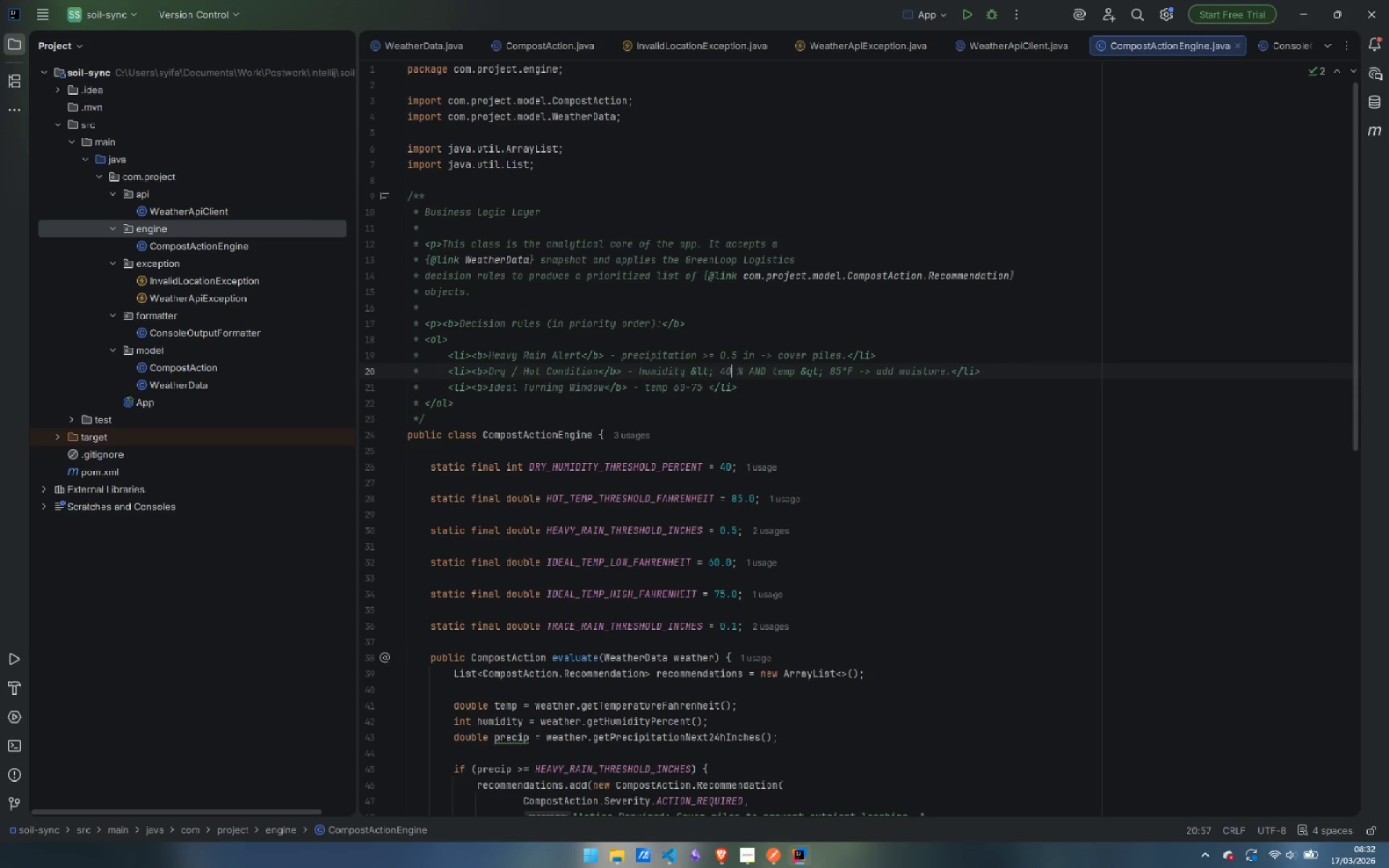 
key(Control+ArrowRight)
 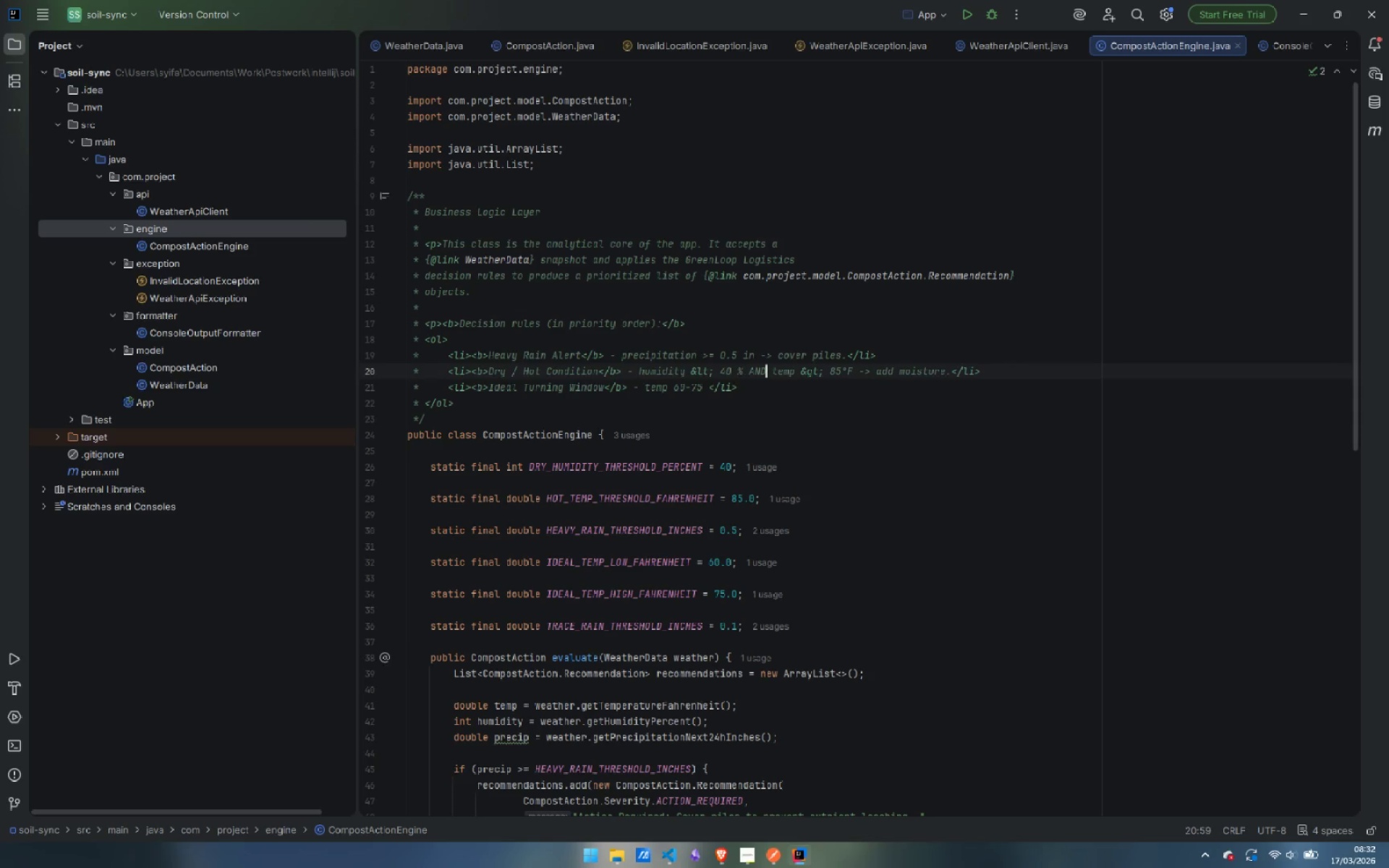 
key(Control+ArrowRight)
 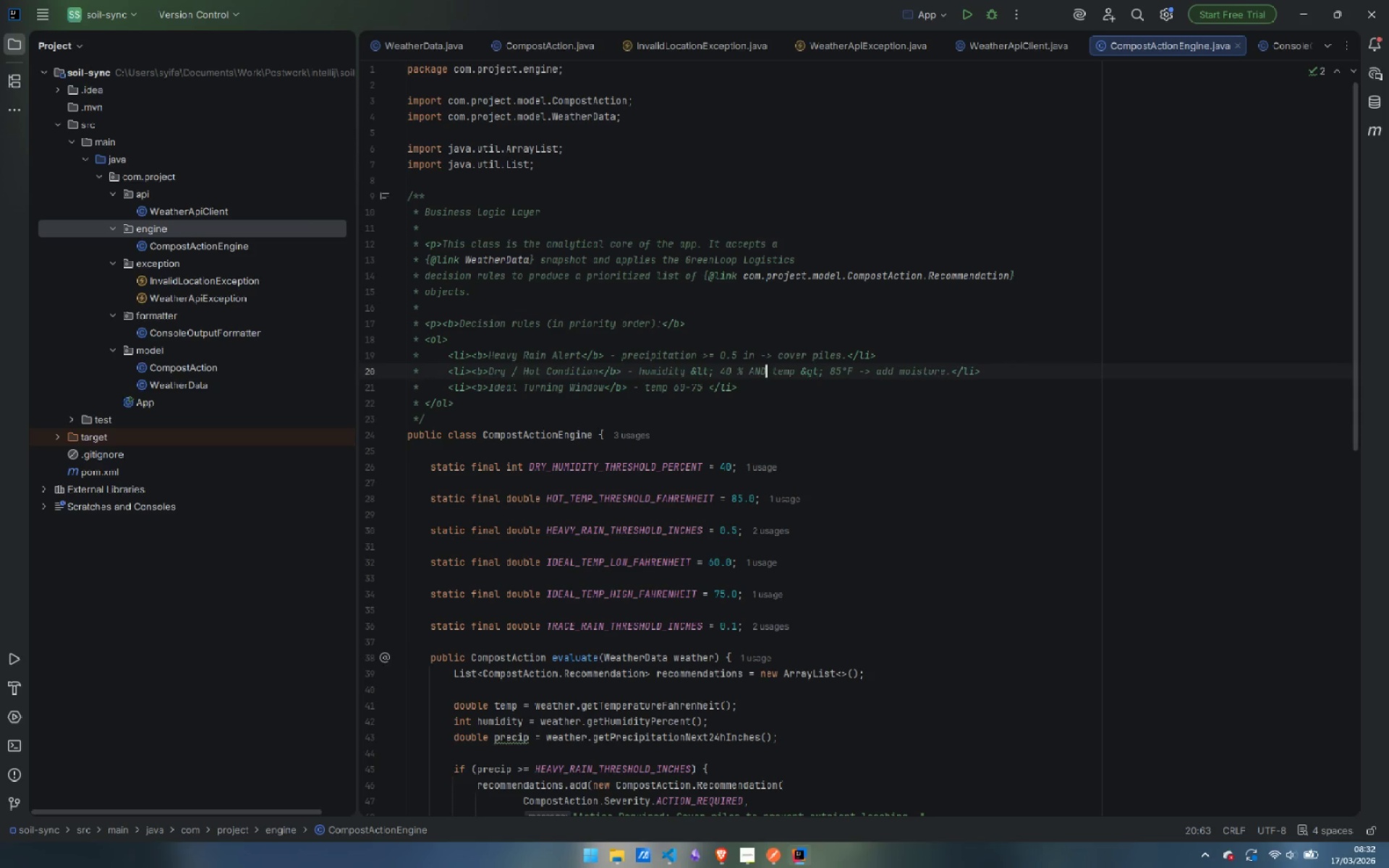 
key(Control+ArrowRight)
 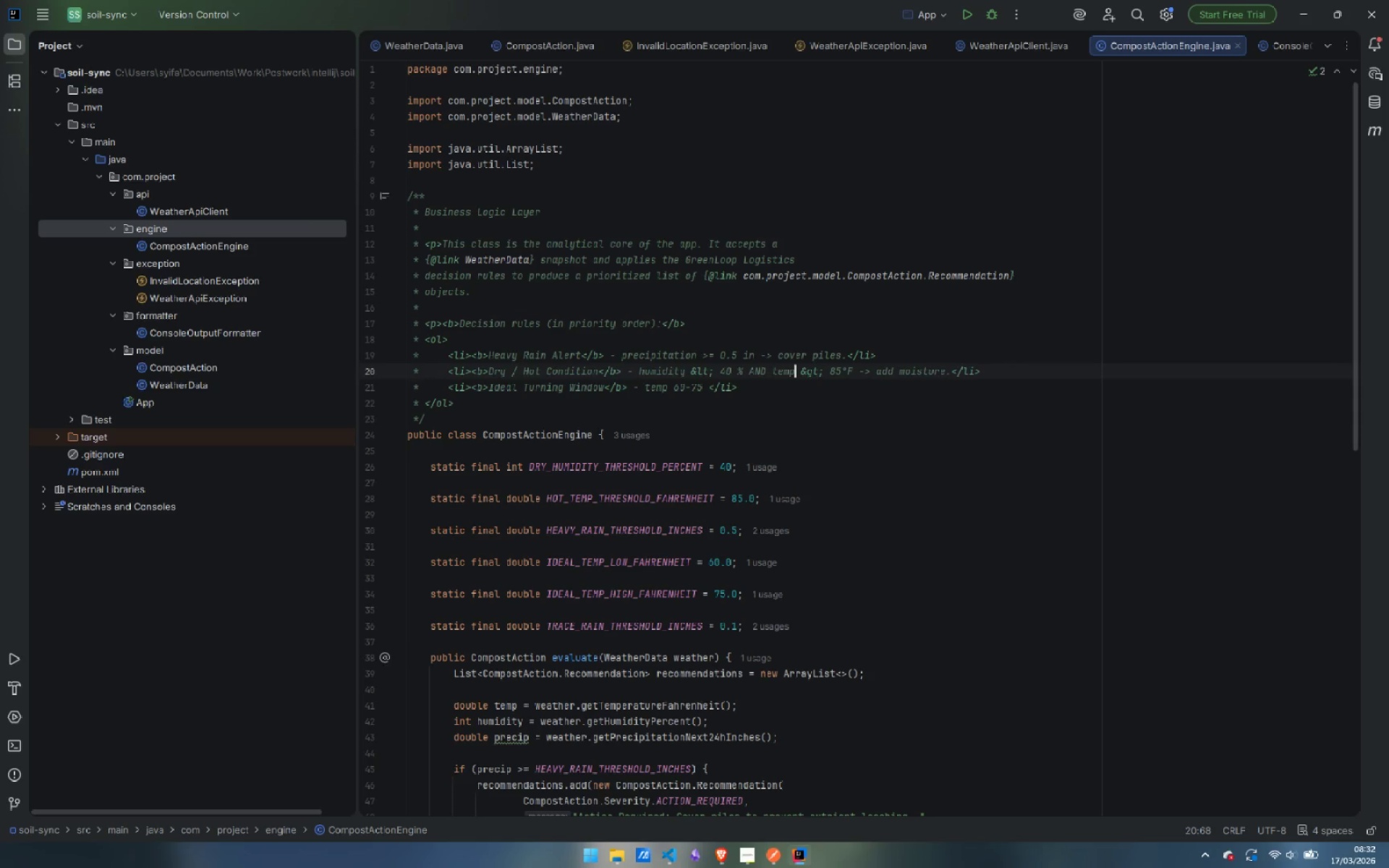 
key(Control+ArrowRight)
 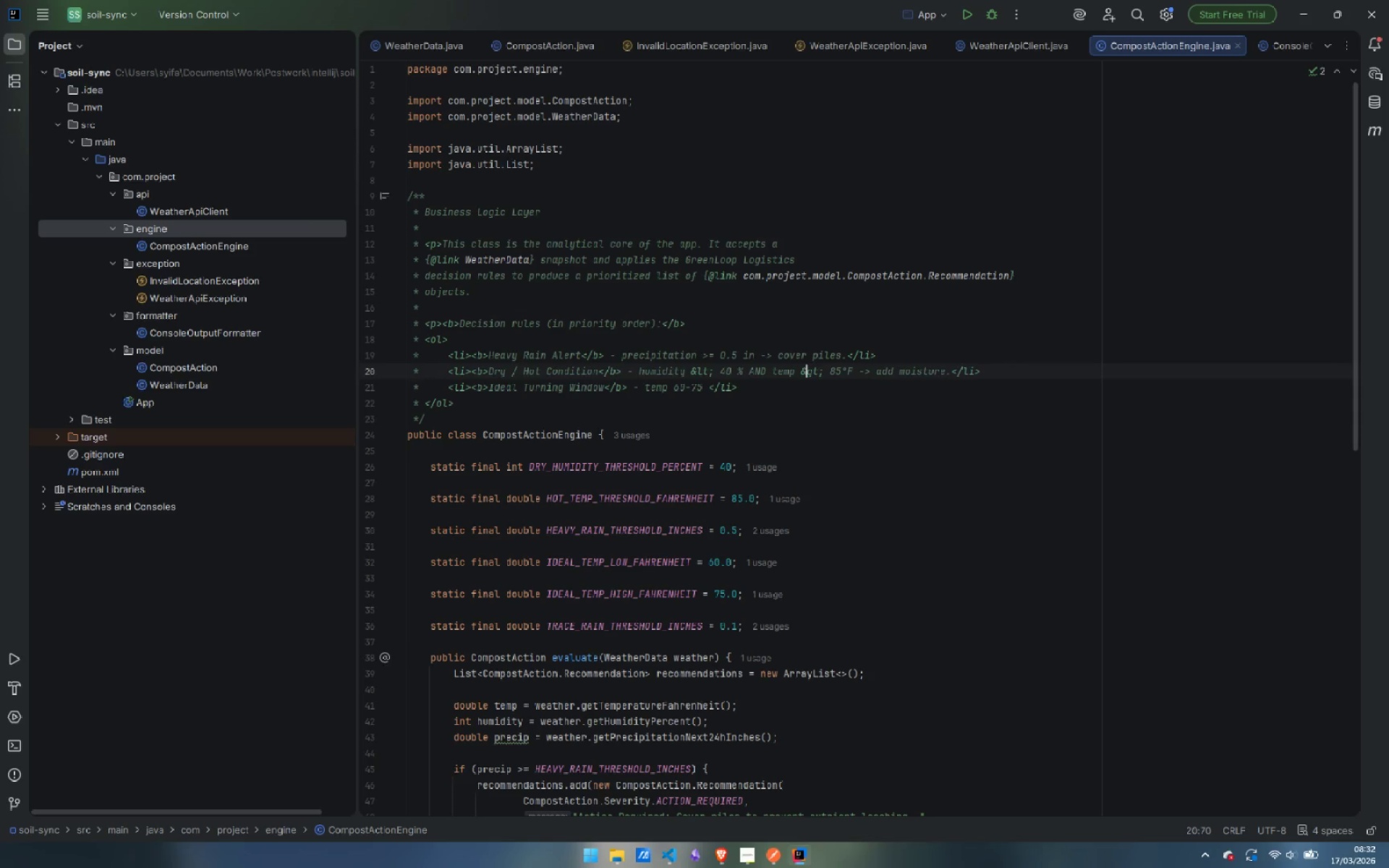 
key(Control+ArrowRight)
 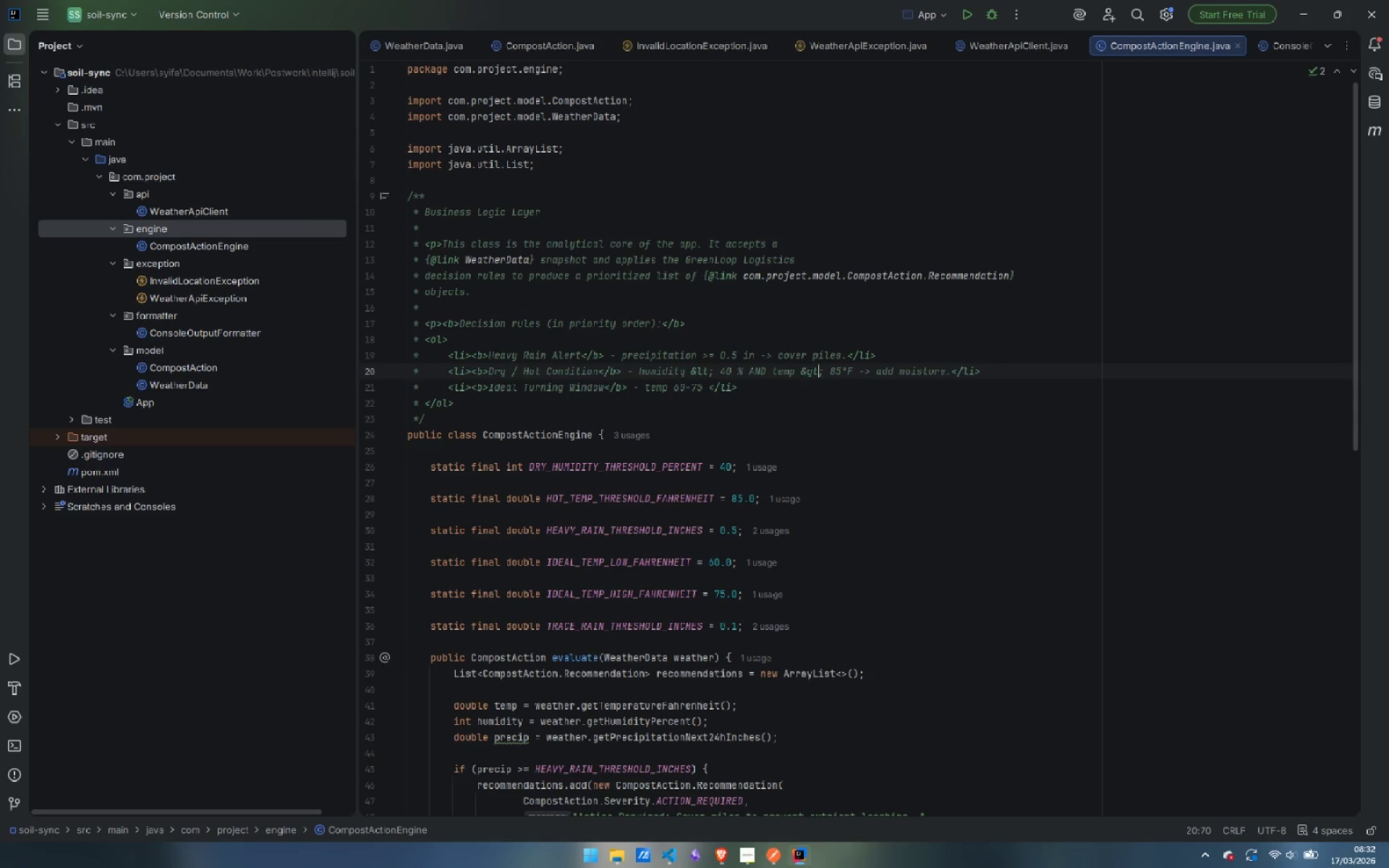 
key(Control+ArrowRight)
 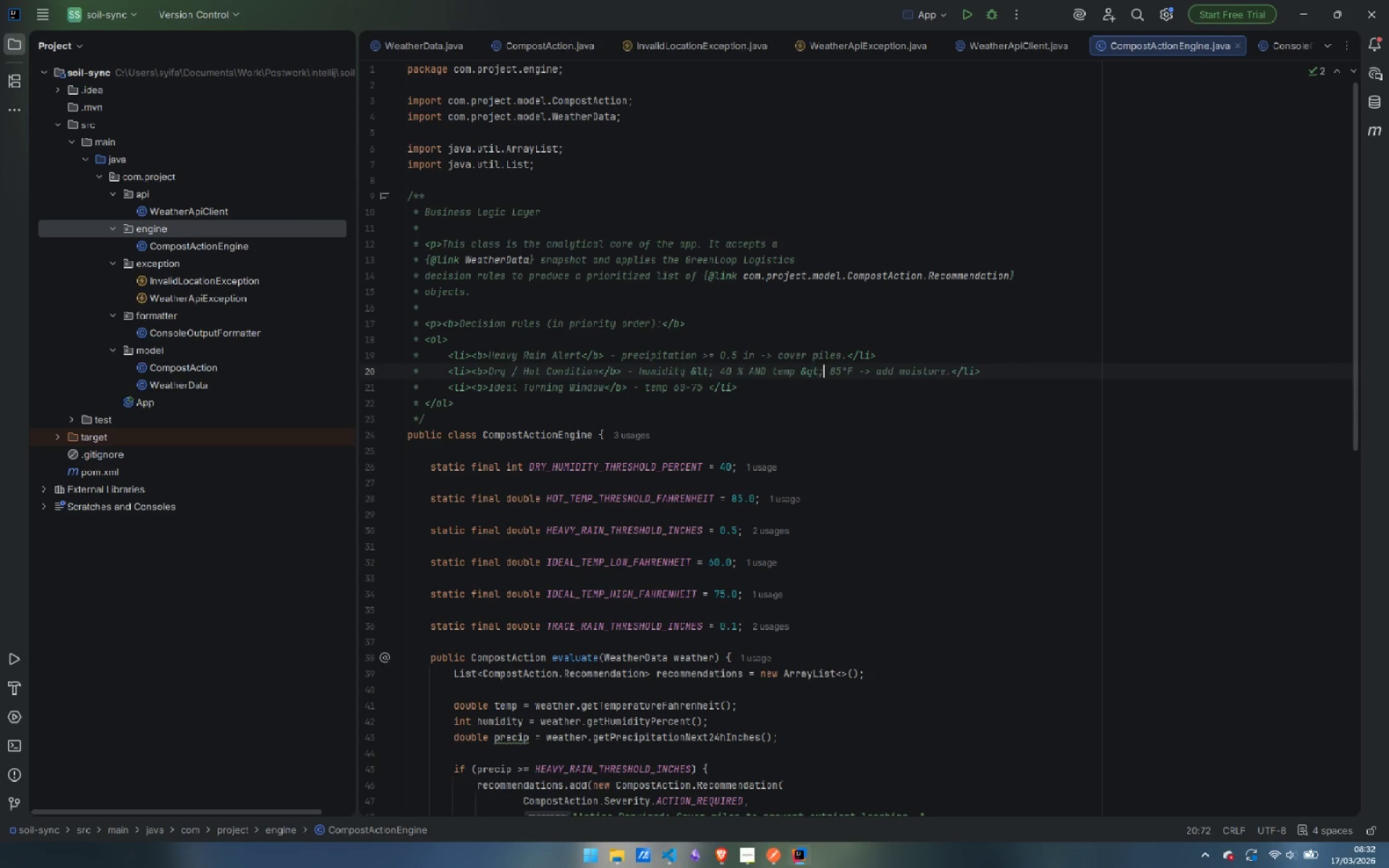 
key(Control+ArrowRight)
 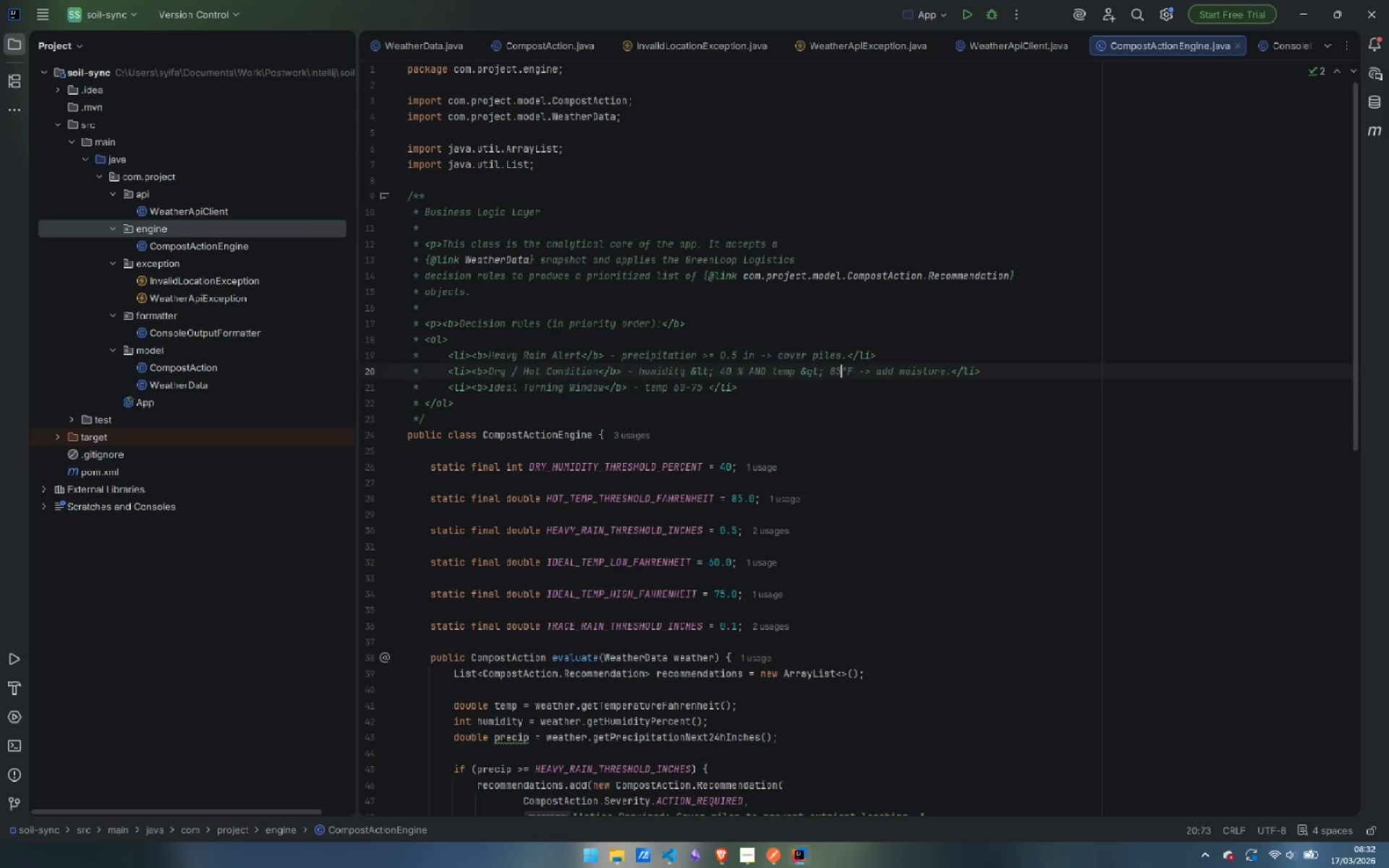 
key(Control+ArrowRight)
 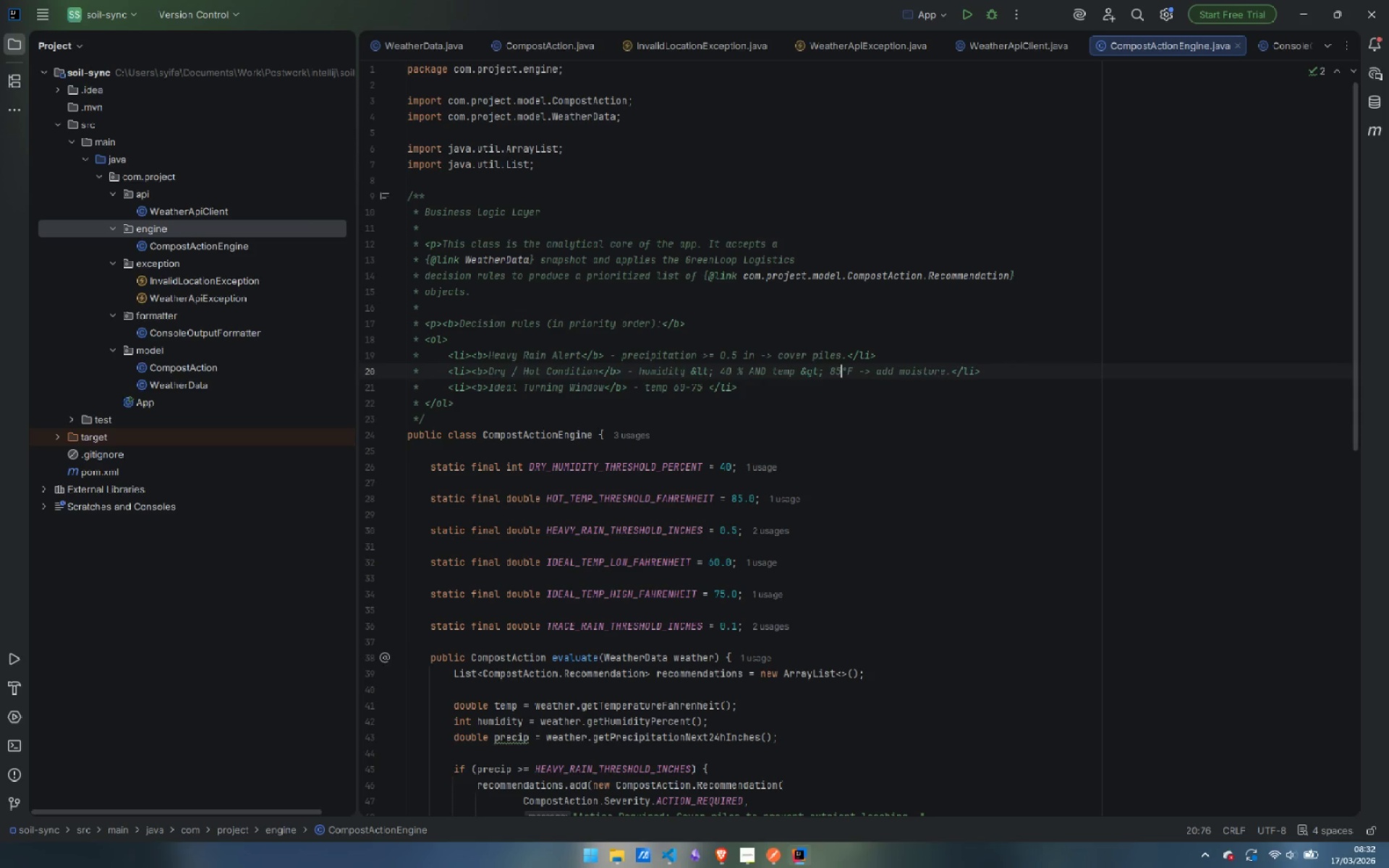 
key(Shift+ArrowRight)
 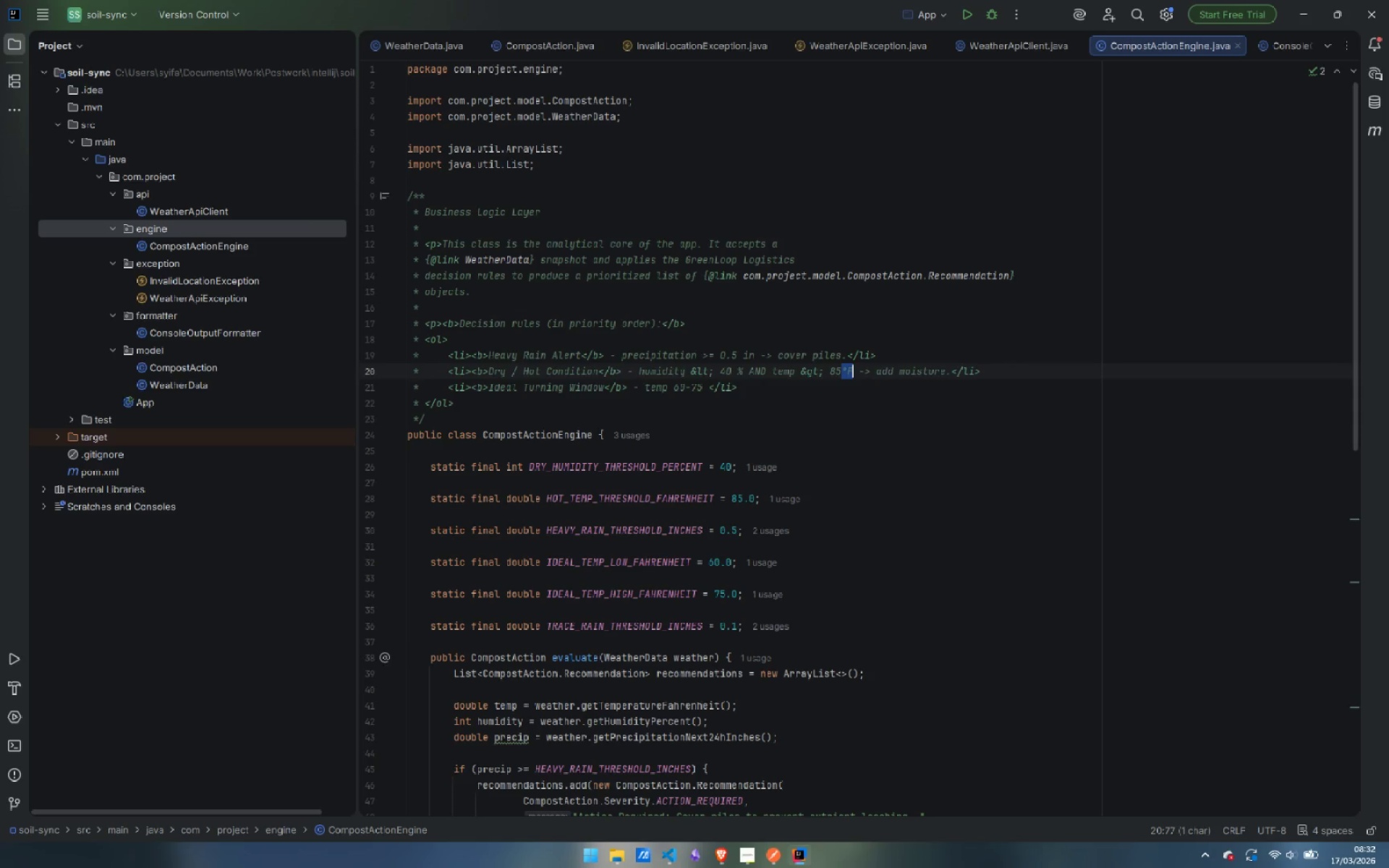 
key(Shift+ArrowRight)
 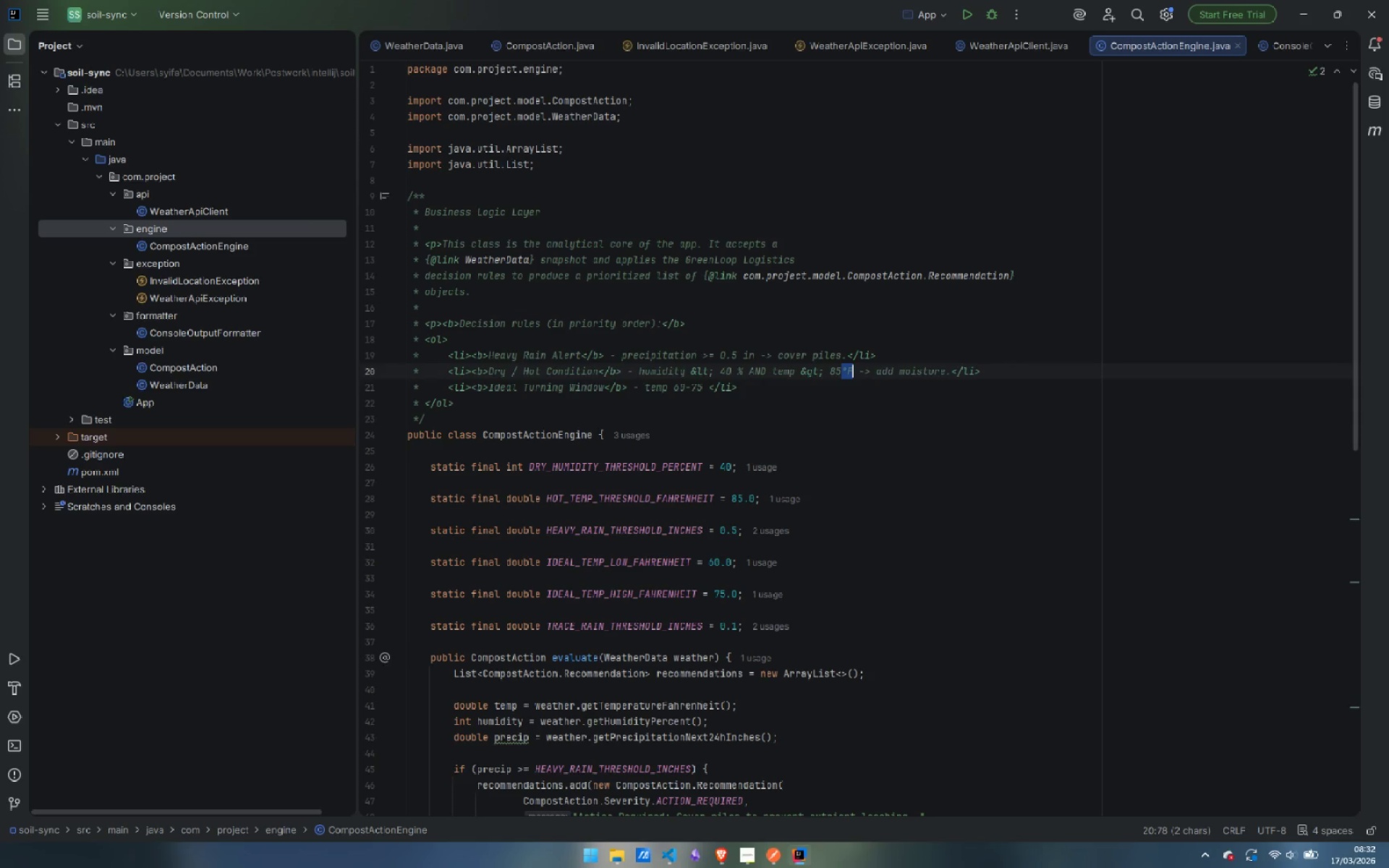 
key(Control+C)
 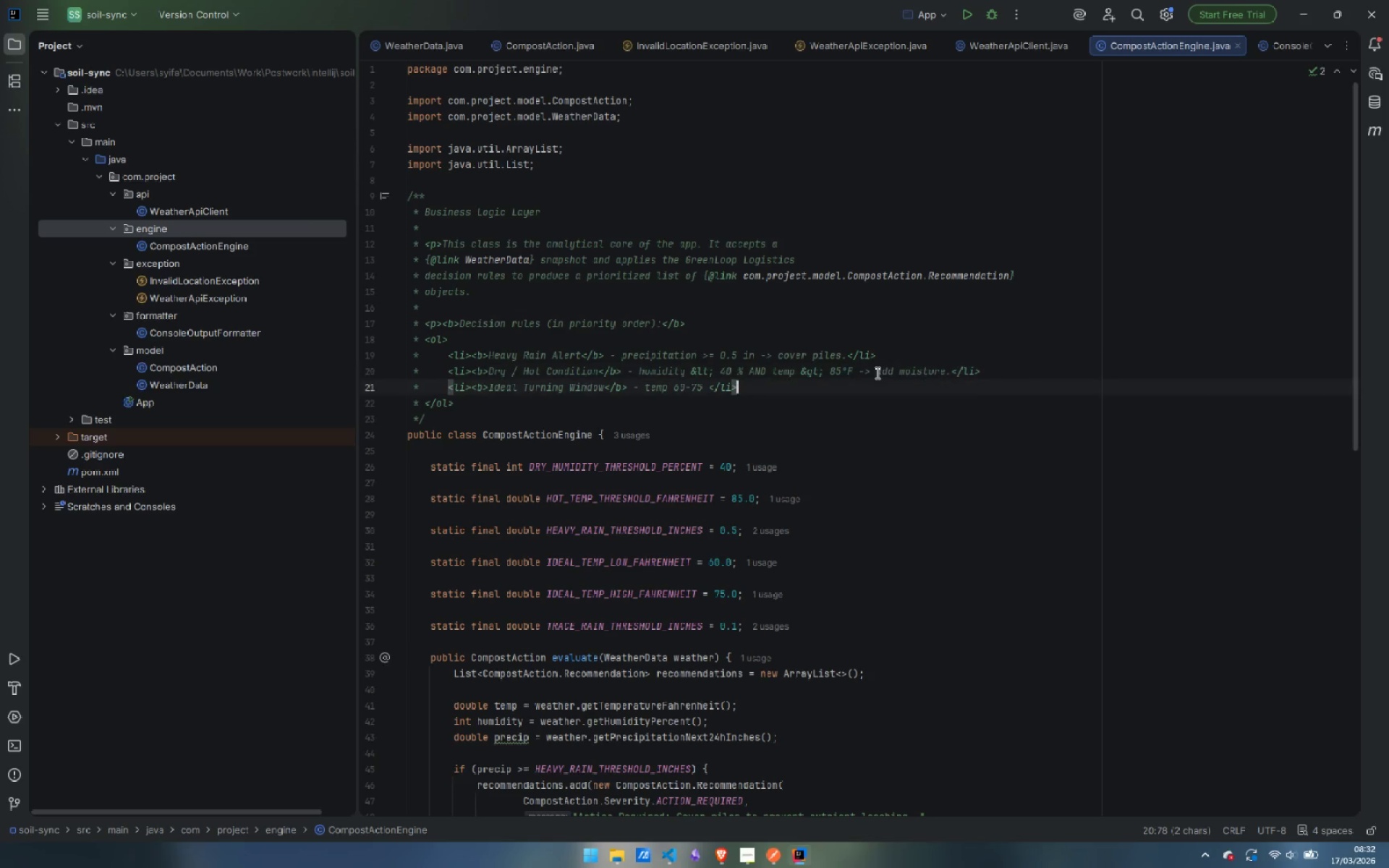 
key(ArrowDown)
 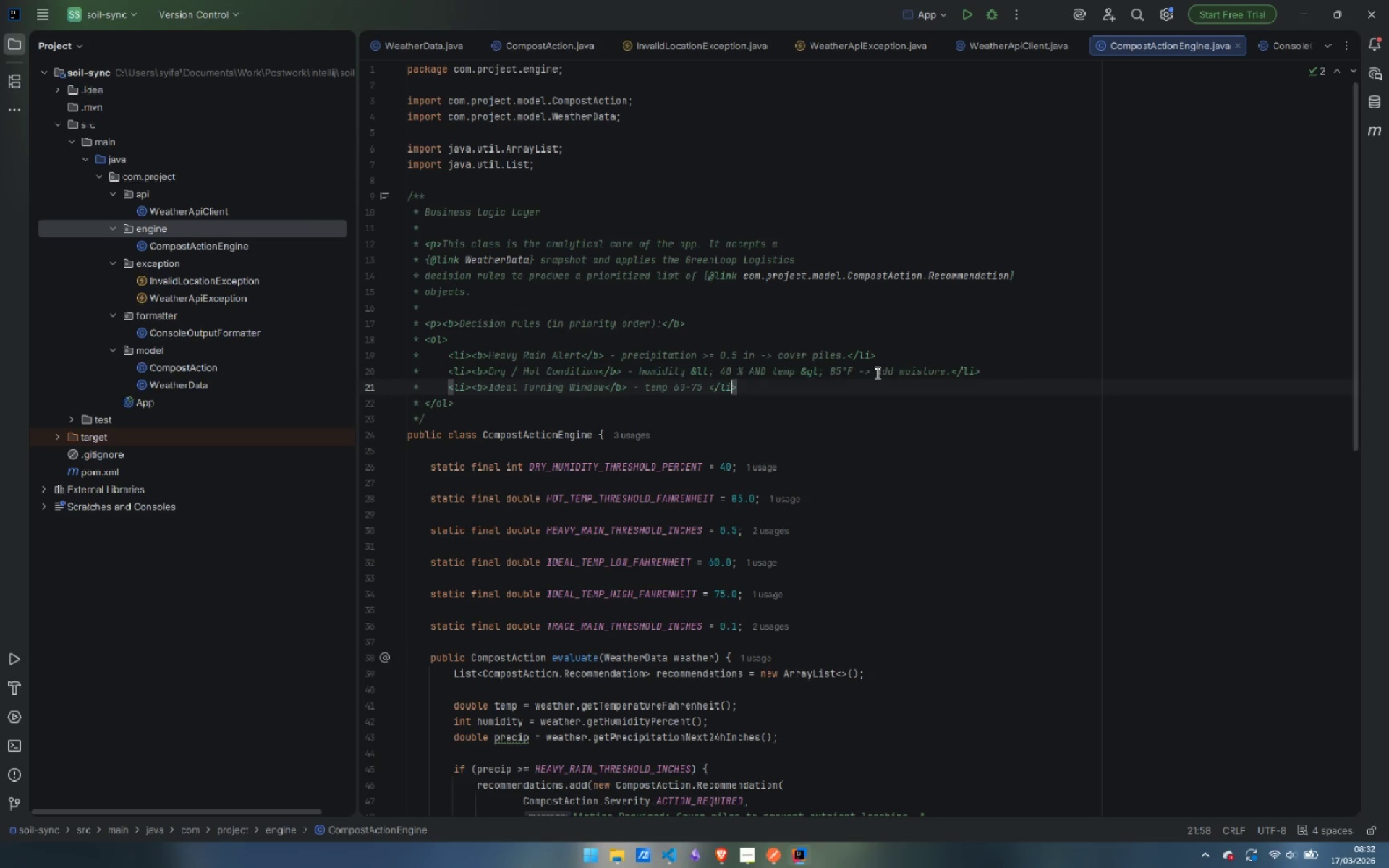 
key(ArrowLeft)
 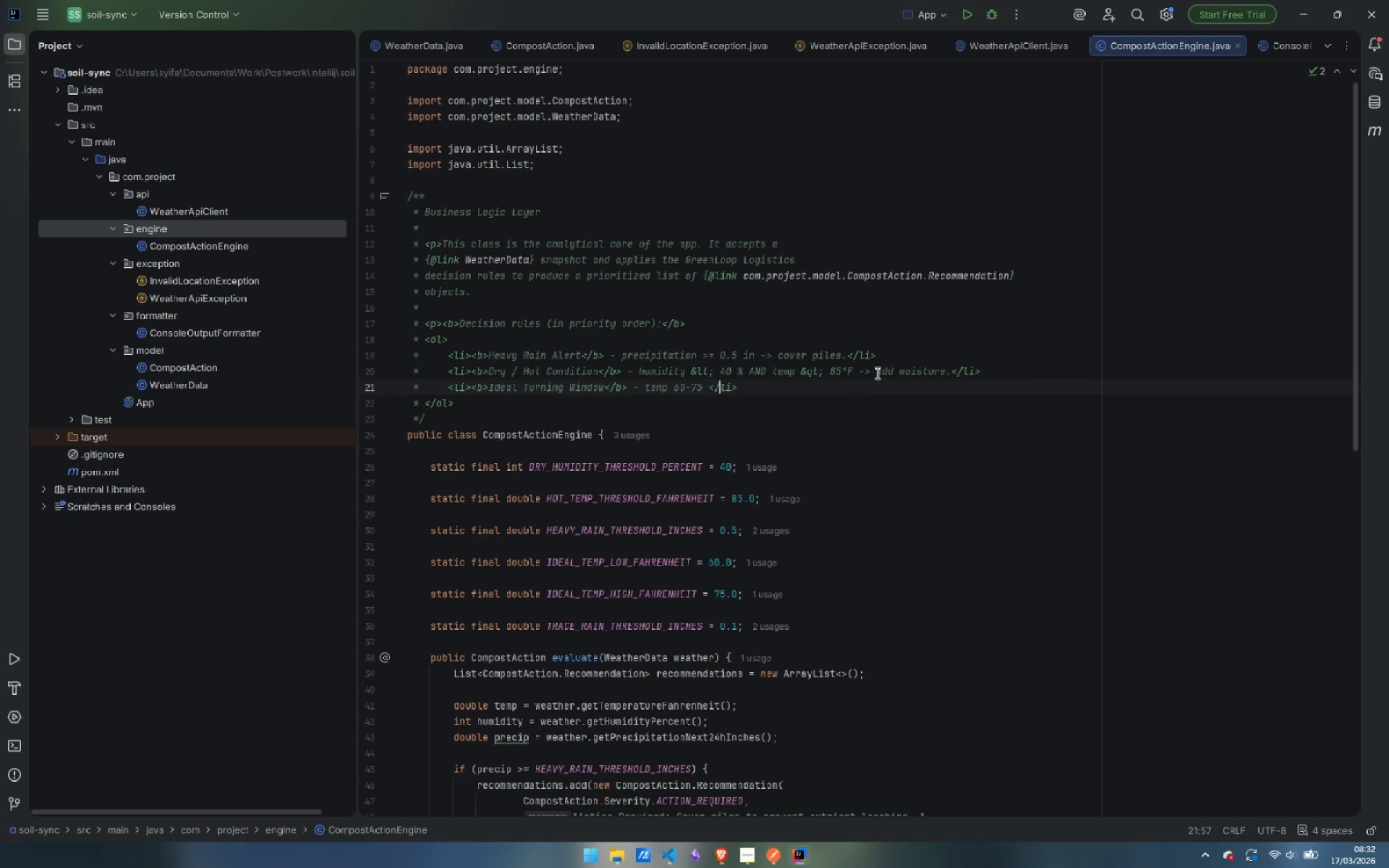 
key(Control+ArrowLeft)
 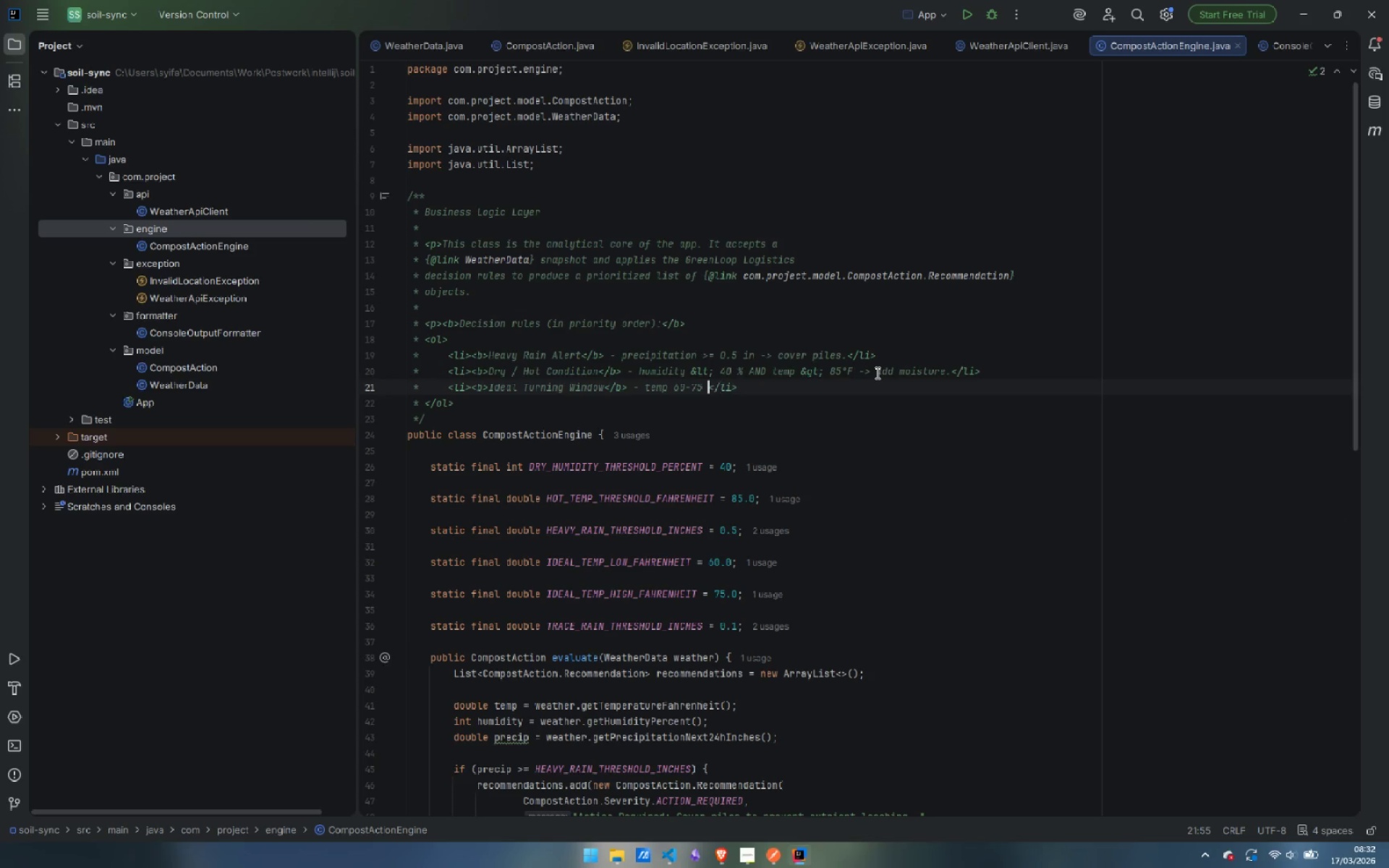 
key(Control+ArrowLeft)
 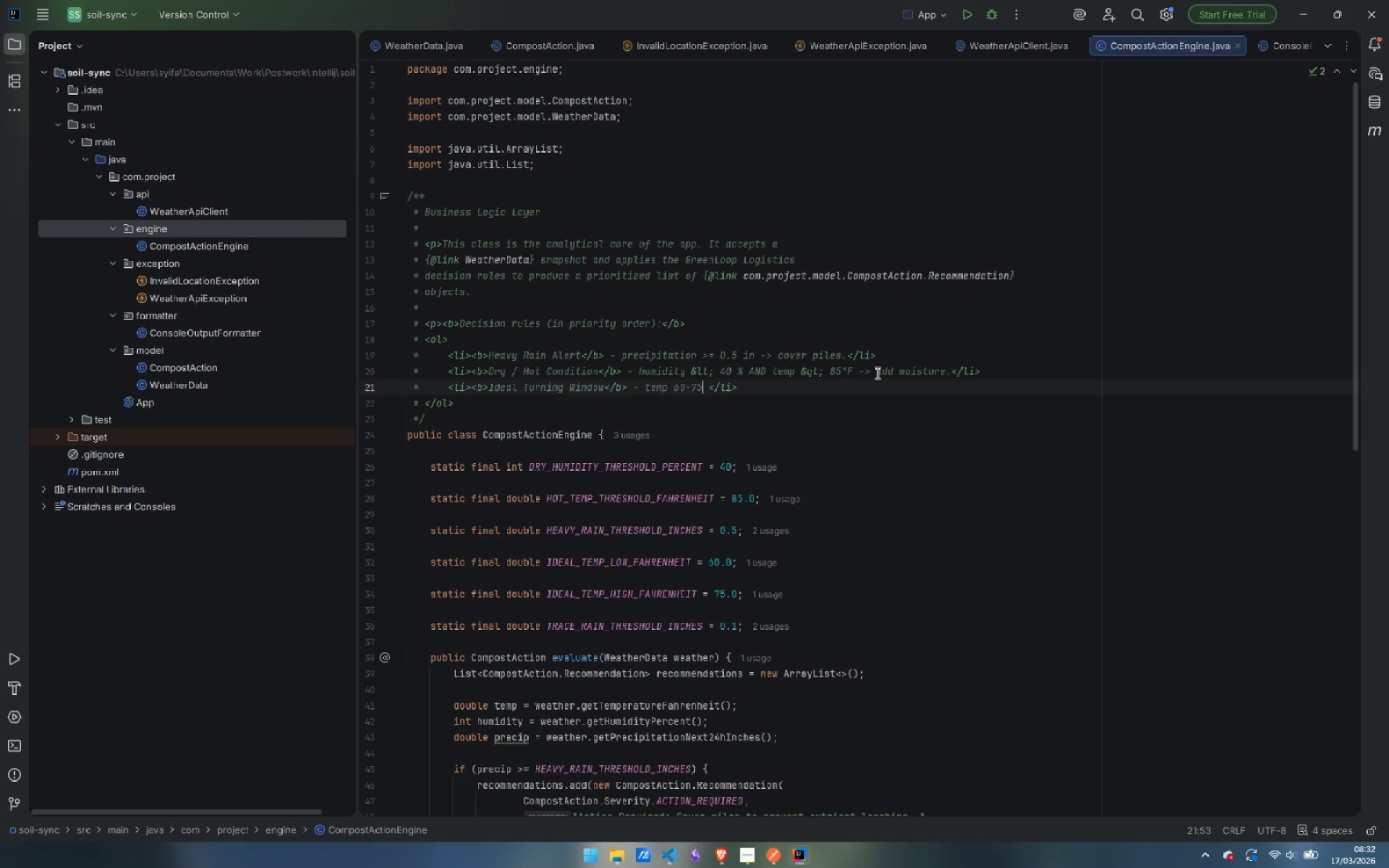 
key(ArrowLeft)
 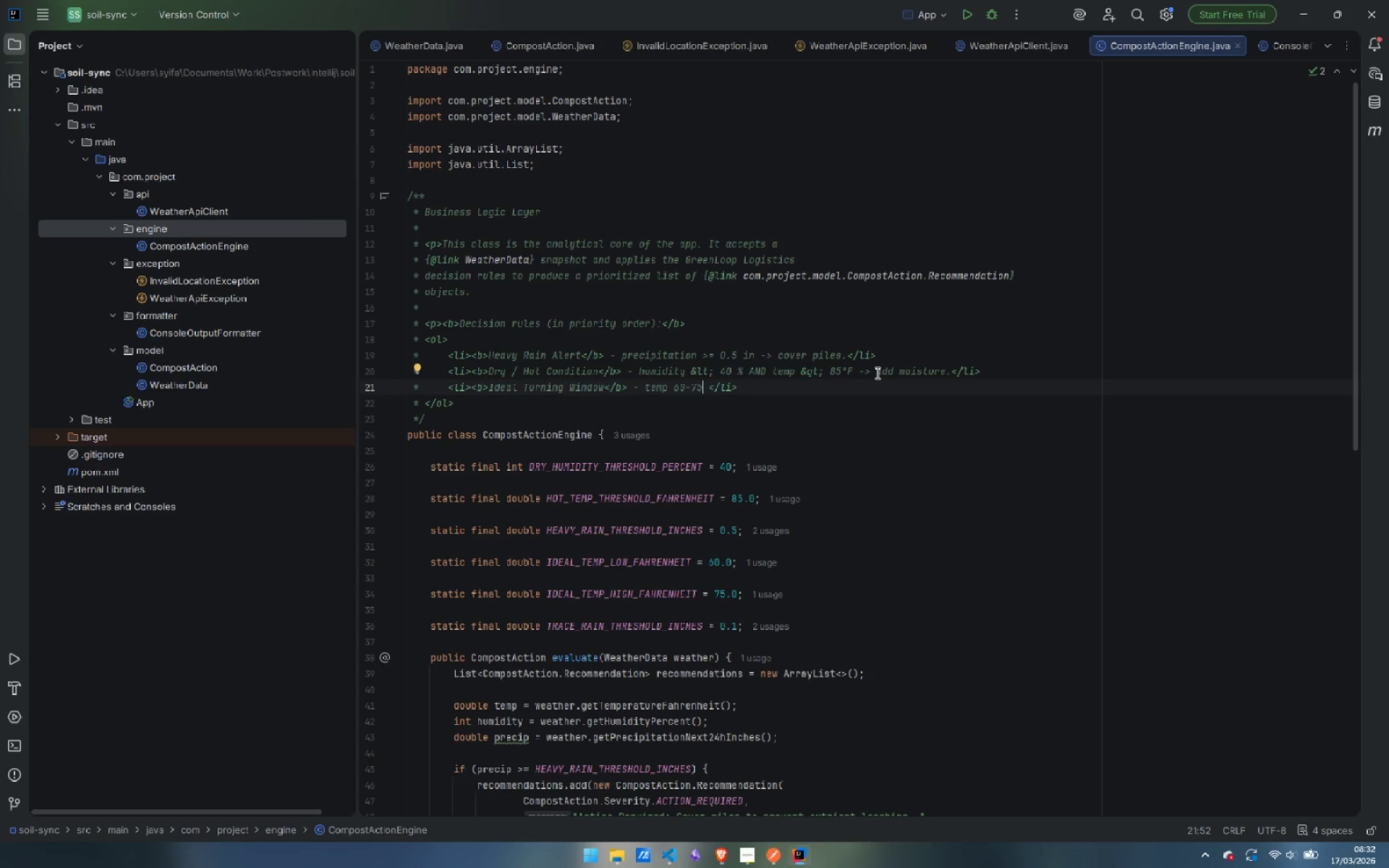 
key(Space)
 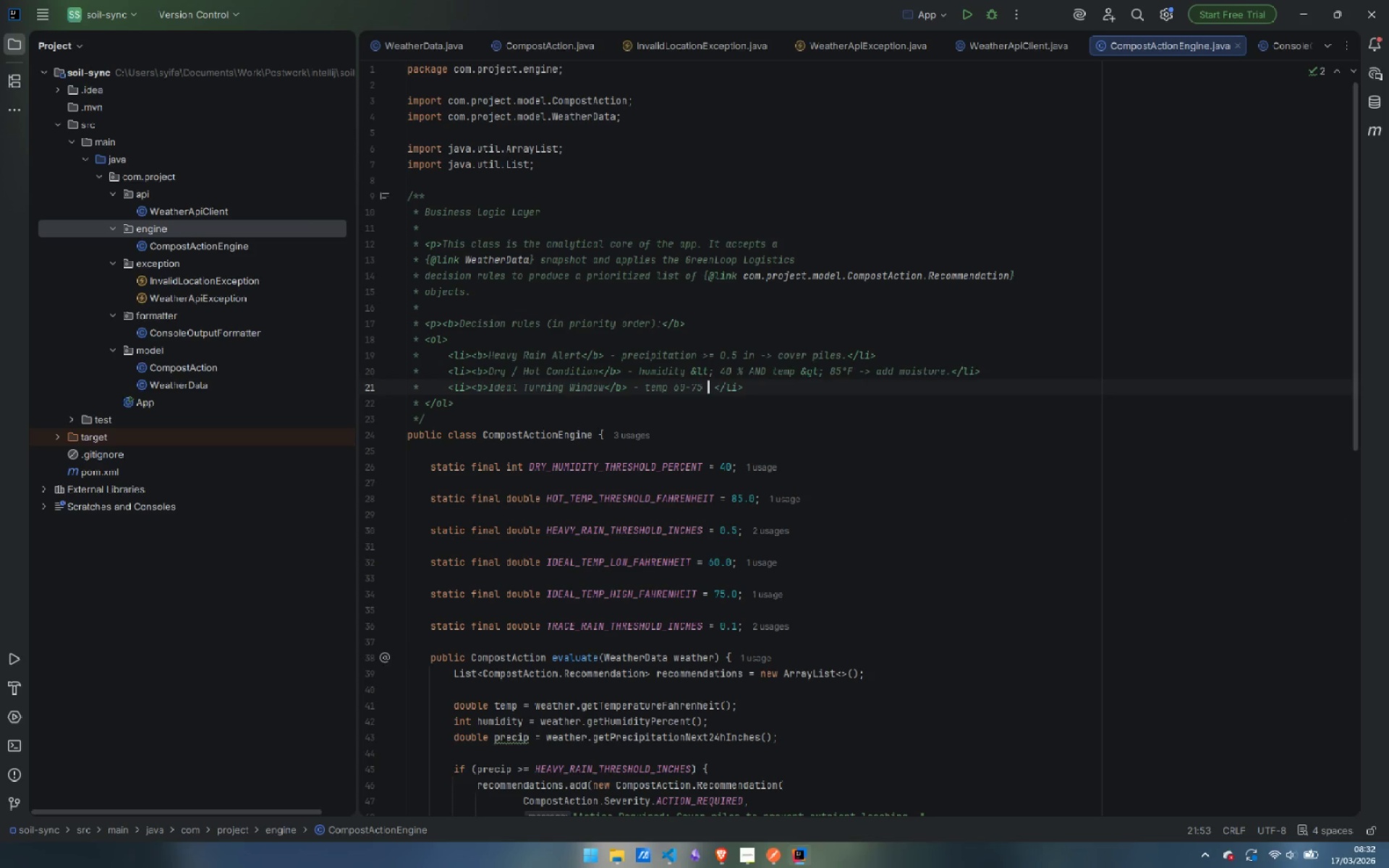 
key(Control+ControlLeft)
 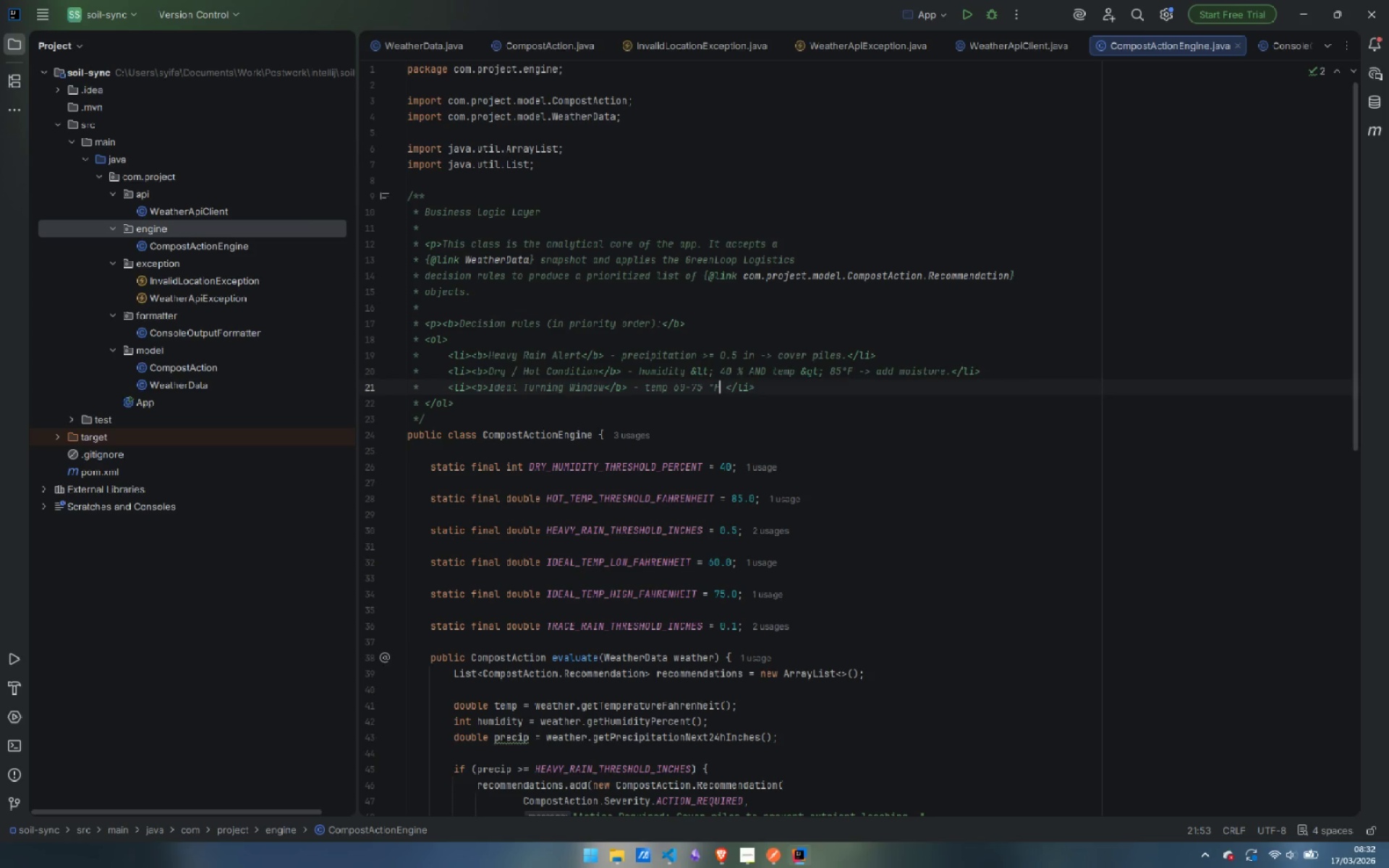 
key(Control+V)
 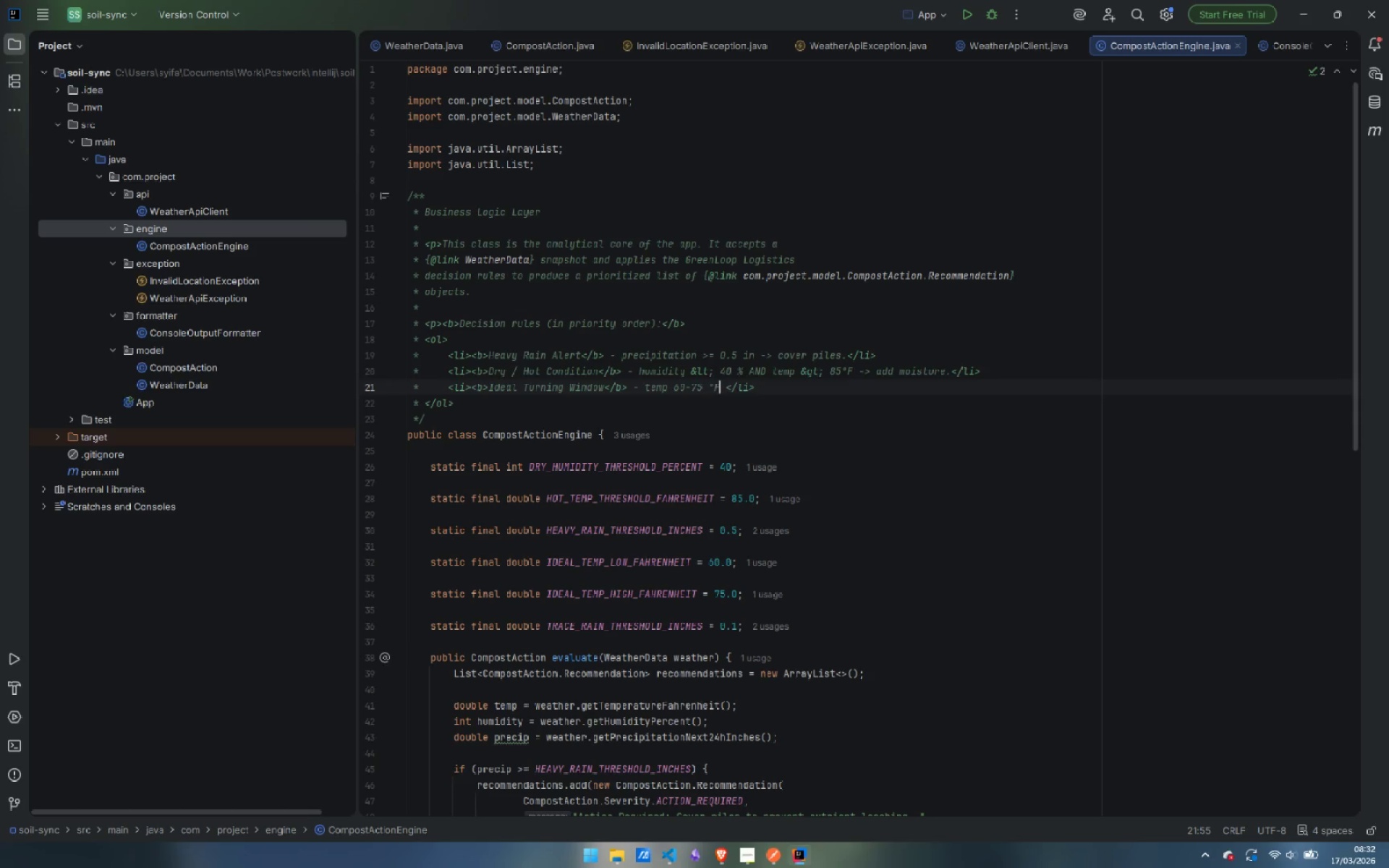 
type( AND no rain forecast -> turn piles.)
 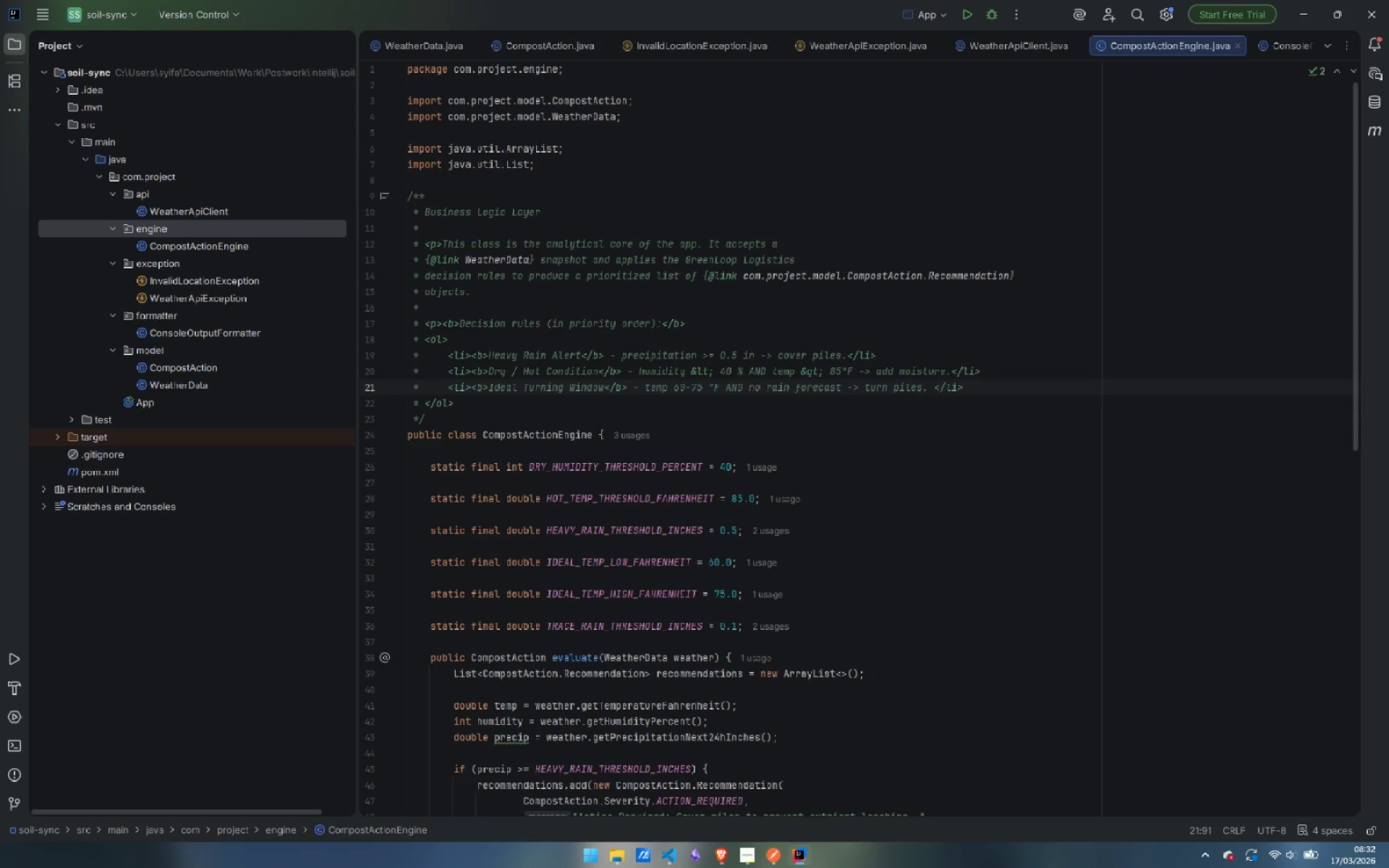 
wait(9.64)
 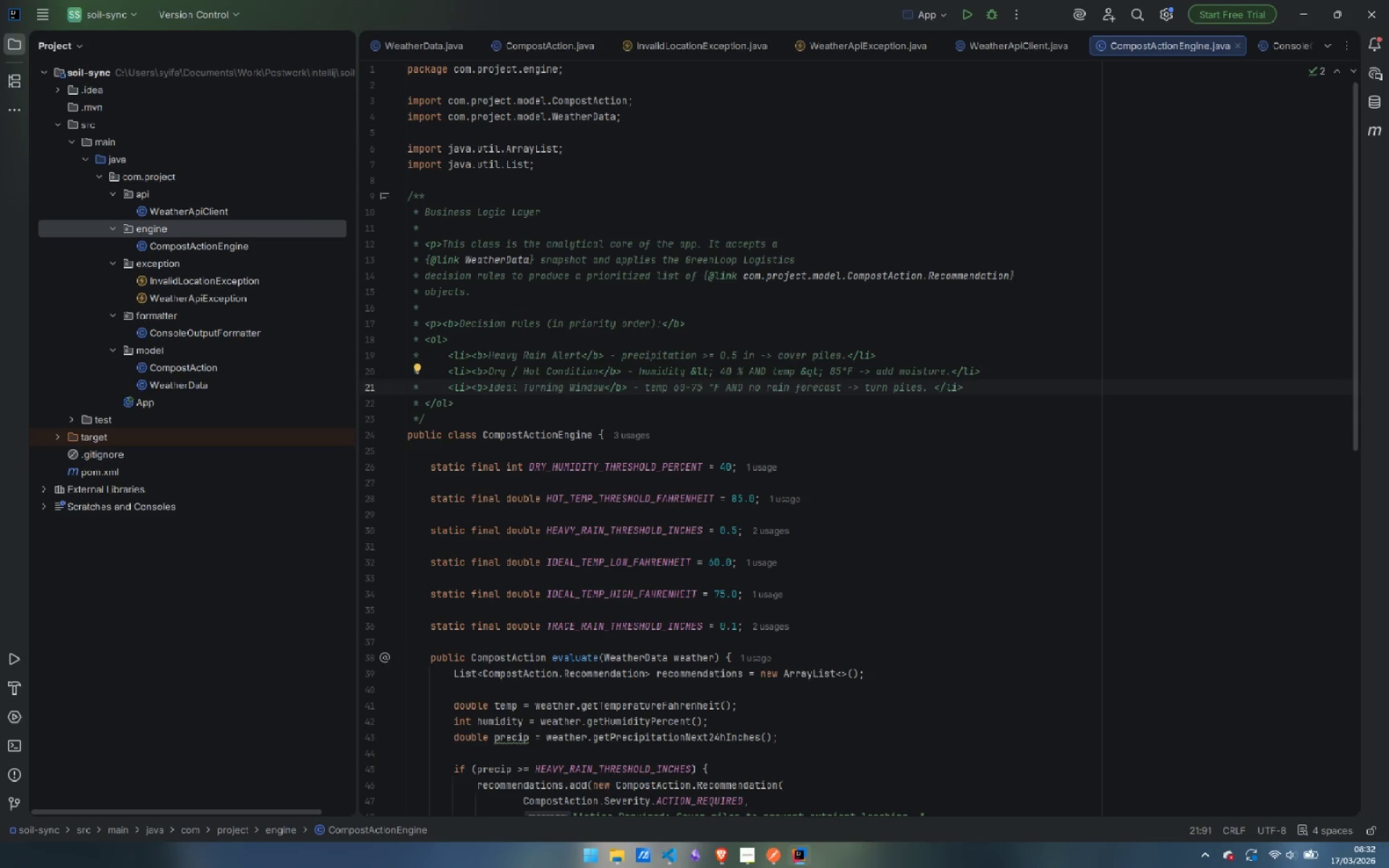 
key(Control+ArrowRight)
 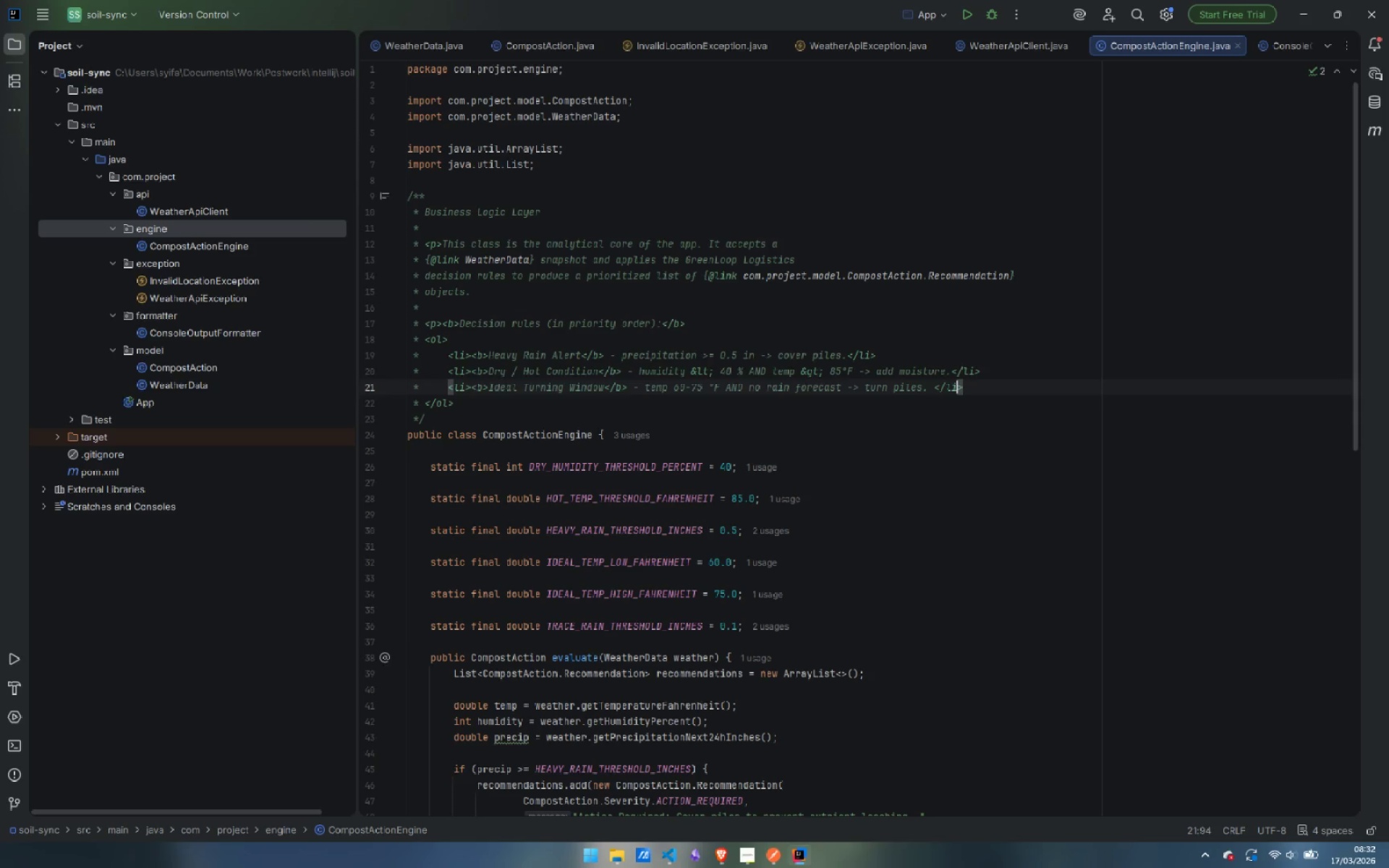 
key(Control+ArrowRight)
 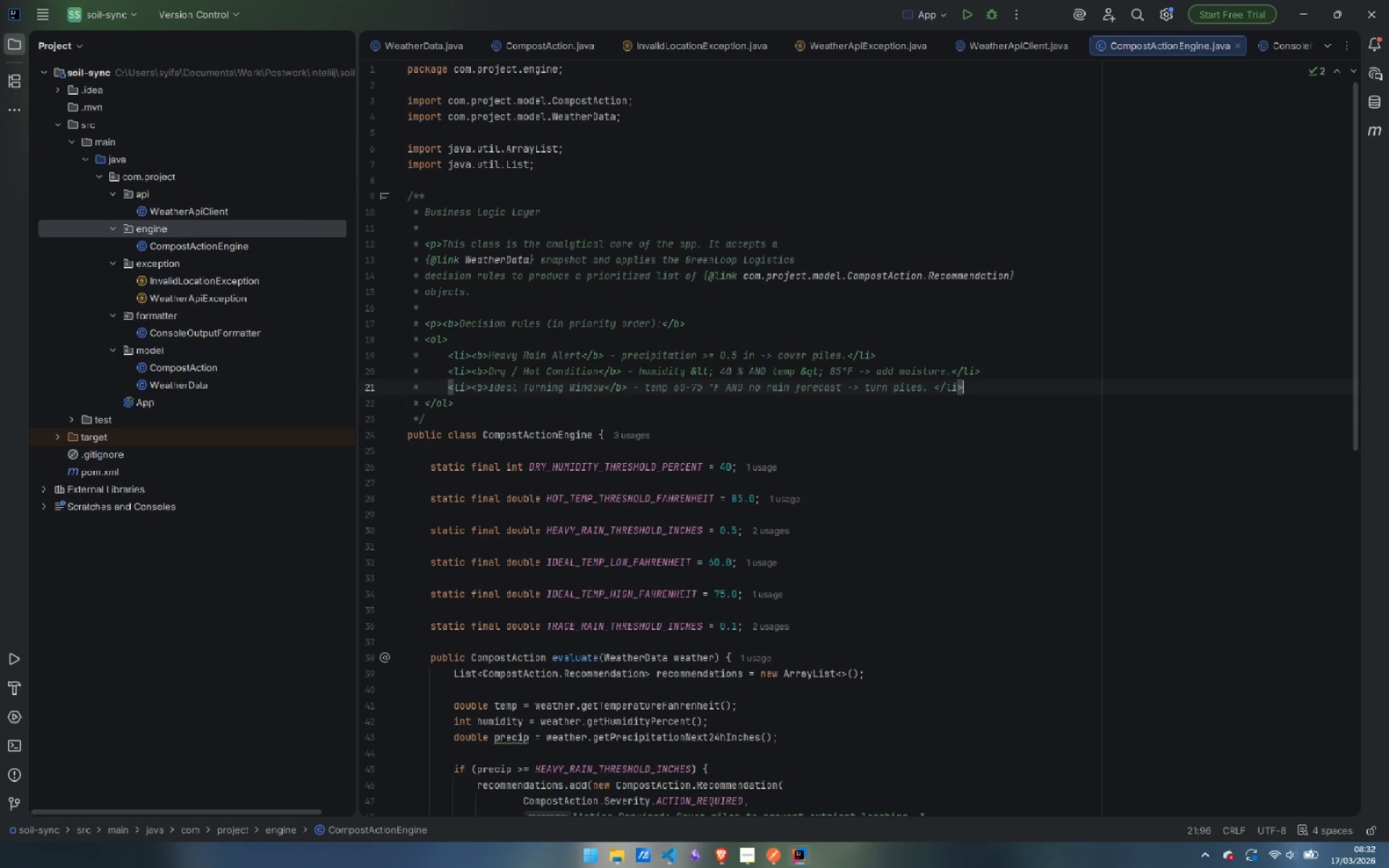 
key(ArrowRight)
 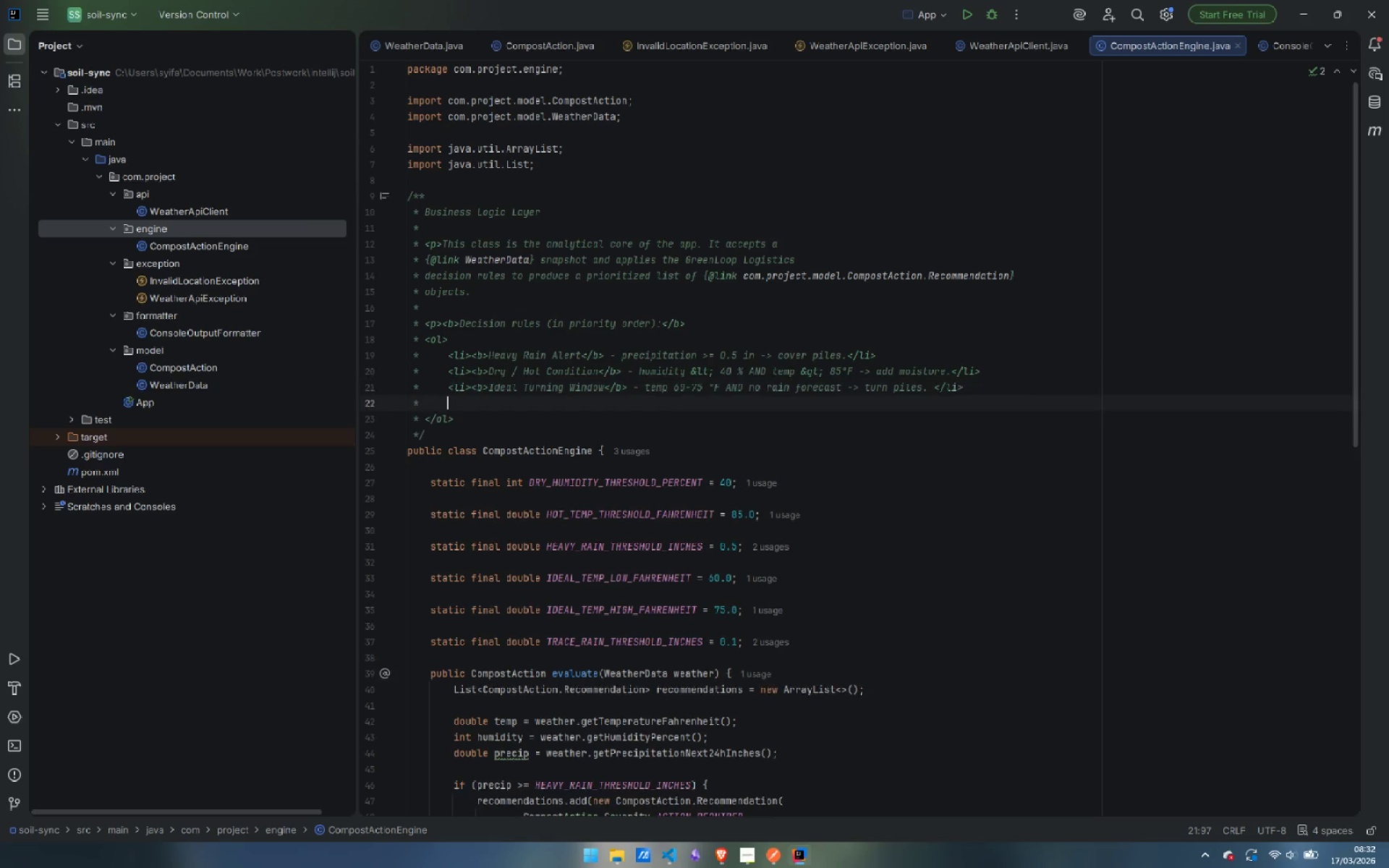 
key(Enter)
 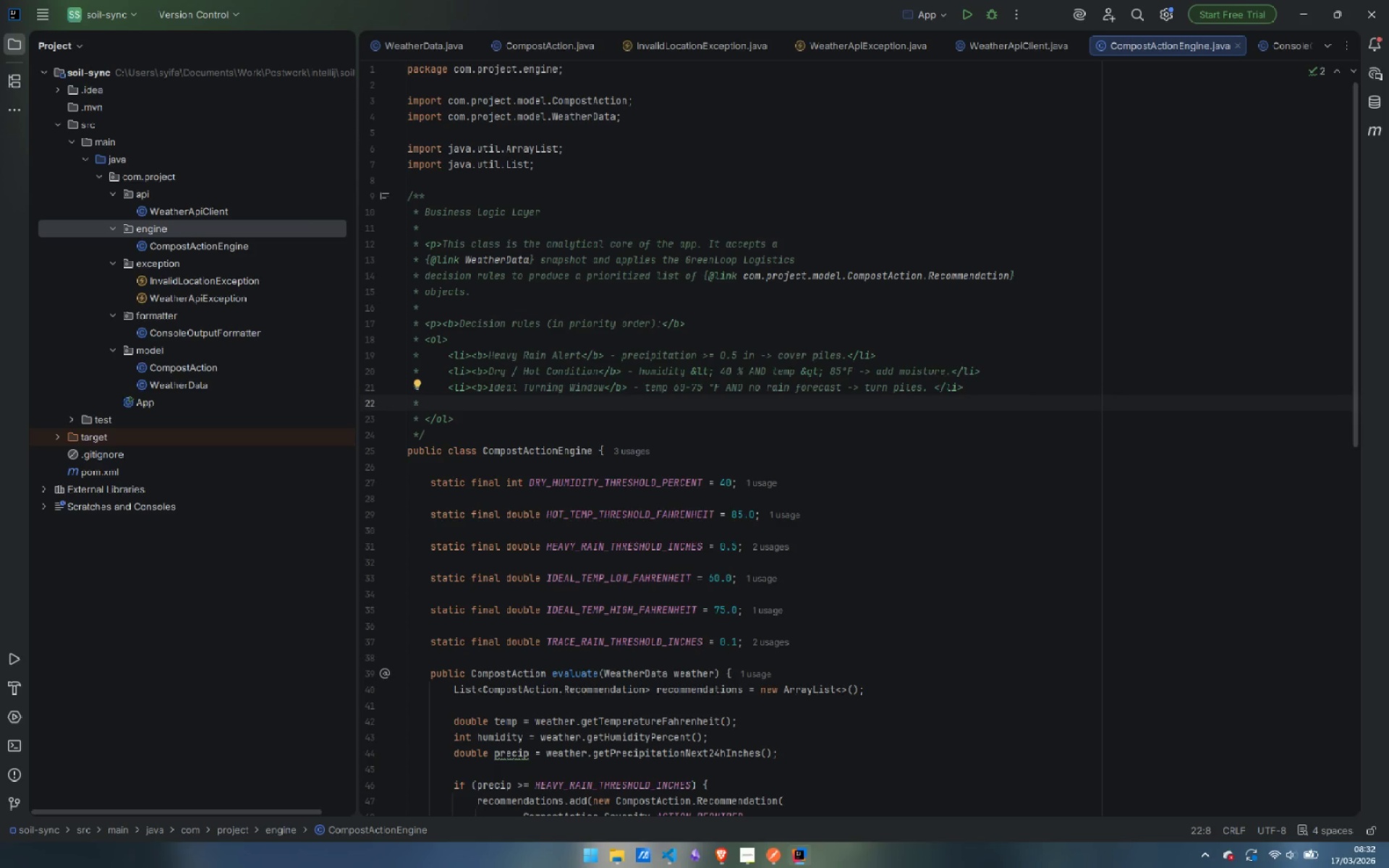 
type(<li><br)
key(Backspace)
type(>)
 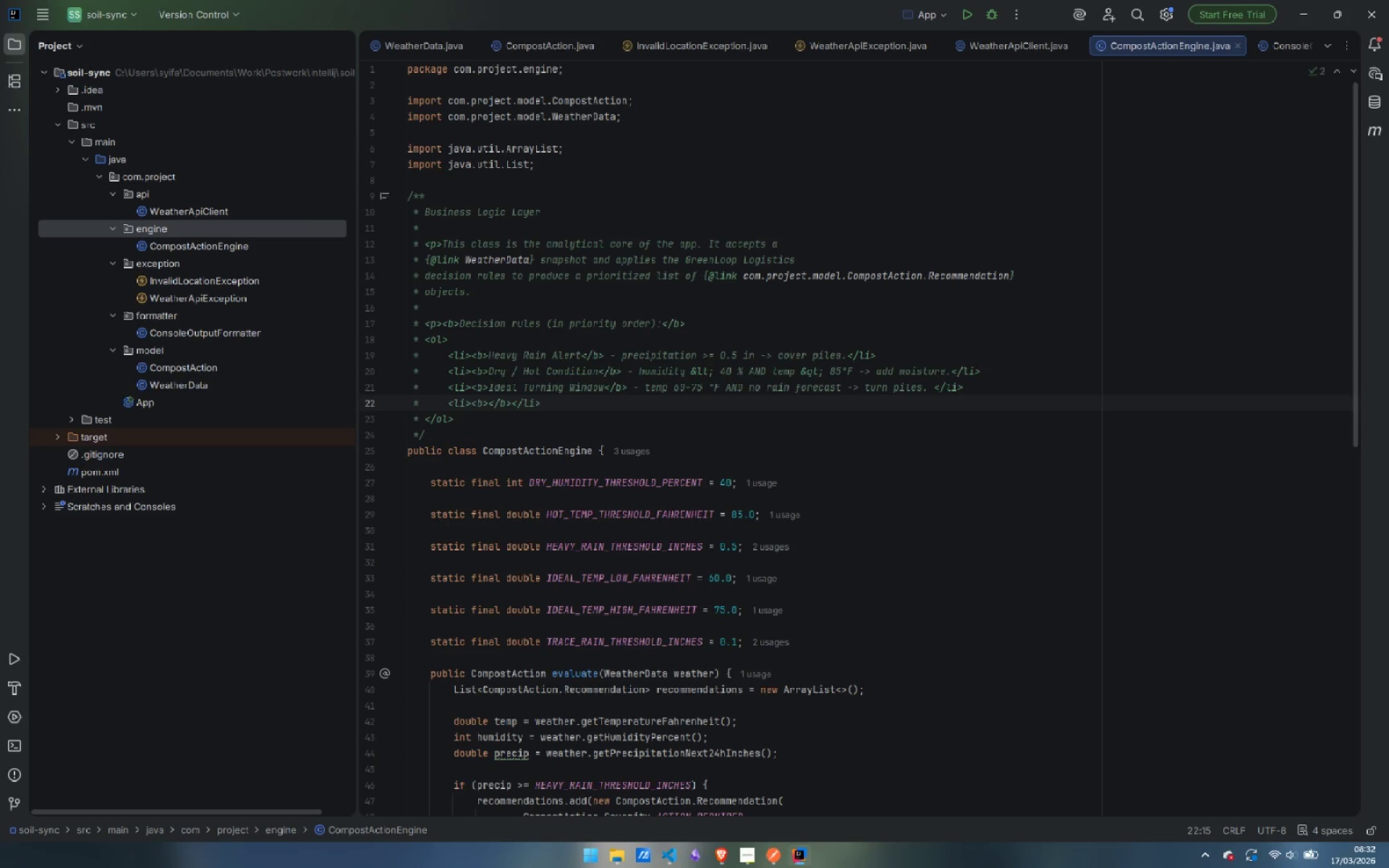 
wait(5.03)
 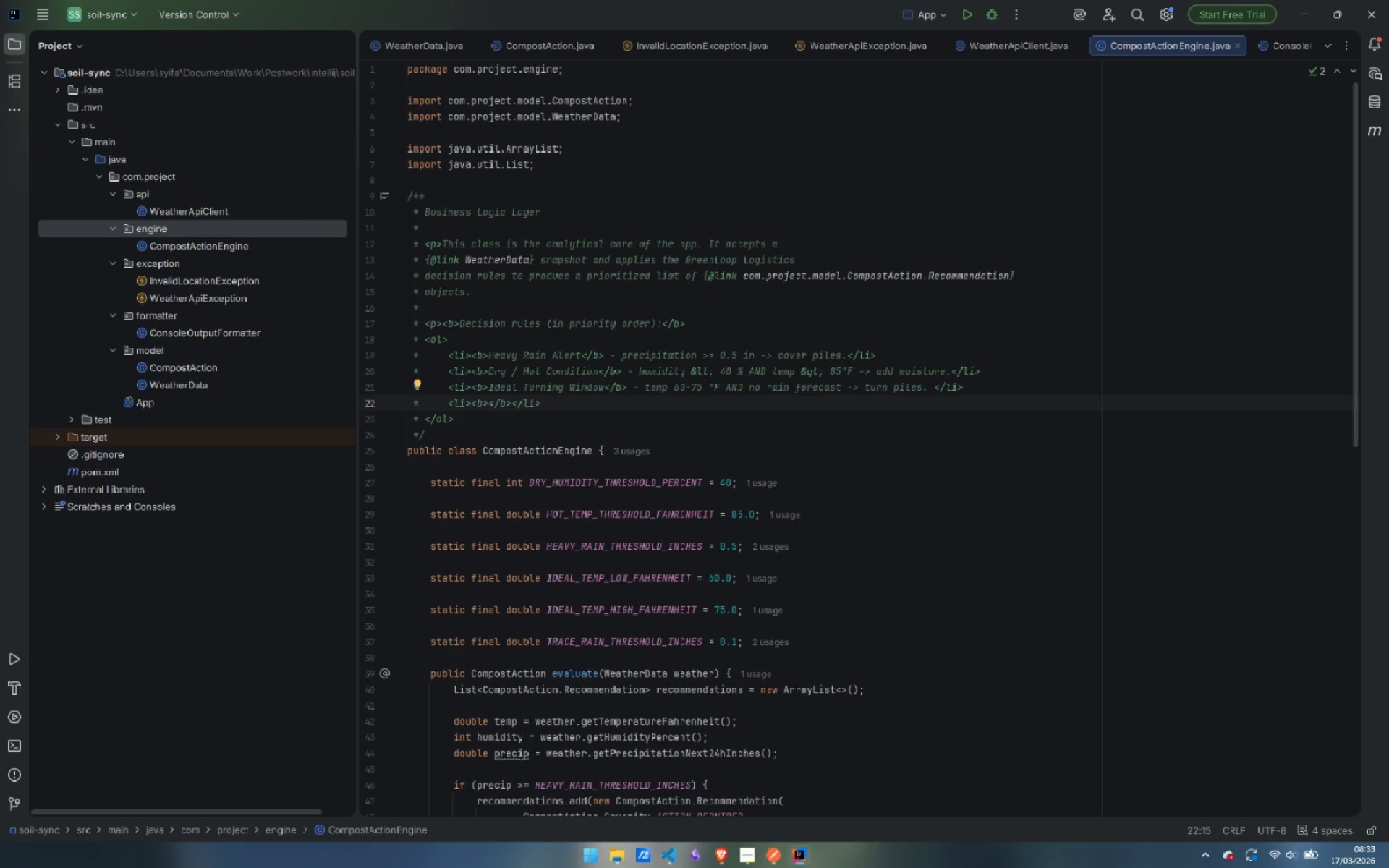 
type(Monitor (mild rain))
 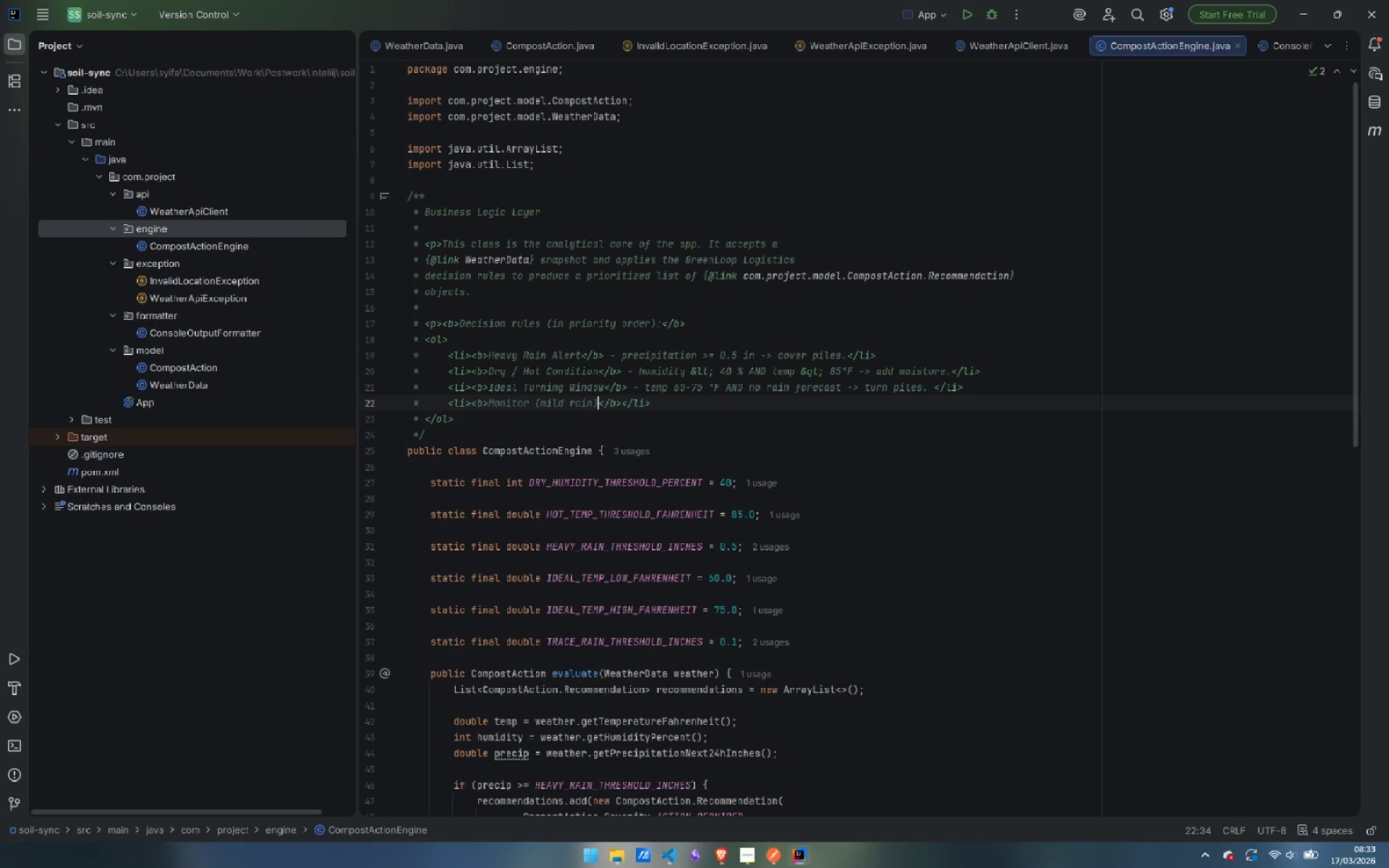 
wait(7.59)
 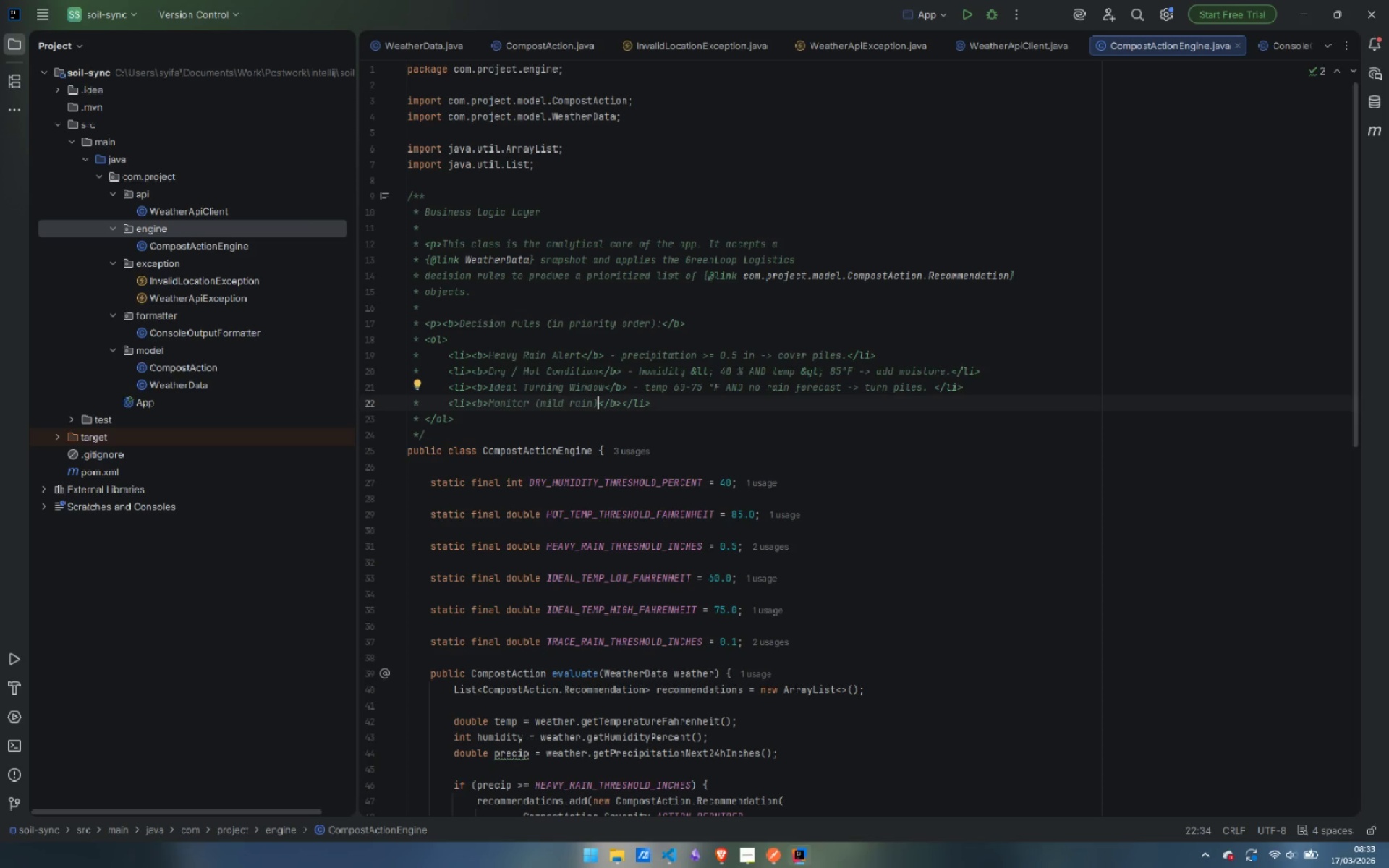 
key(Control+ArrowRight)
 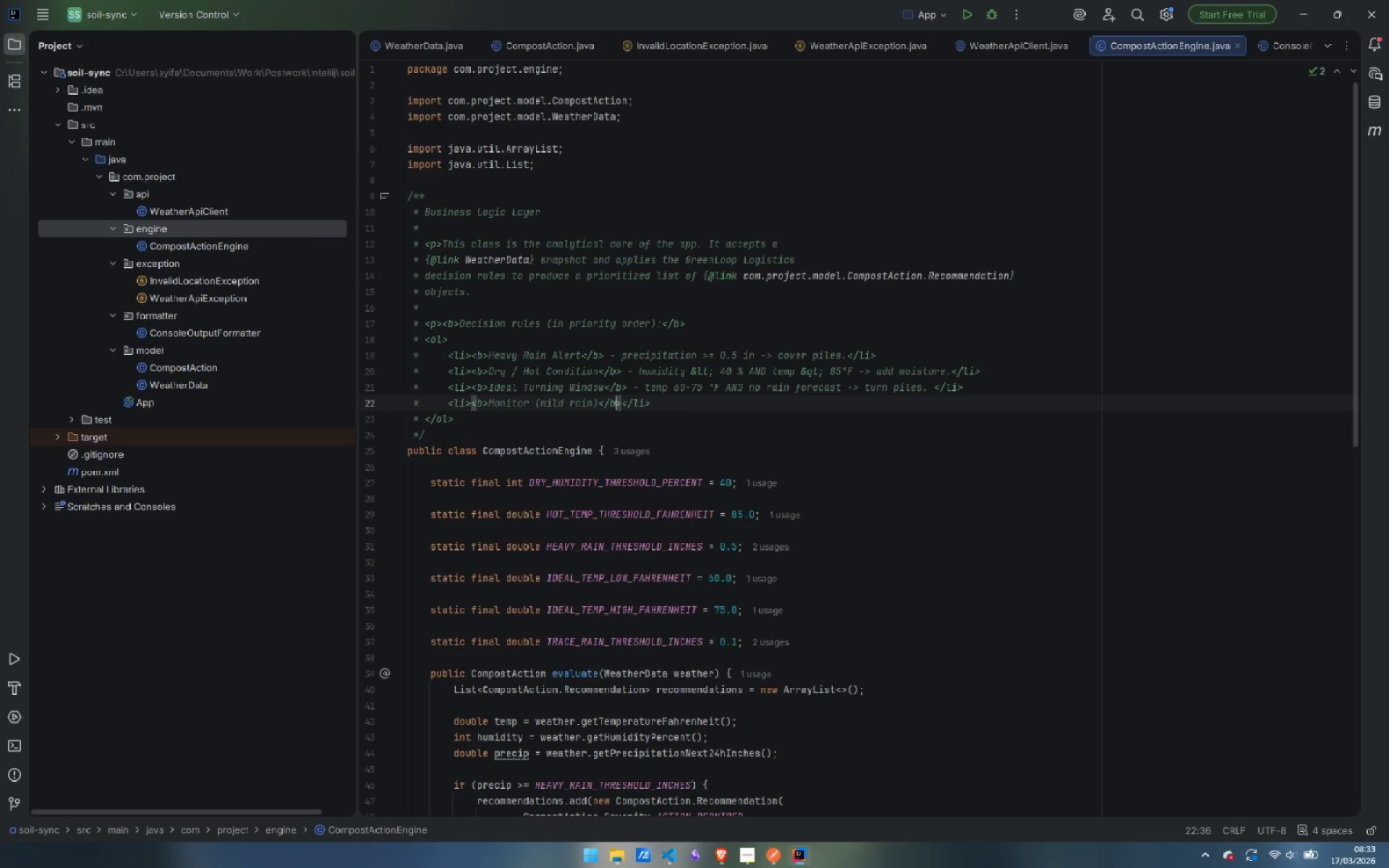 
key(Control+ArrowRight)
 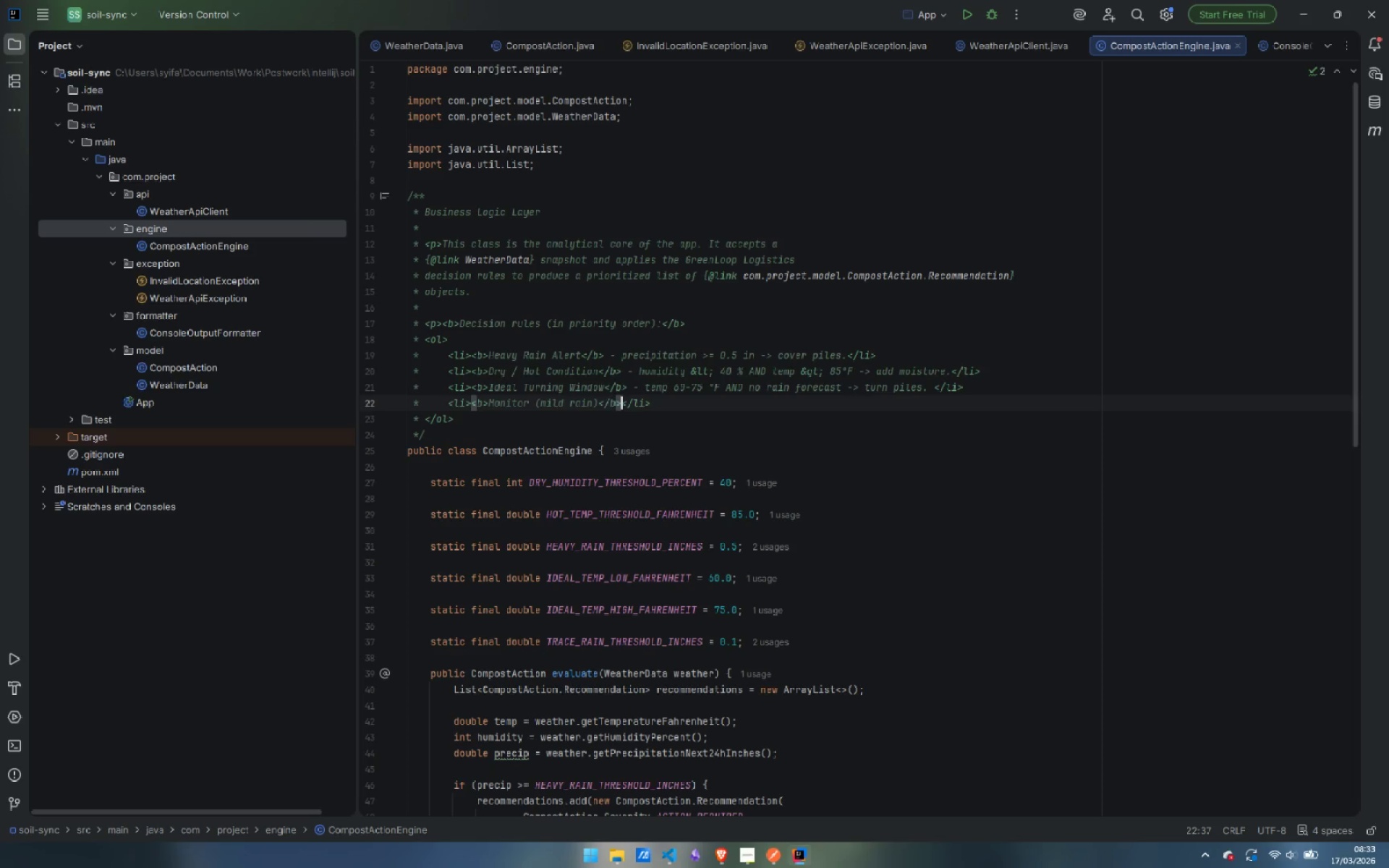 
key(ArrowRight)
 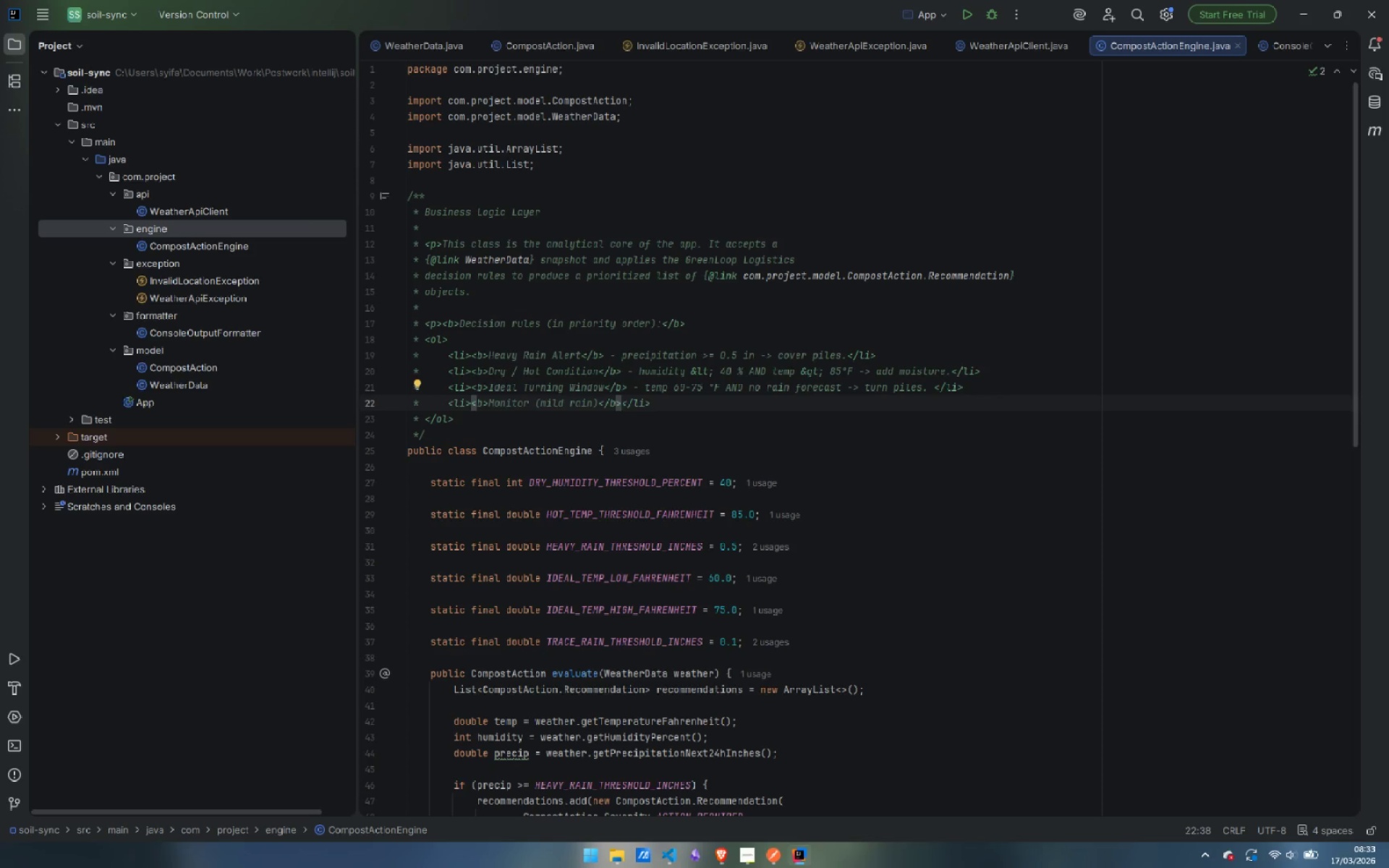 
type( - precipitation )
 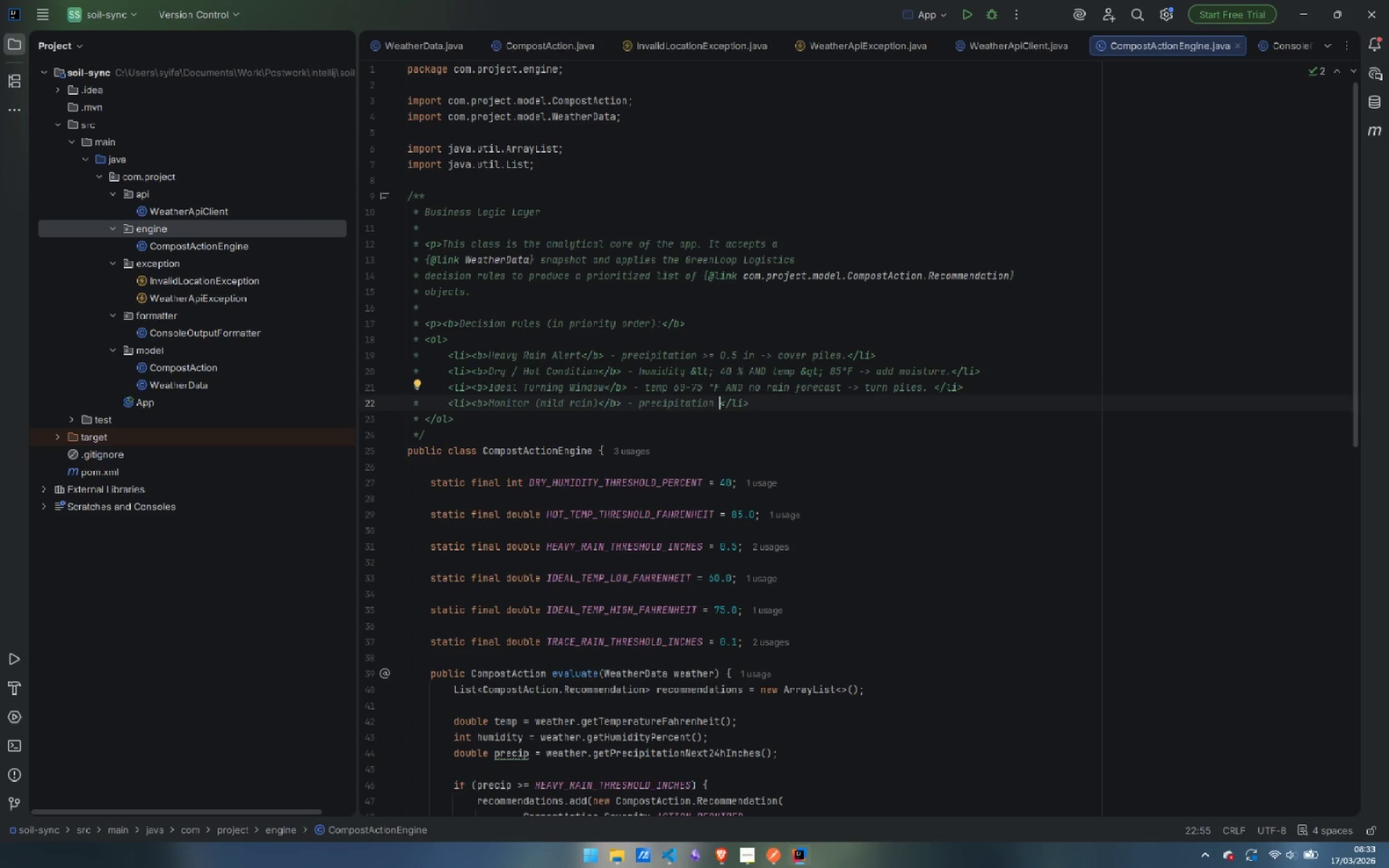 
type(0.1-0.5 in -> watch mmp)
key(Backspace)
type(oisture)
 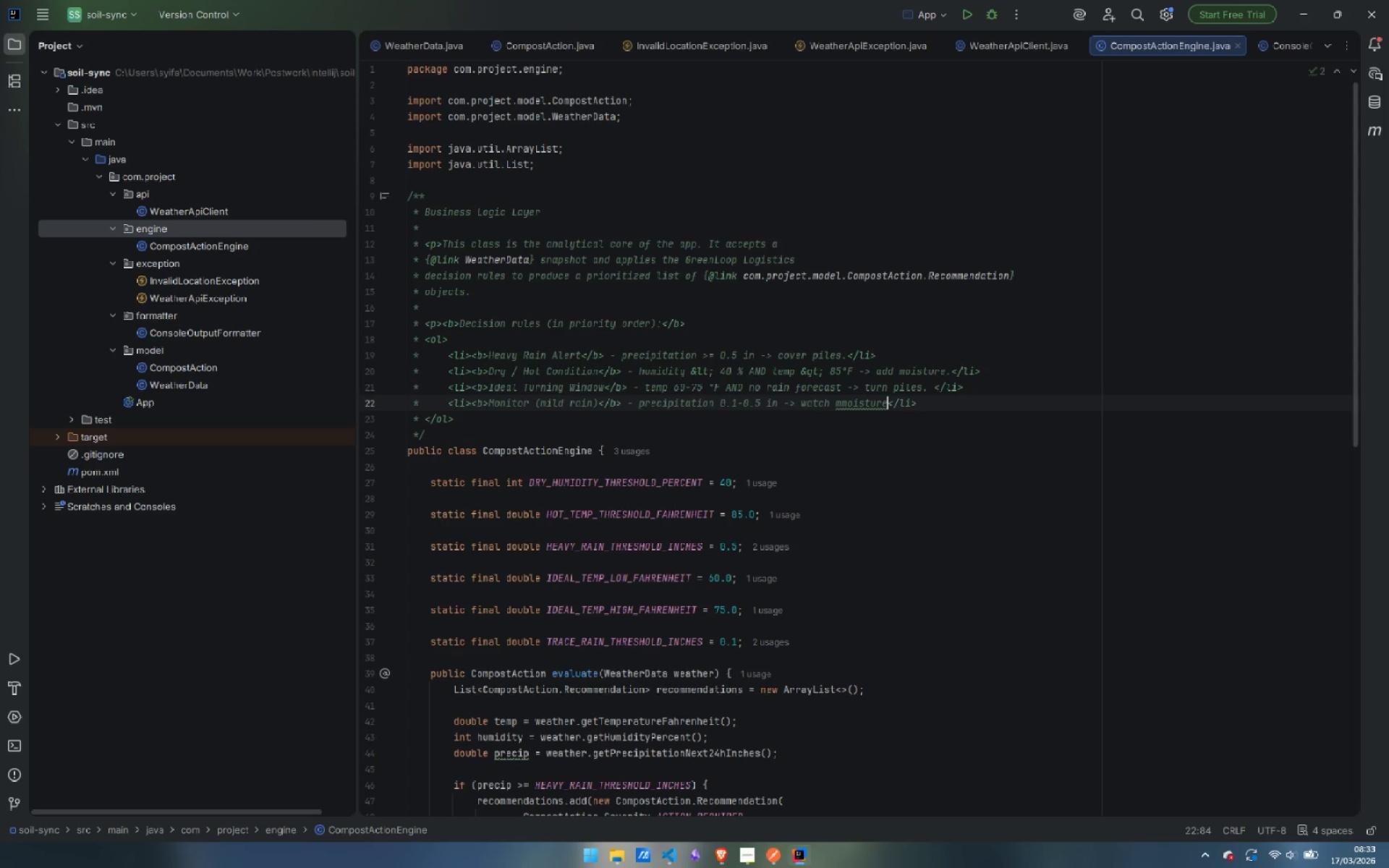 
key(Control+ArrowLeft)
 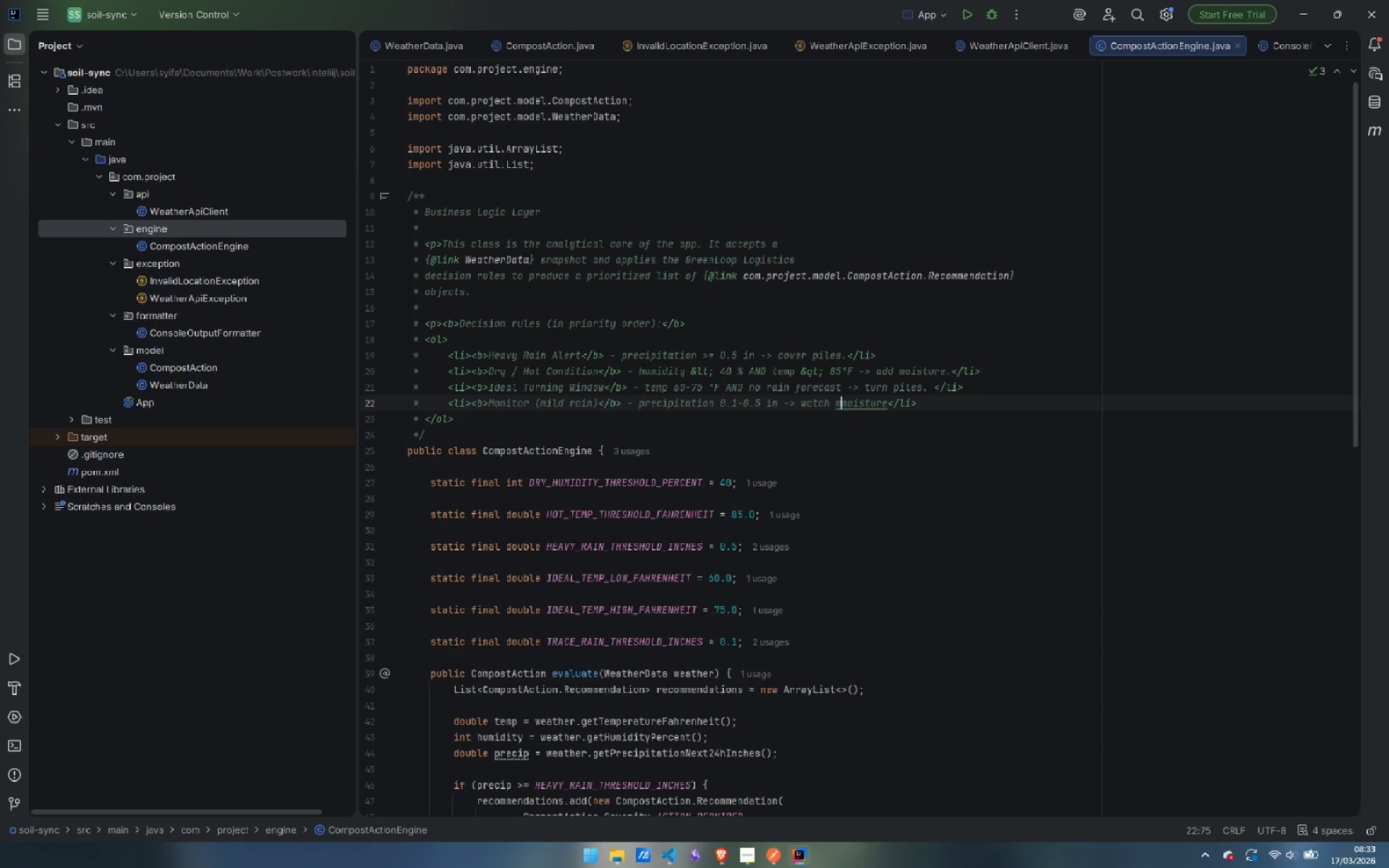 
key(ArrowRight)
 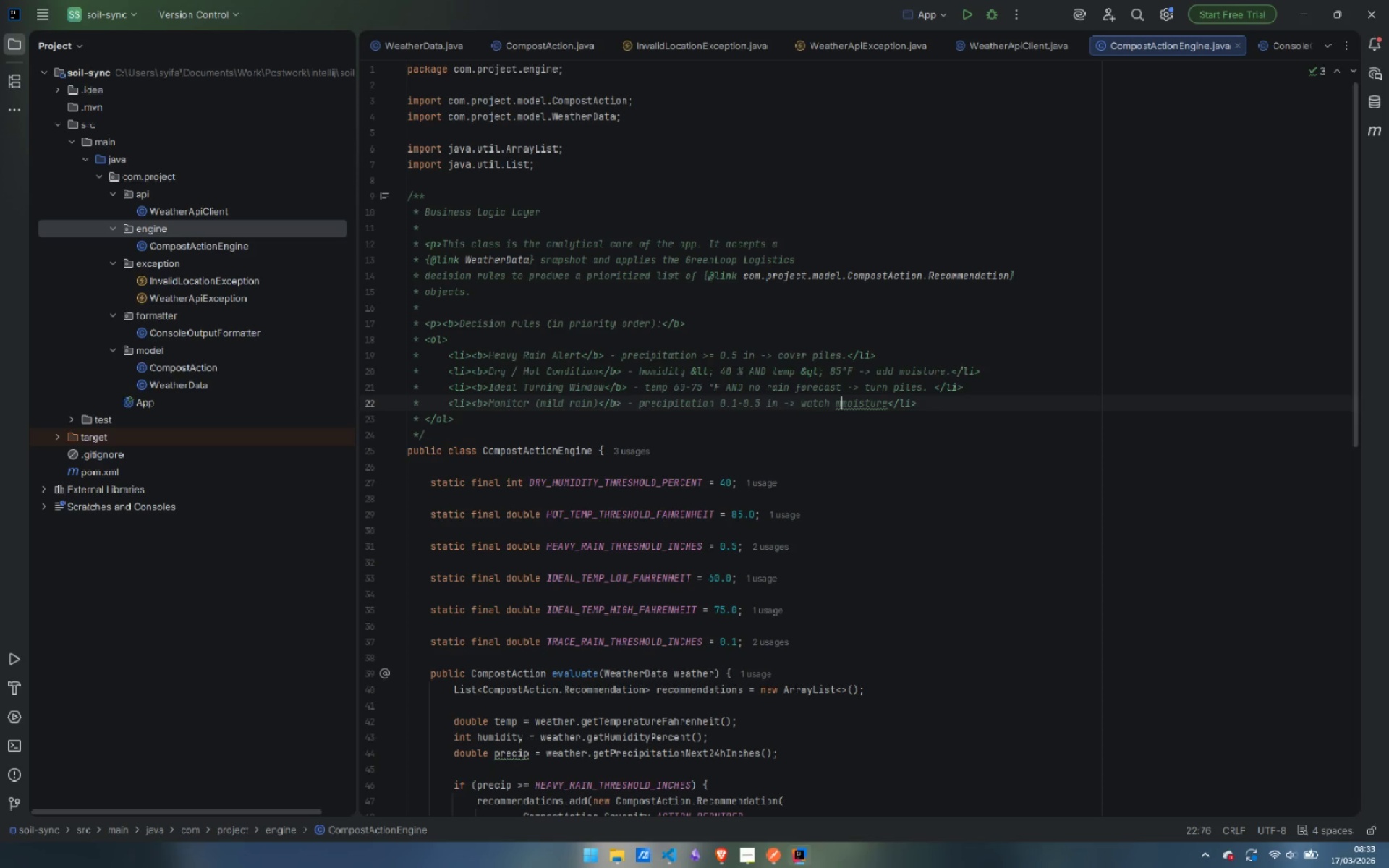 
key(Backspace)
 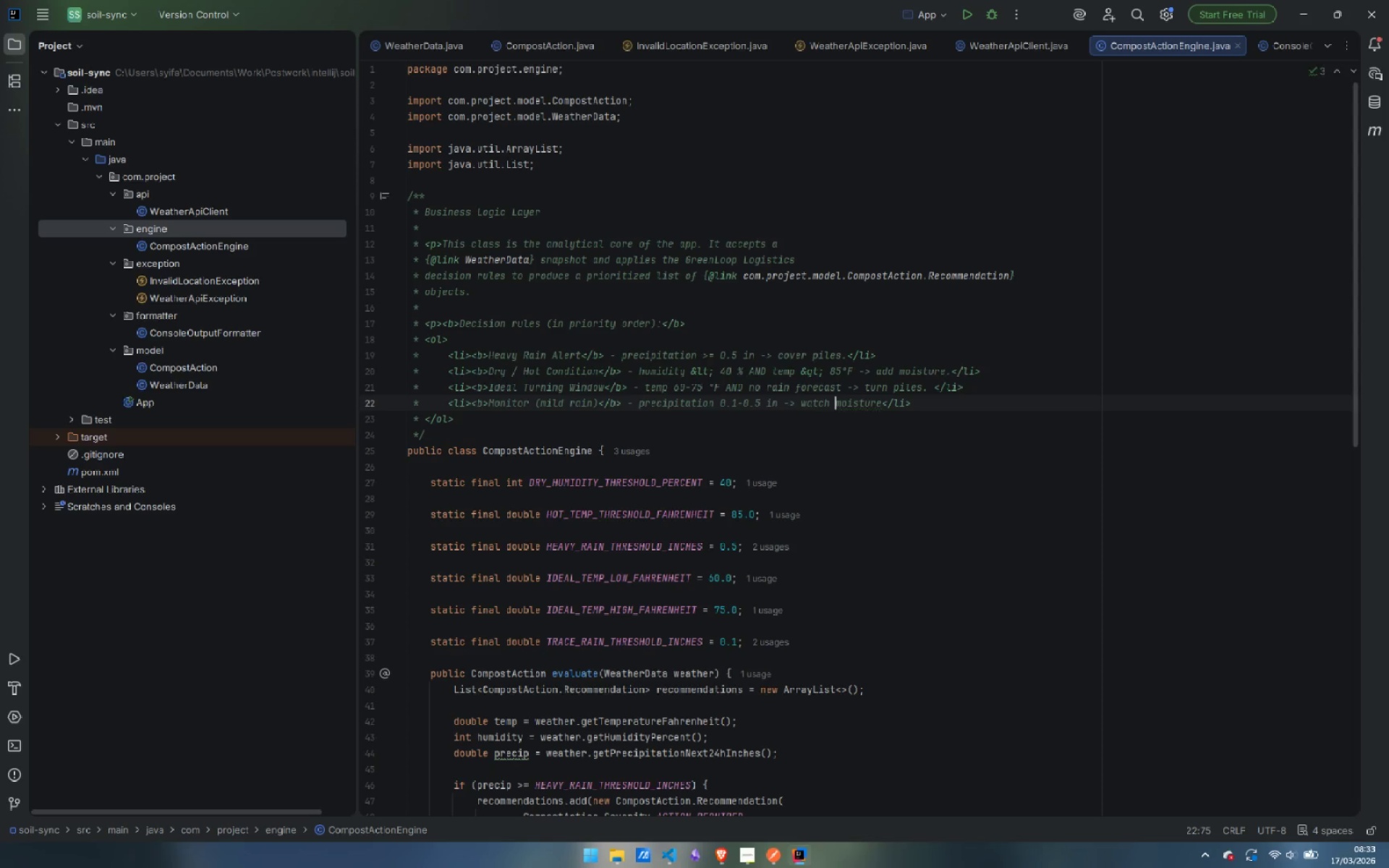 
key(Control+ArrowRight)
 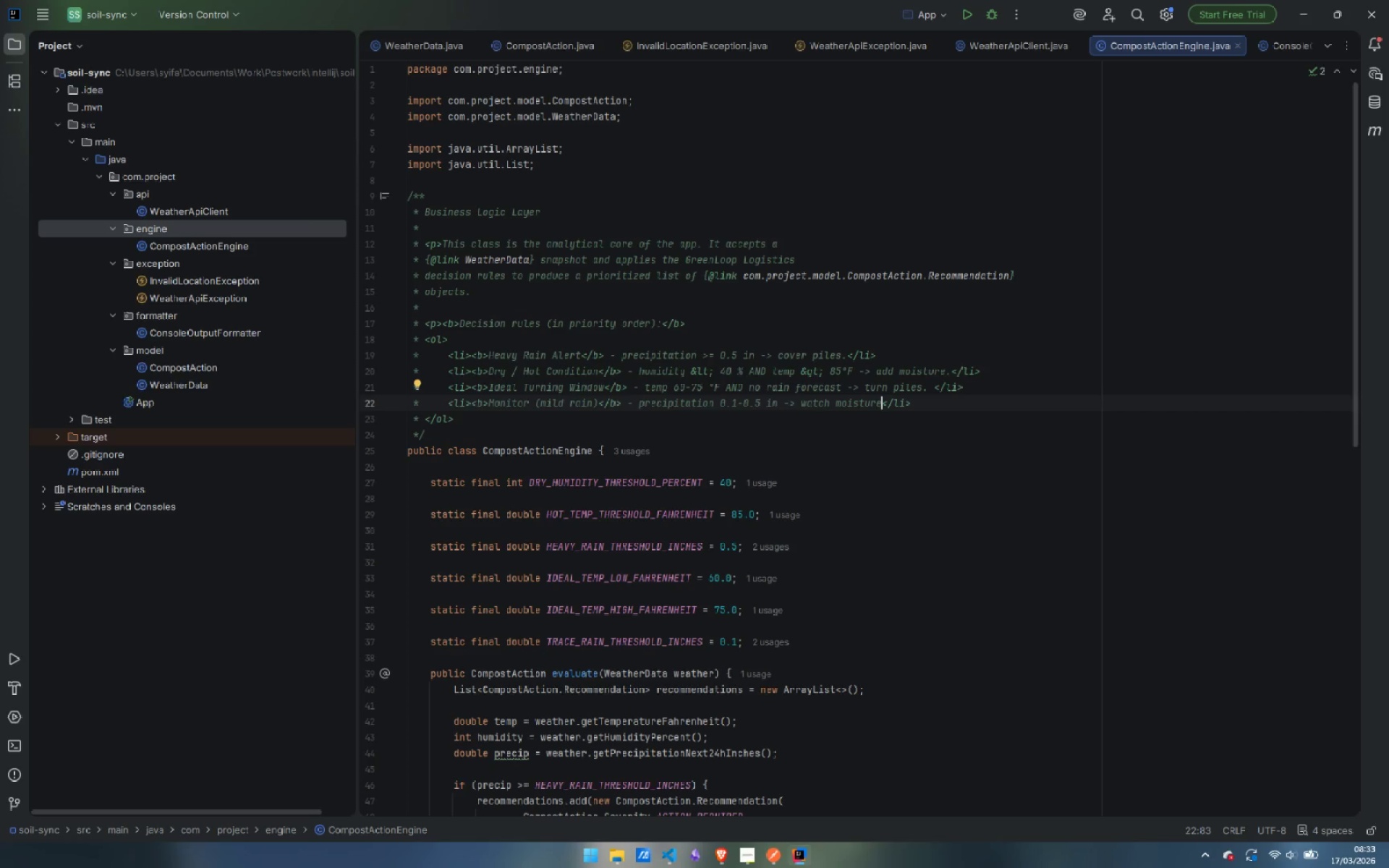 
type( level)
 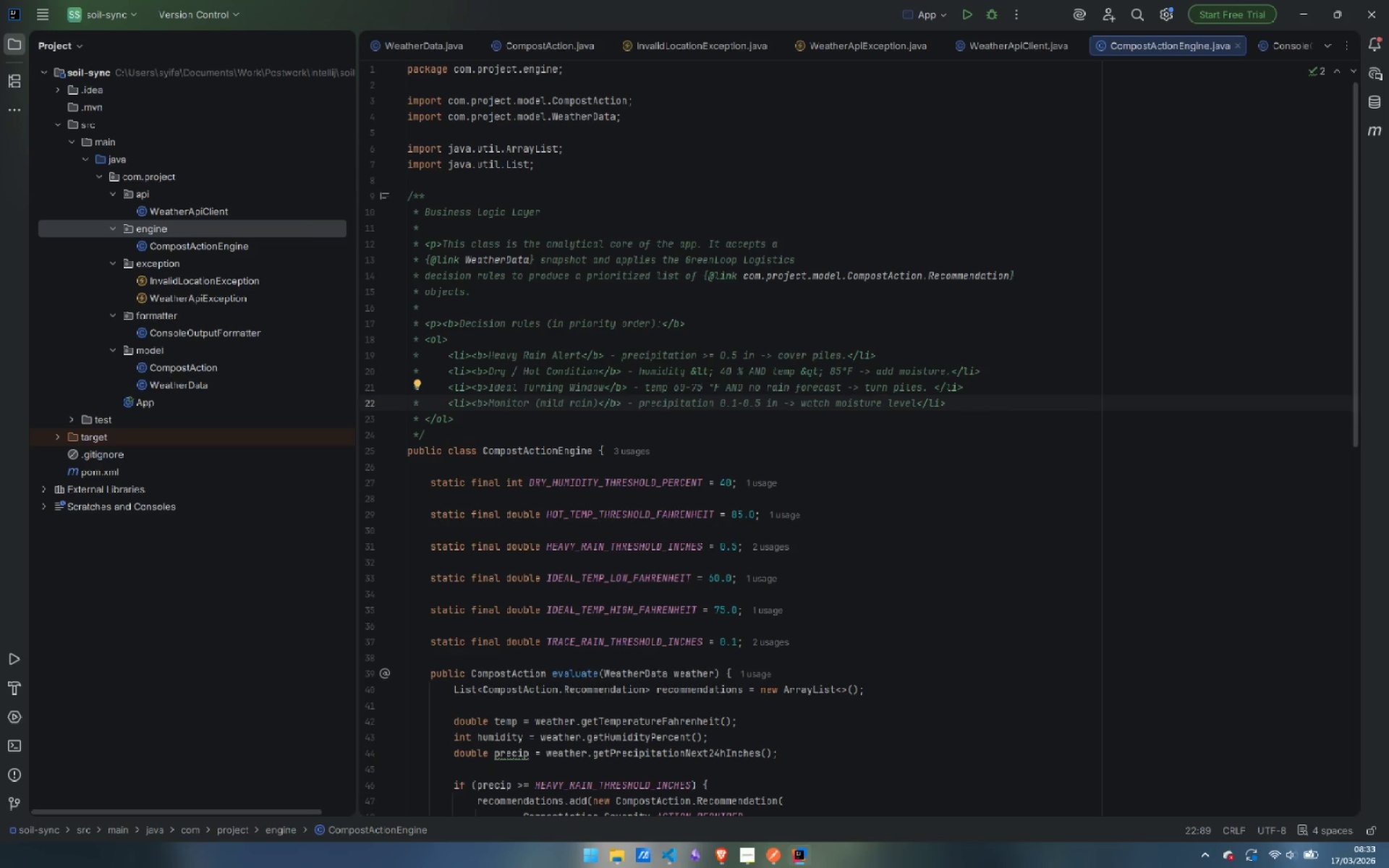 
key(S)
 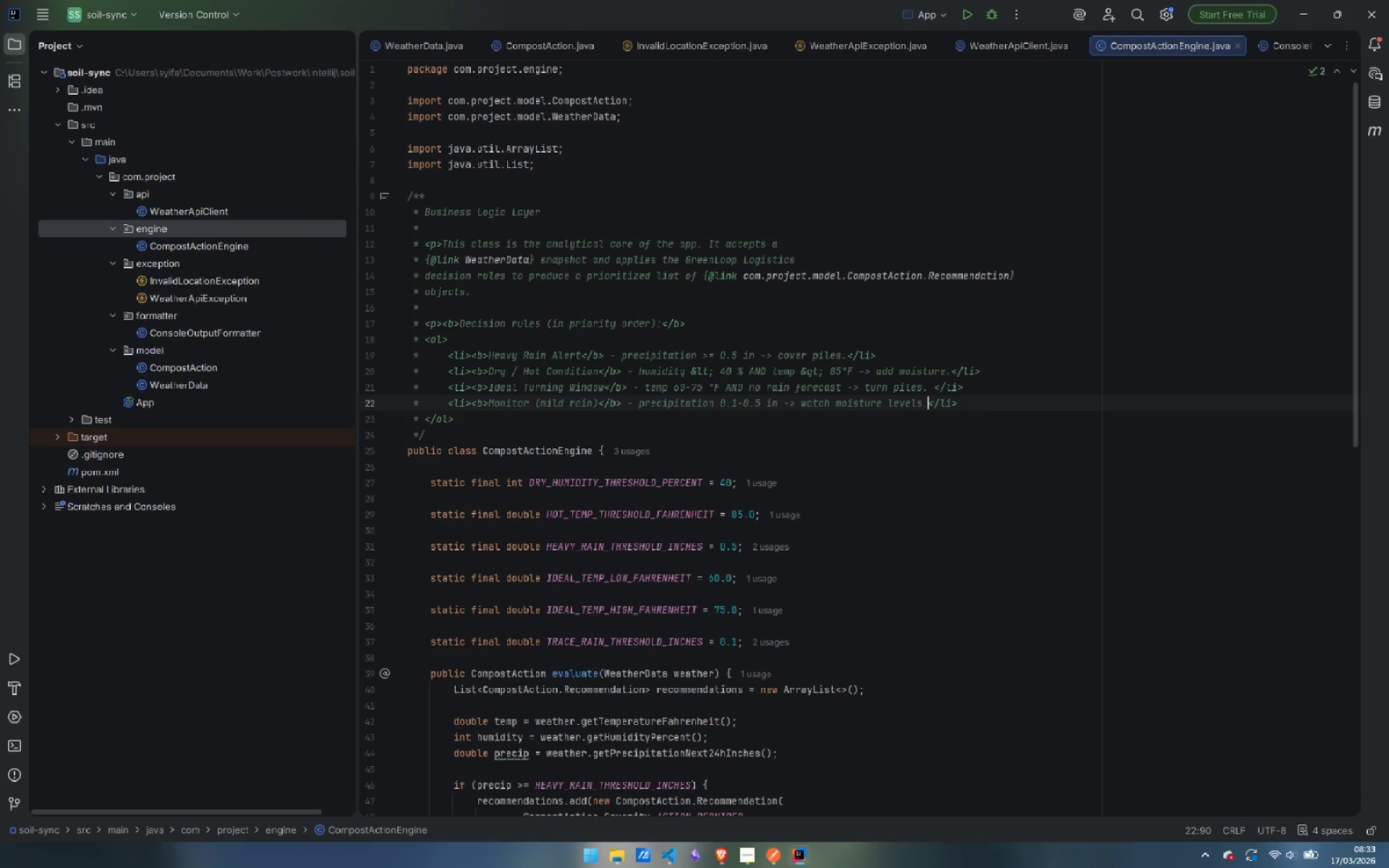 
key(Period)
 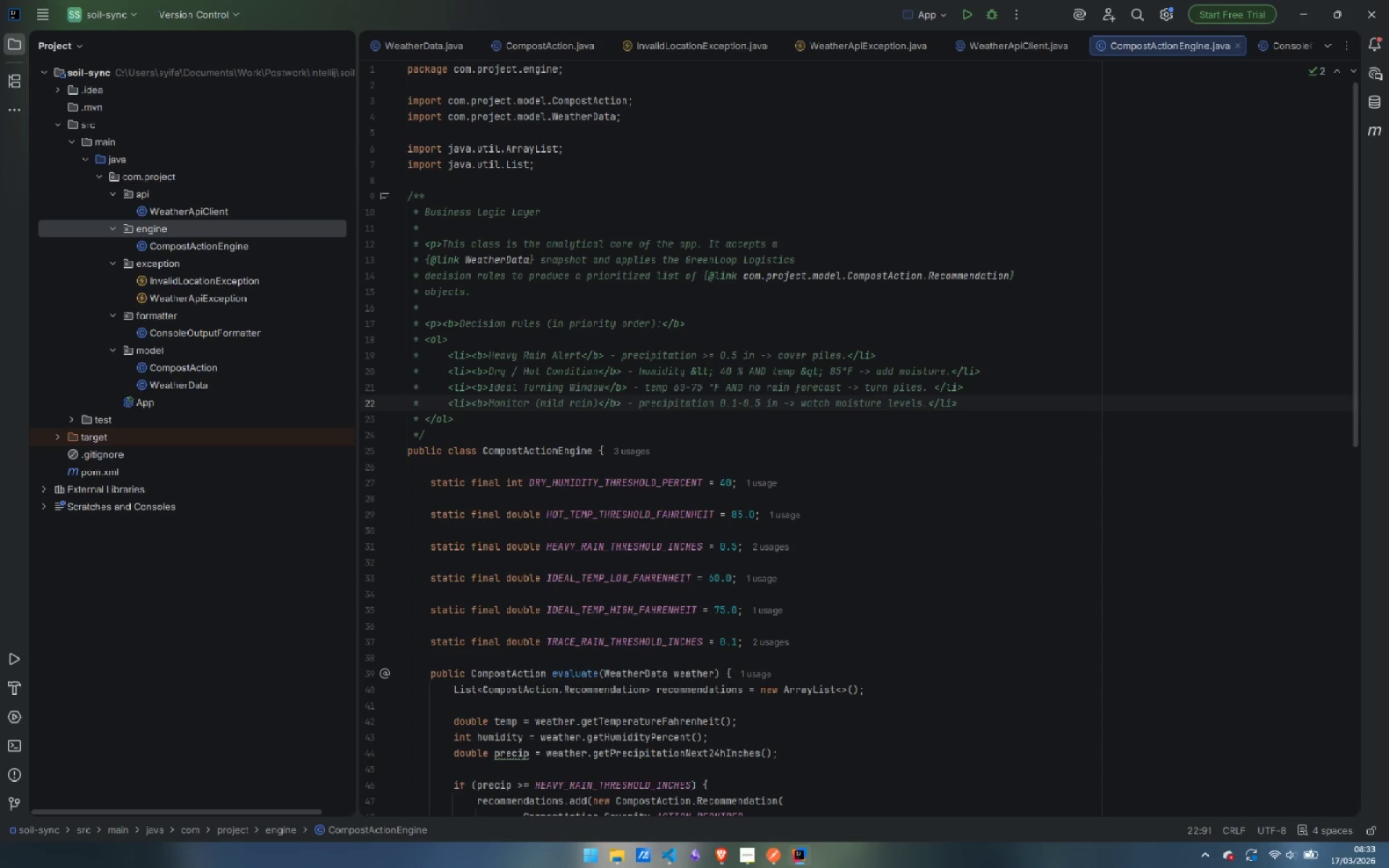 
key(Control+ArrowRight)
 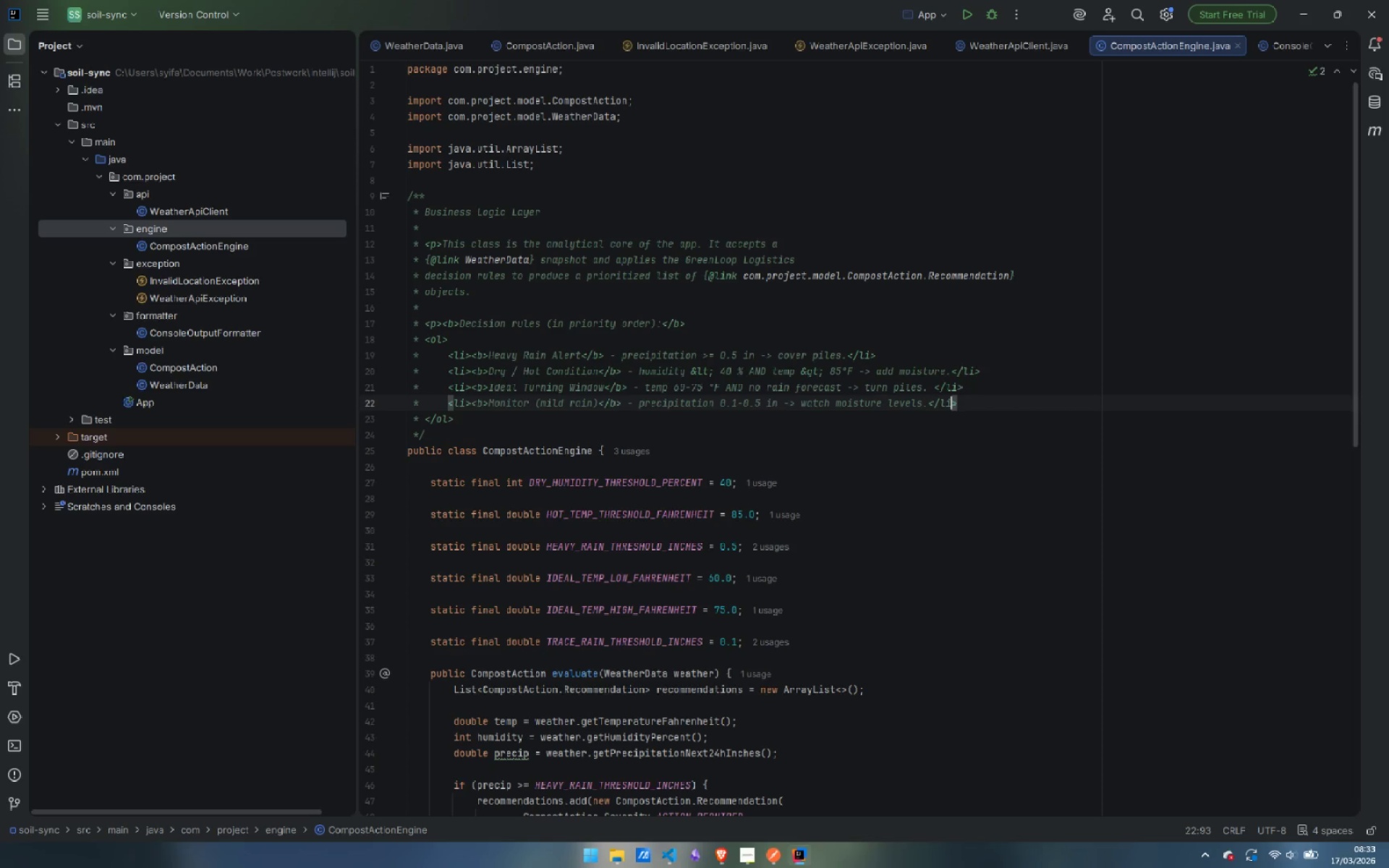 
key(Control+ArrowRight)
 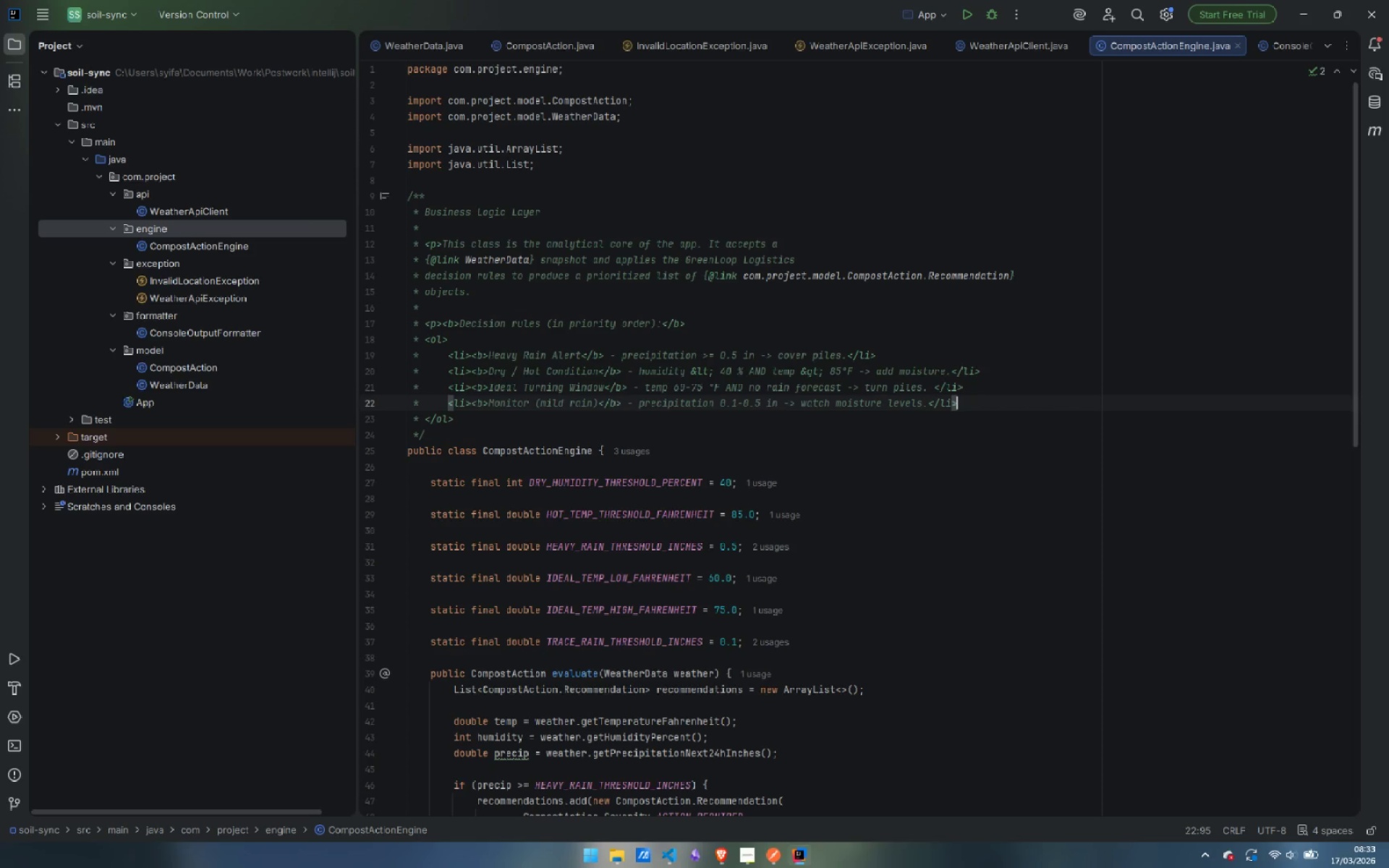 
key(ArrowRight)
 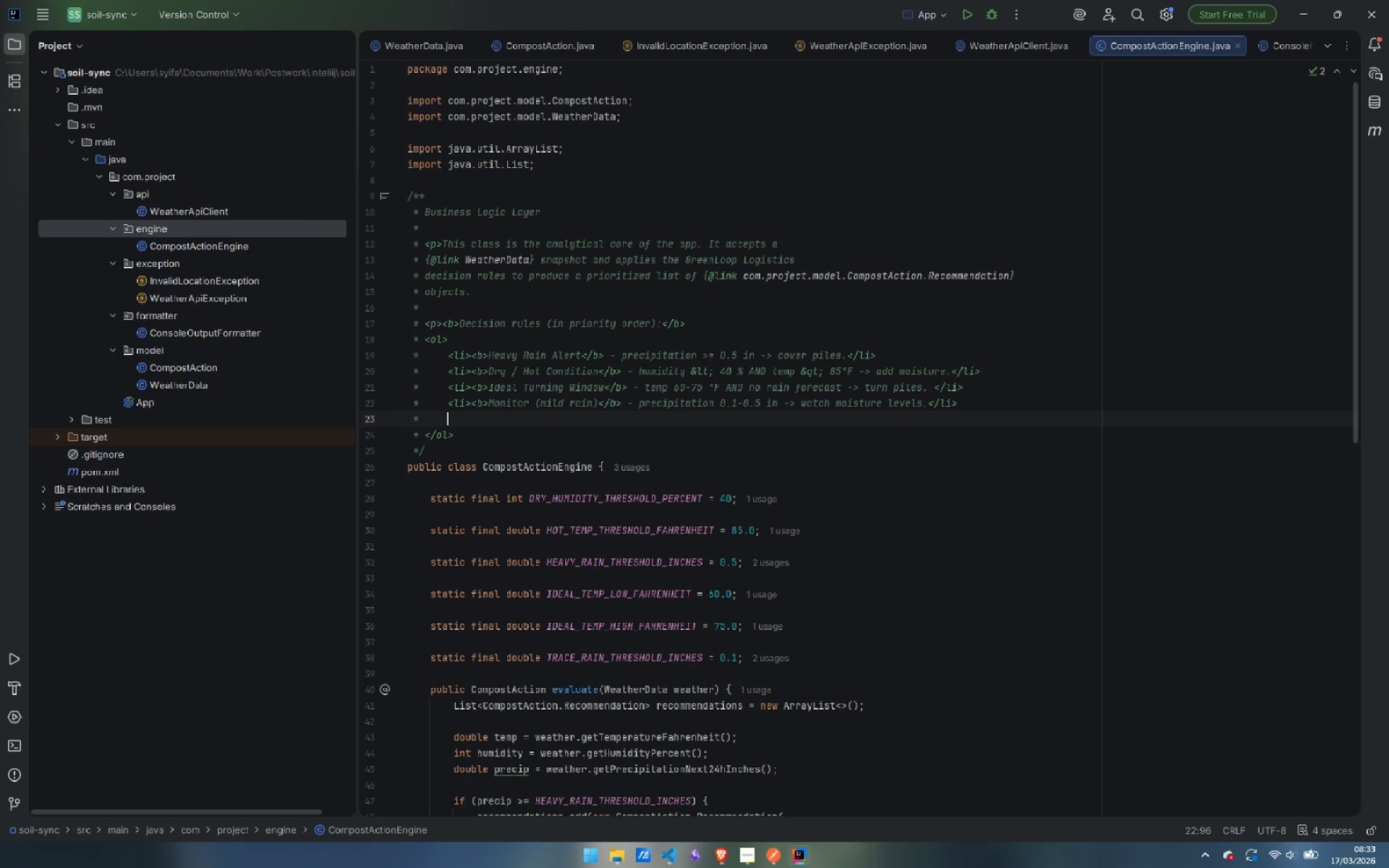 
key(Enter)
 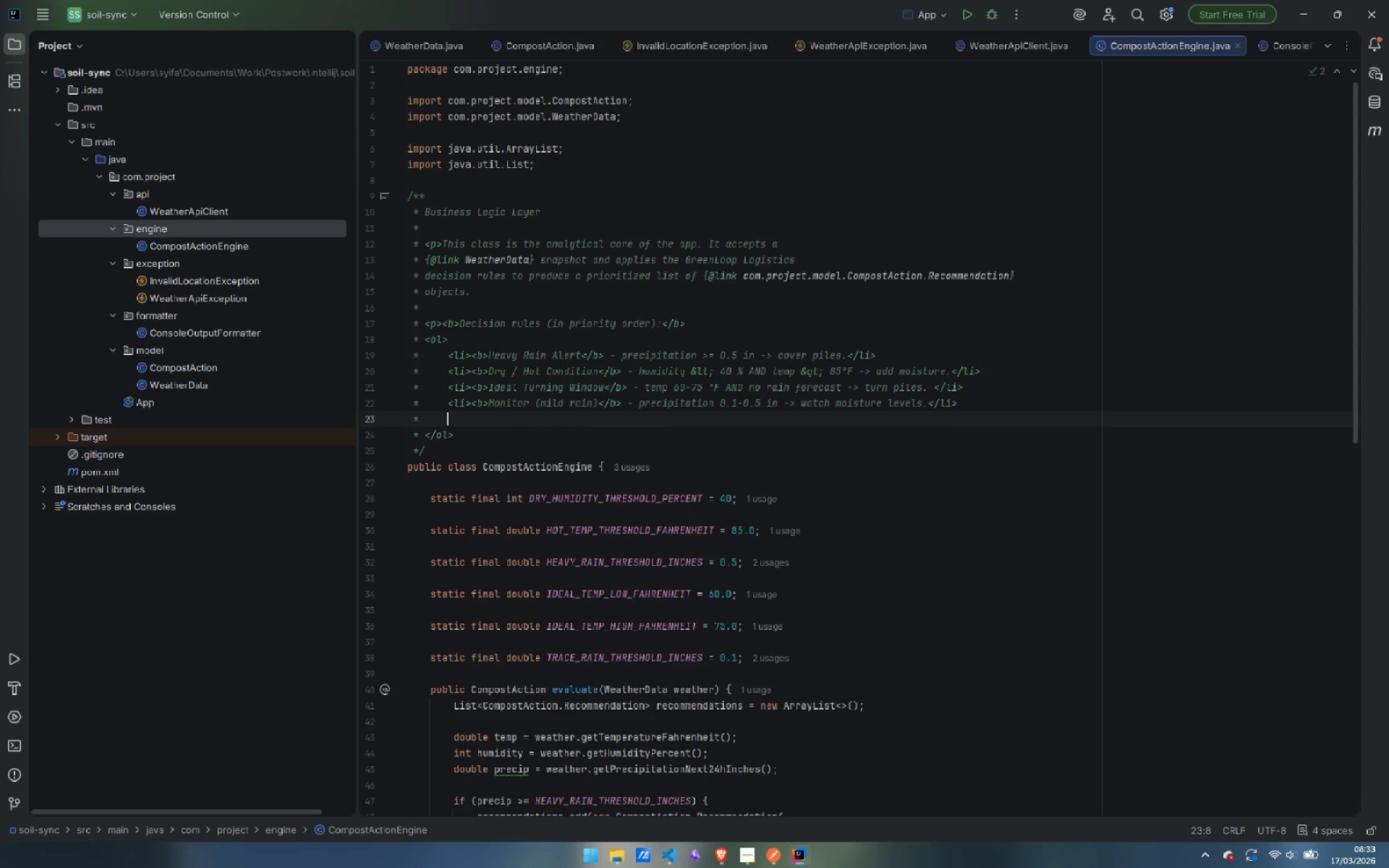 
type(<li><b>No Action)
 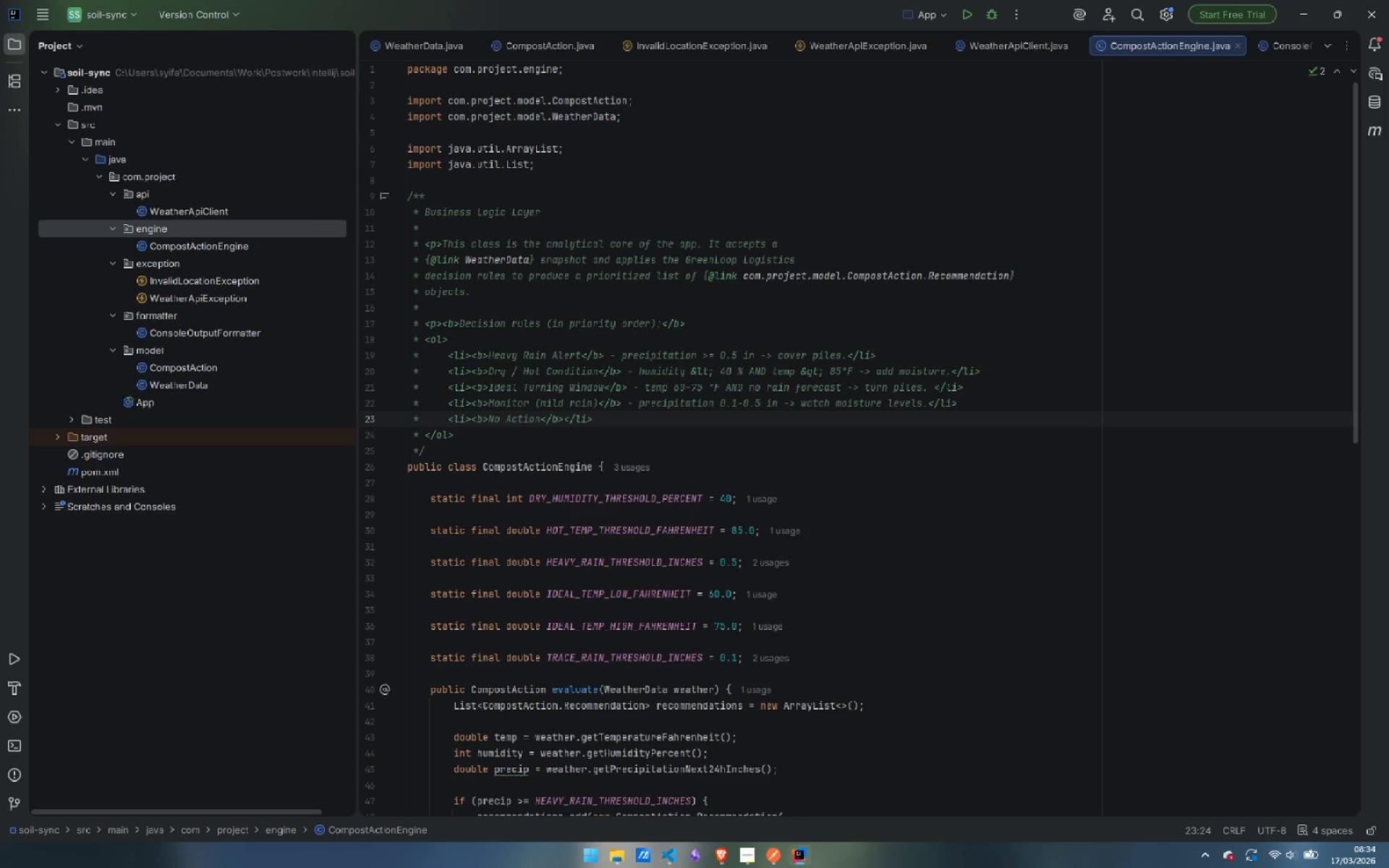 
key(ArrowRight)
 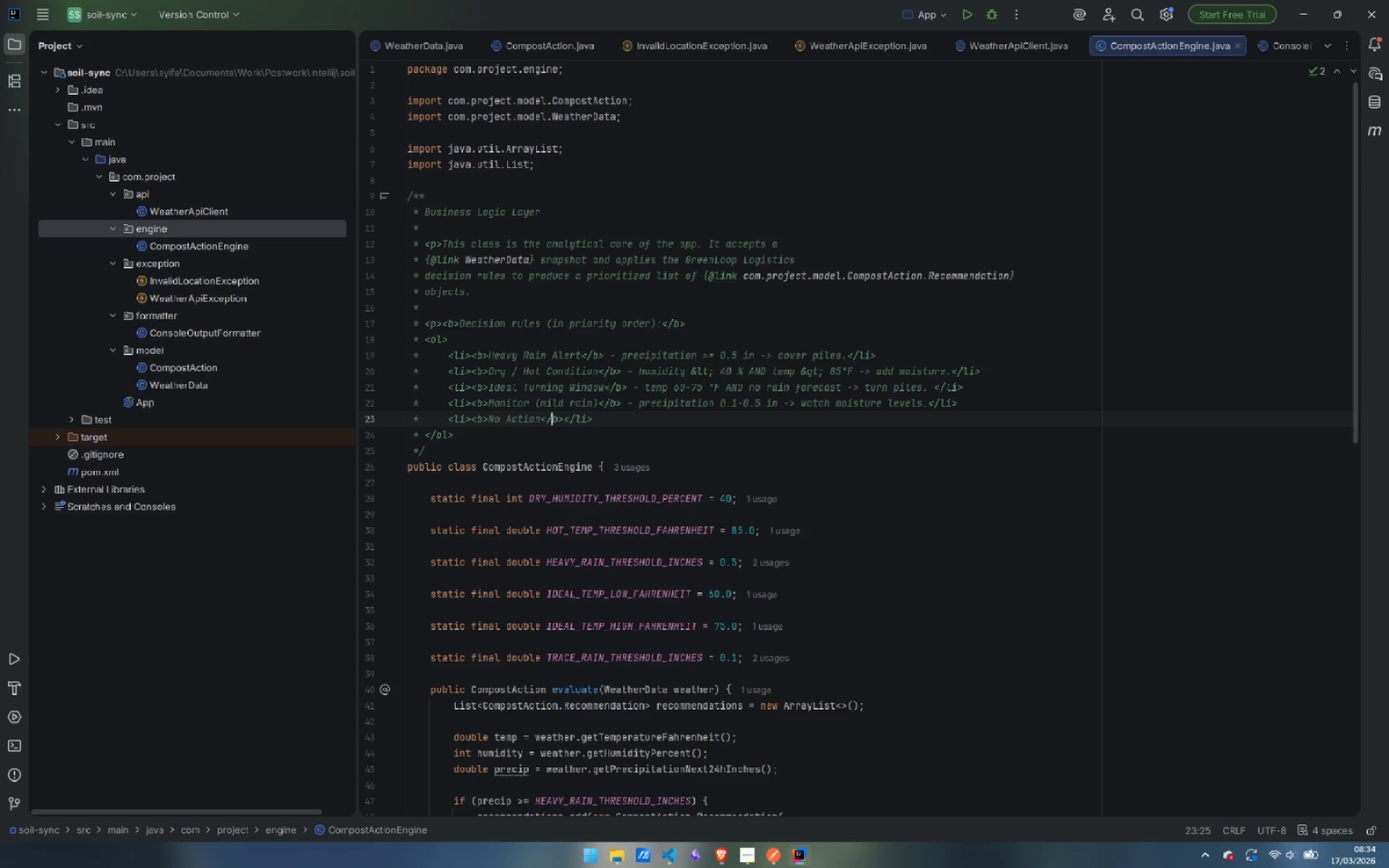 
key(ArrowRight)
 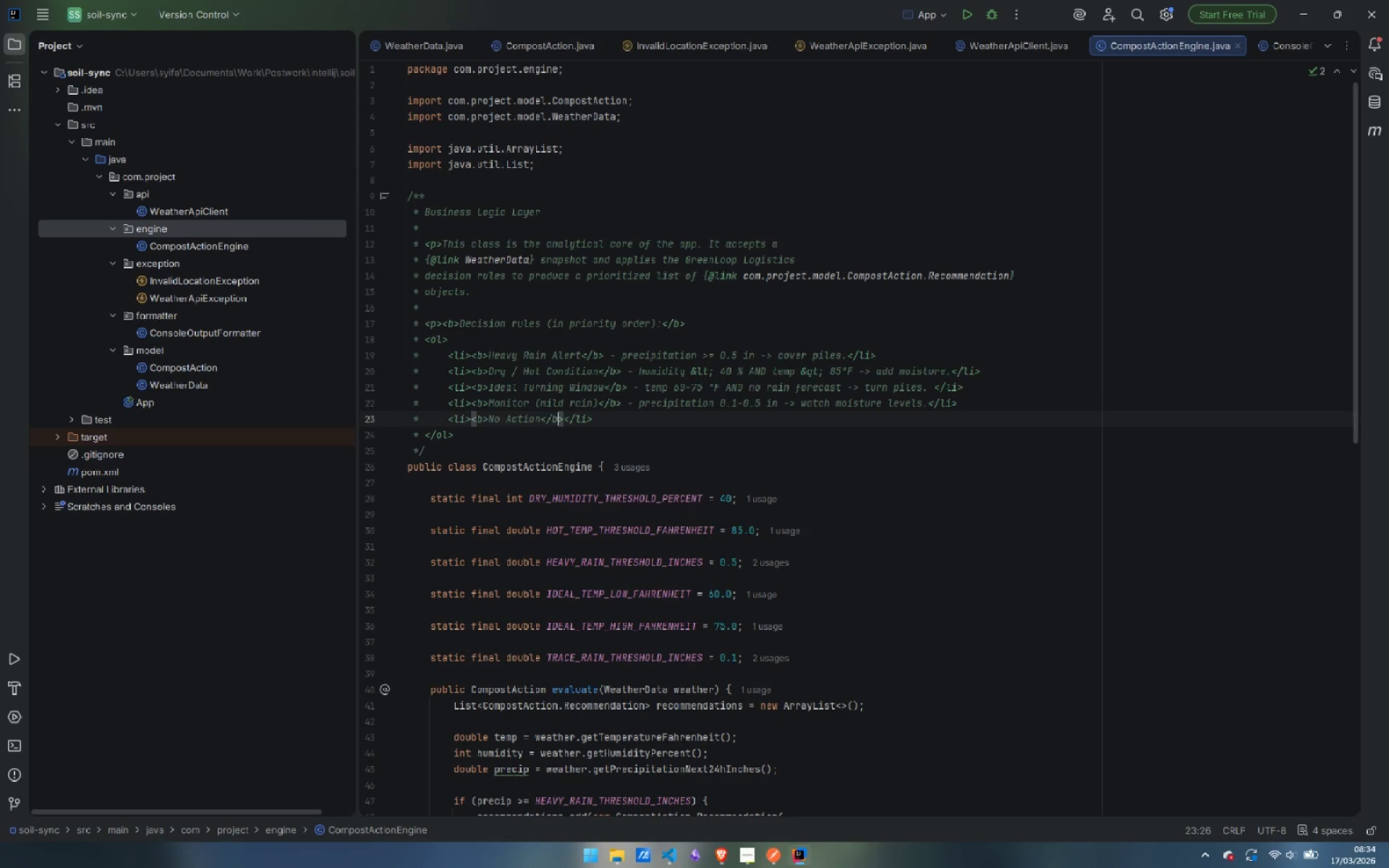 
key(ArrowRight)
 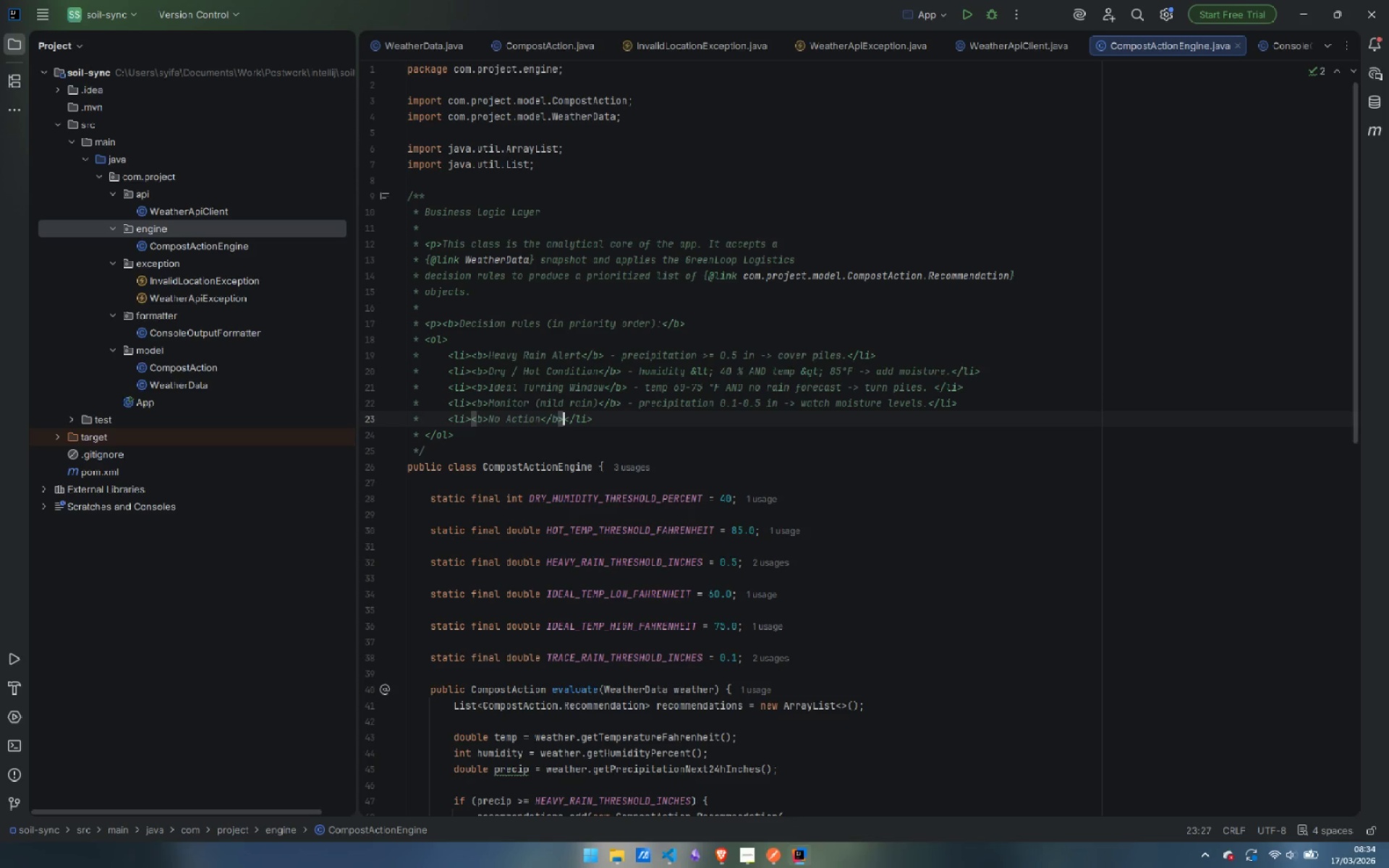 
key(ArrowRight)
 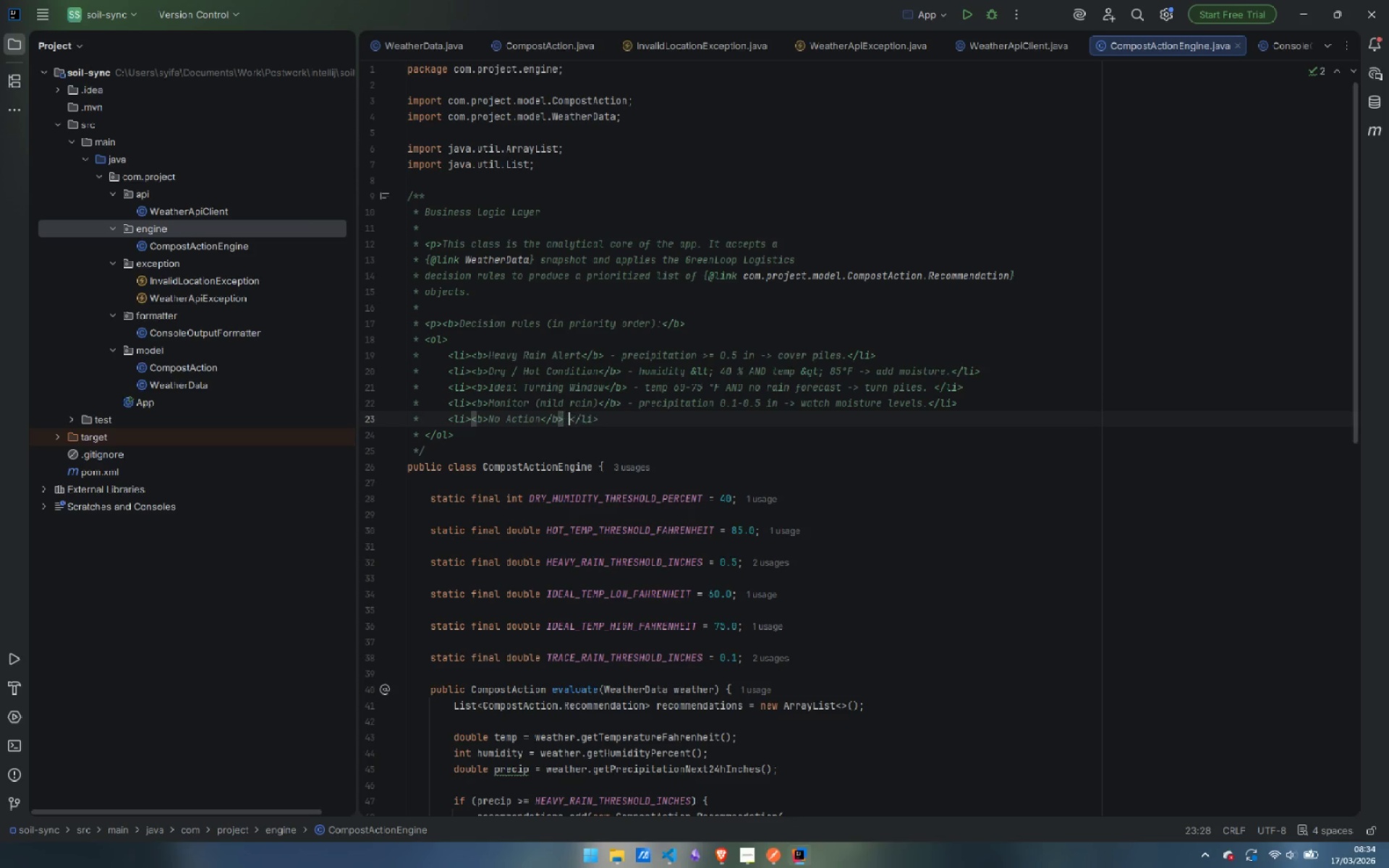 
type( - conditions are compo)
key(Backspace)
key(Backspace)
type(fortable with no specifig )
key(Backspace)
key(Backspace)
type(c need.)
 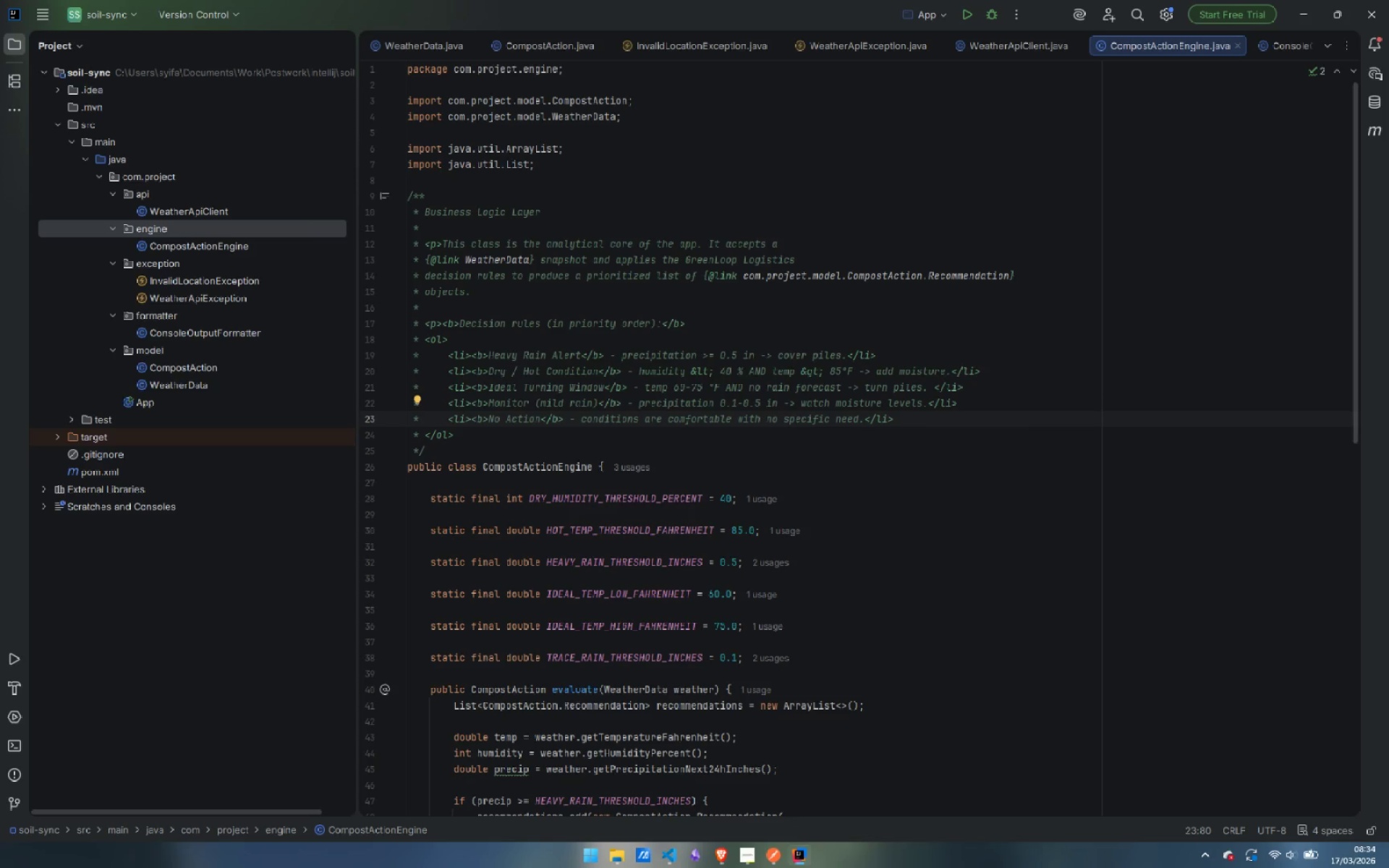 
wait(26.28)
 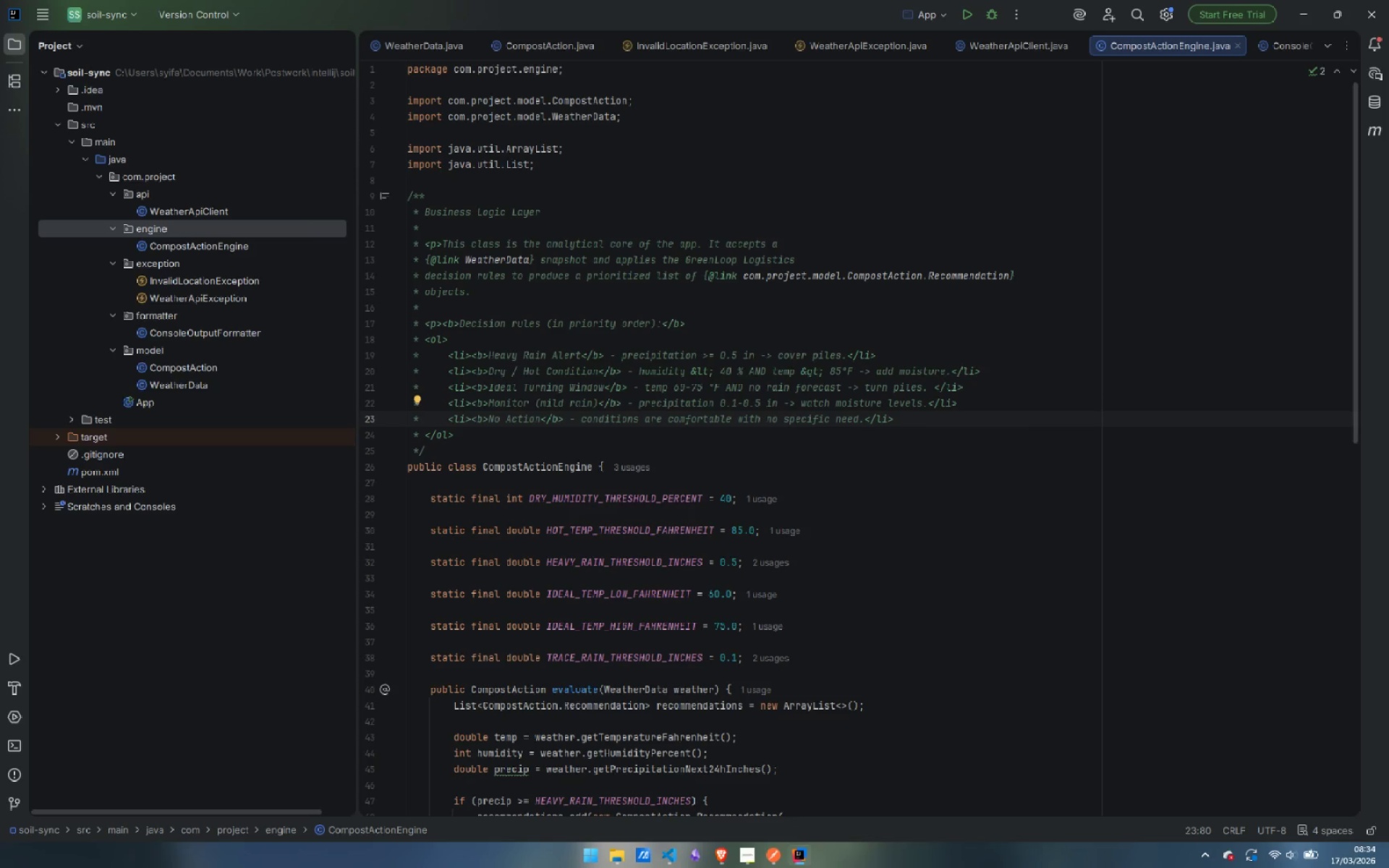 
key(ArrowDown)
 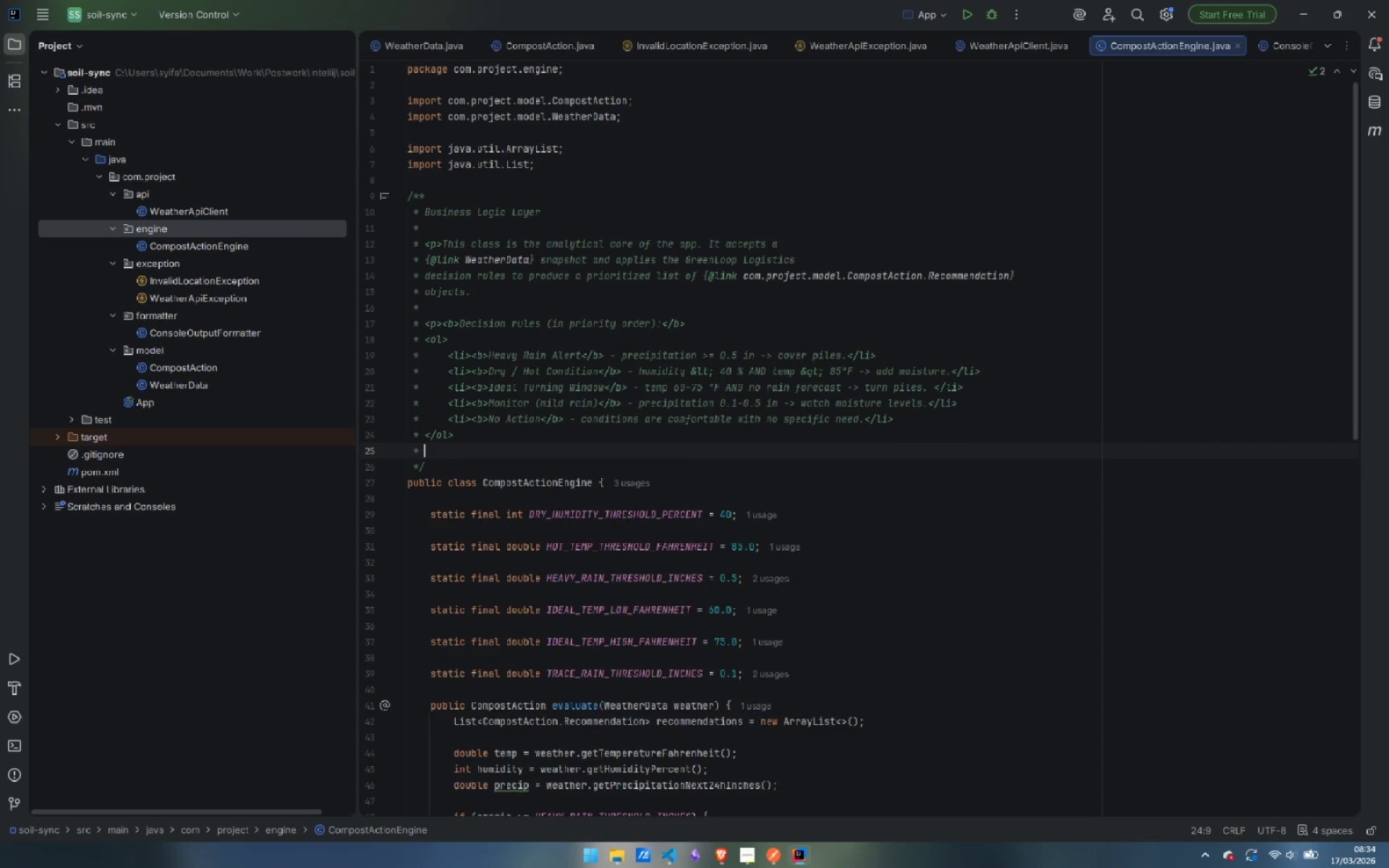 
key(Enter)
 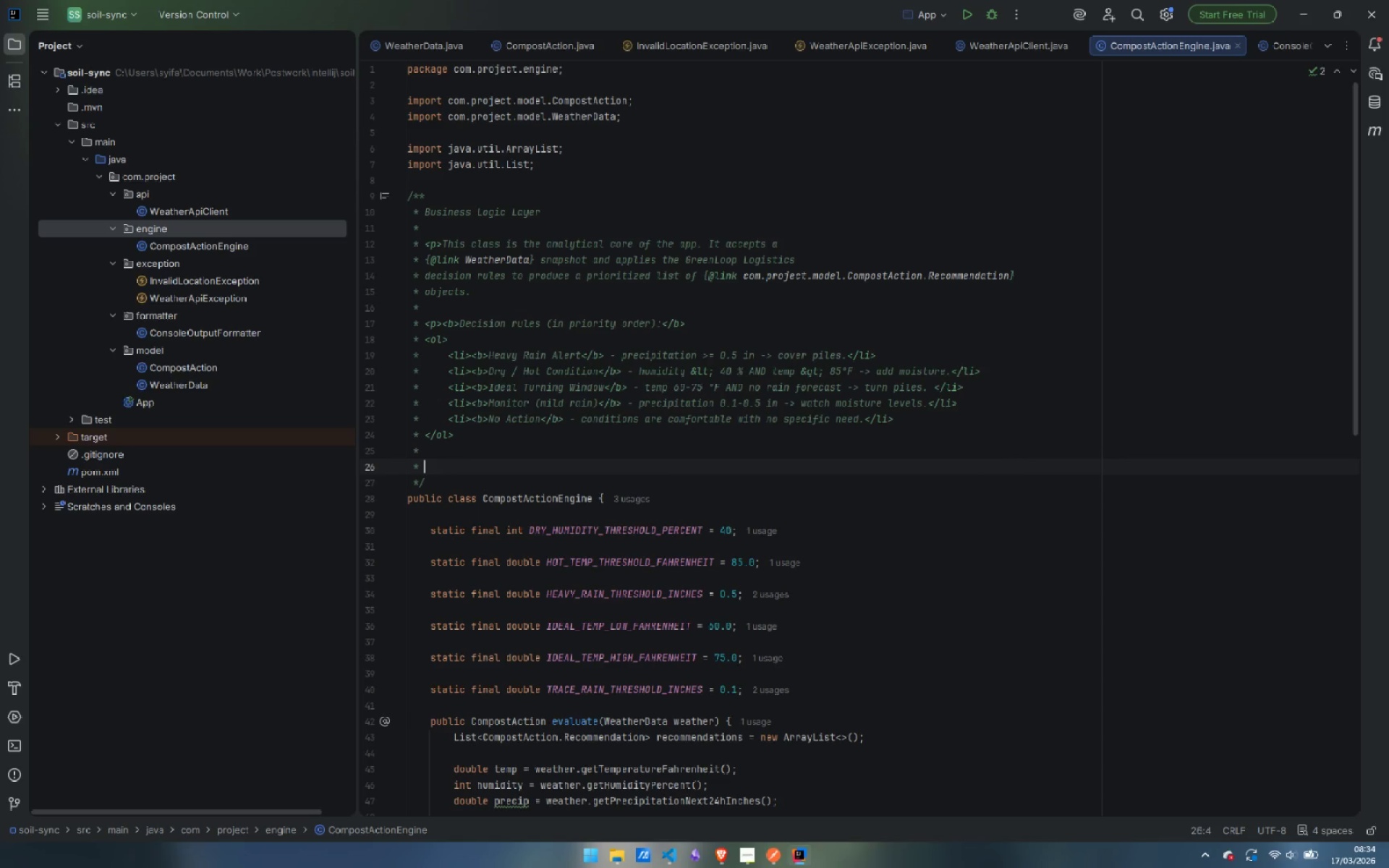 
key(Enter)
 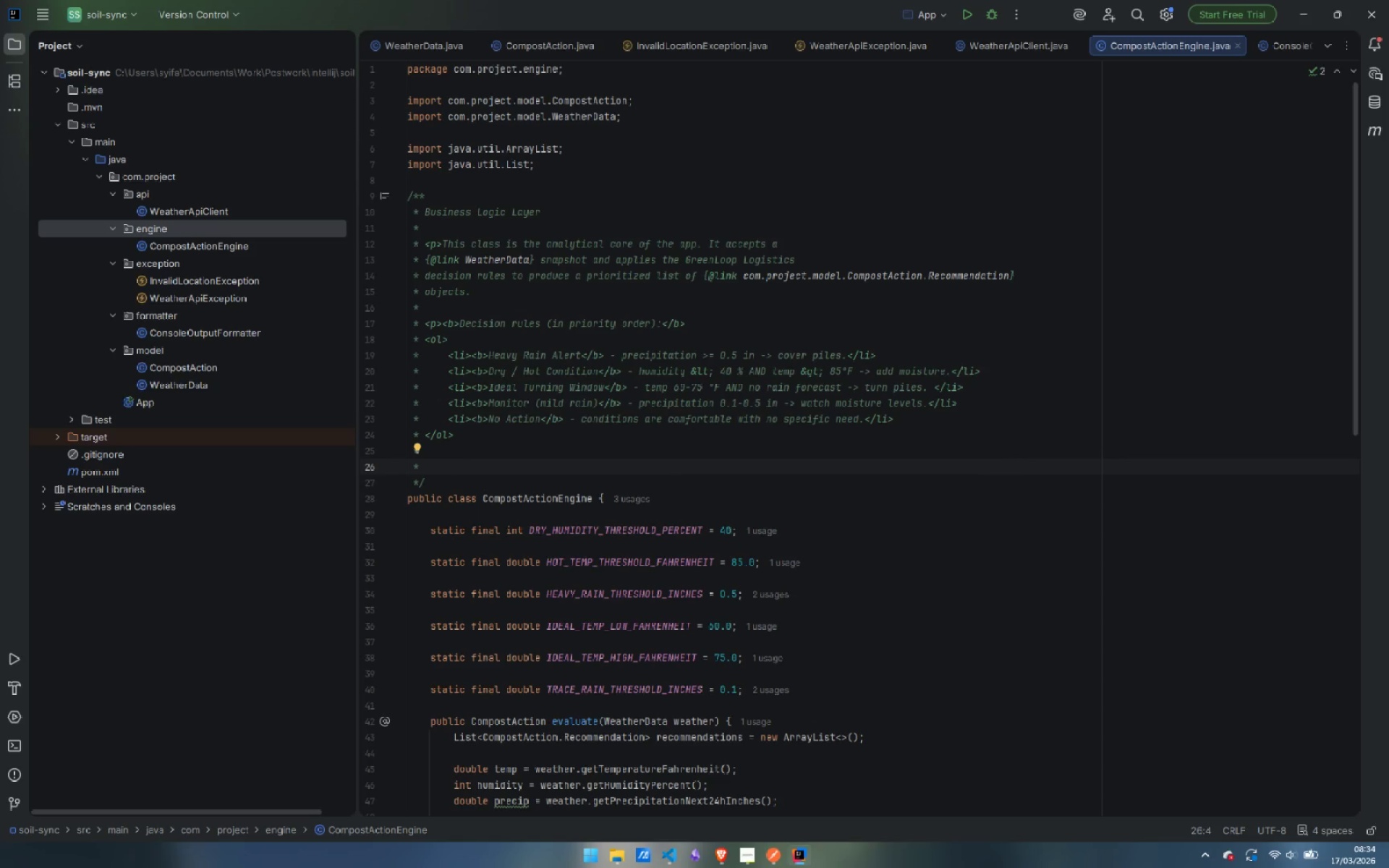 
type(<op)
key(Backspace)
key(Backspace)
type(p>)
 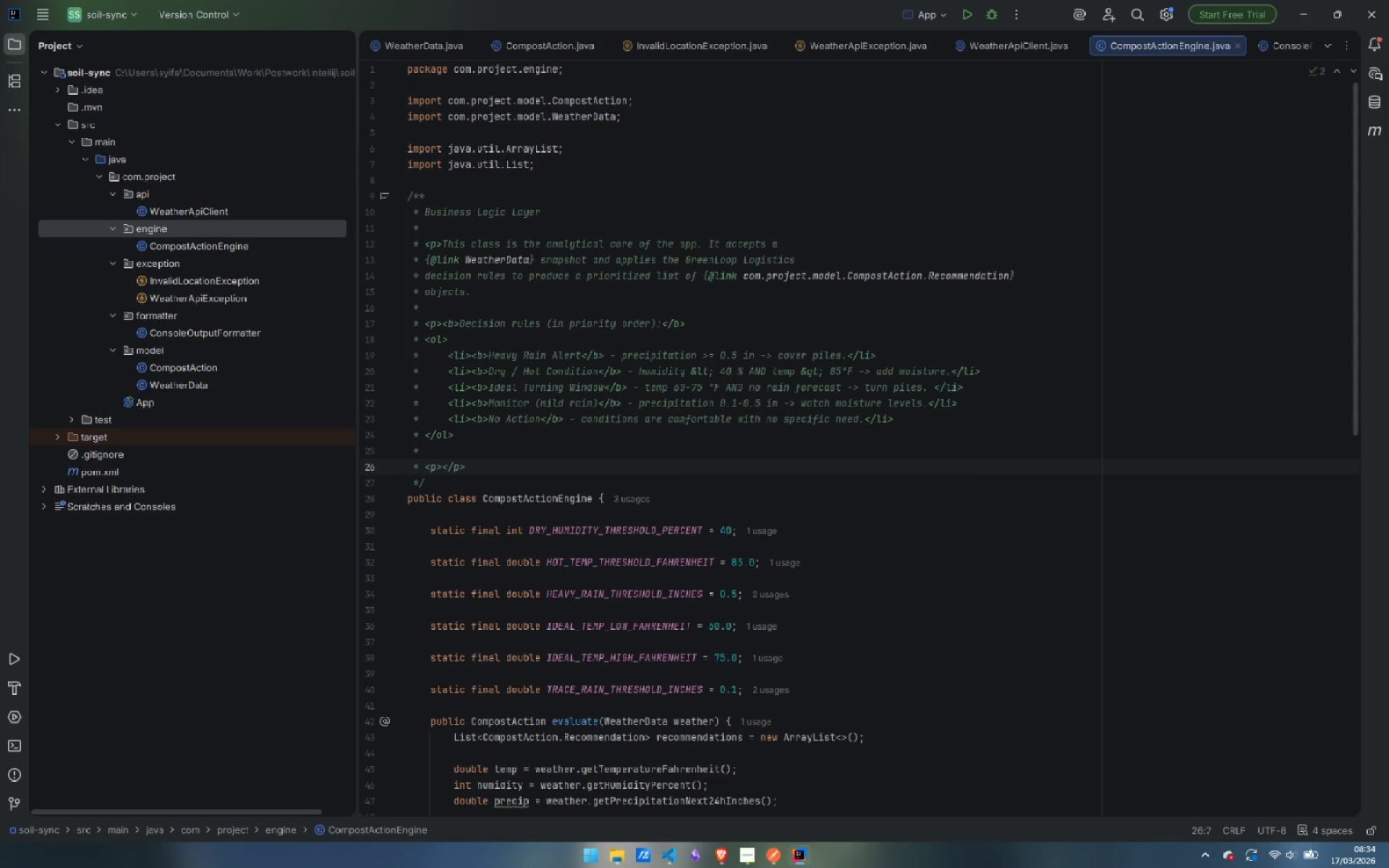 
key(Control+Shift+ArrowRight)
 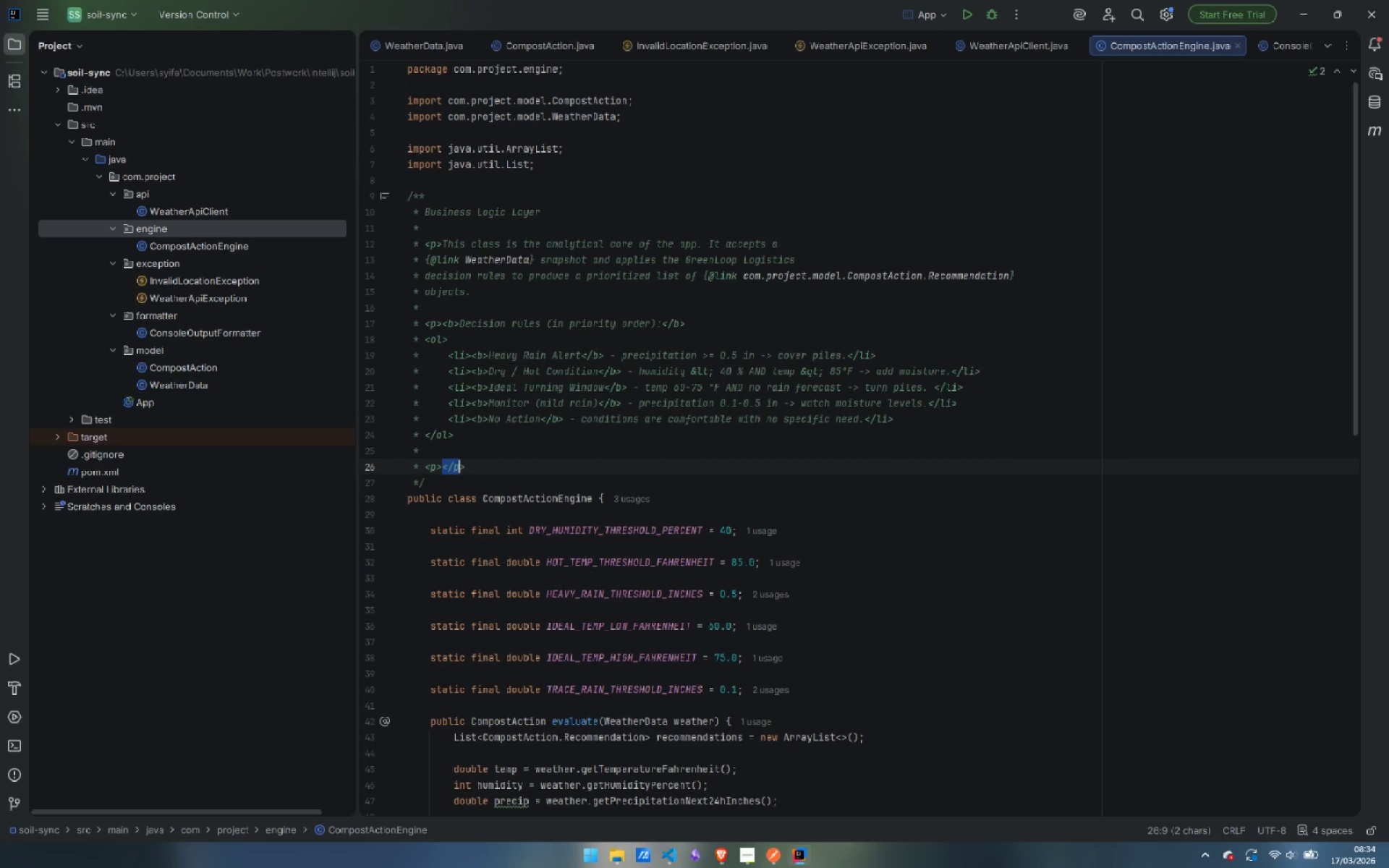 
key(Control+Shift+ArrowRight)
 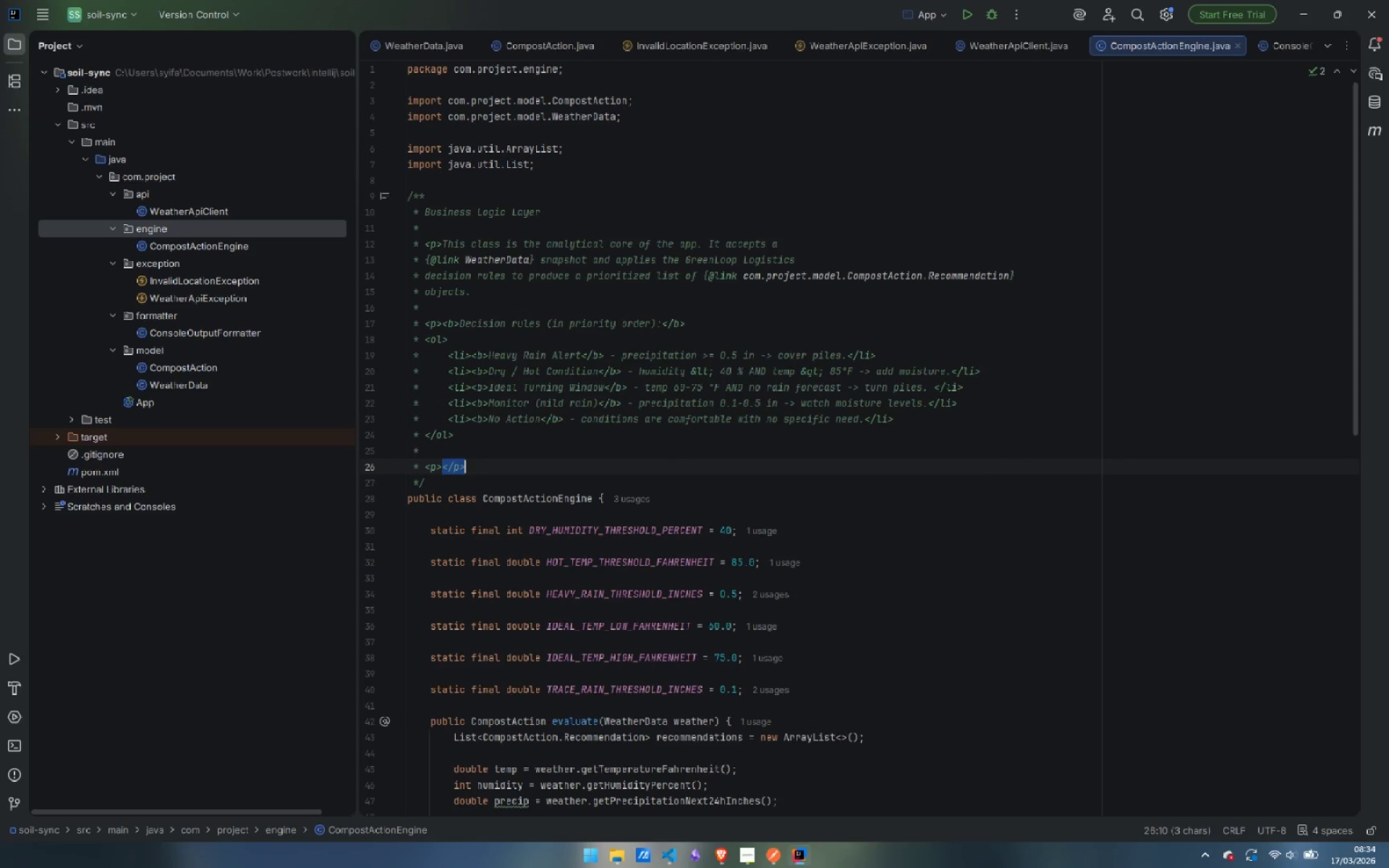 
key(Control+Shift+ArrowRight)
 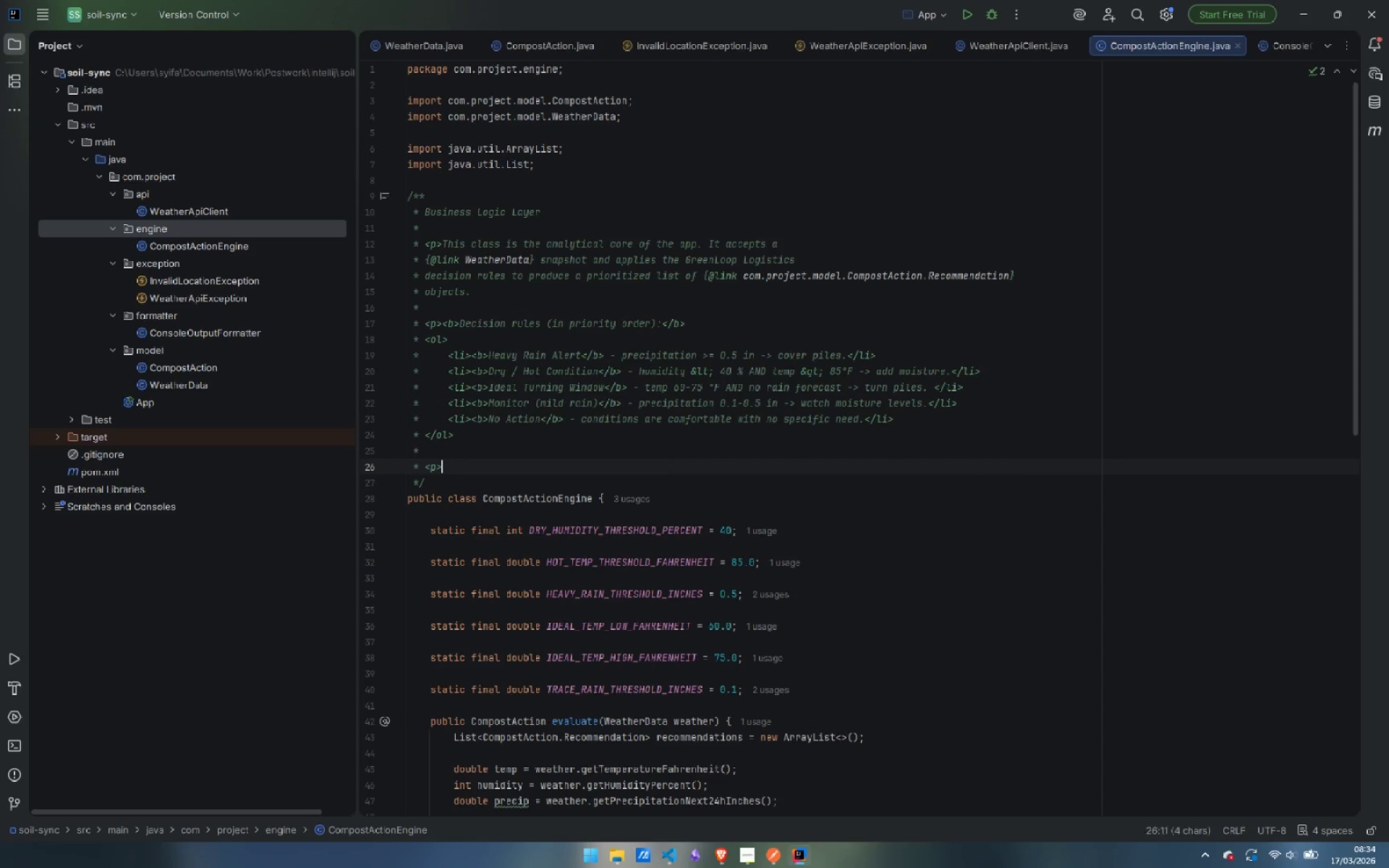 
key(Backspace)
 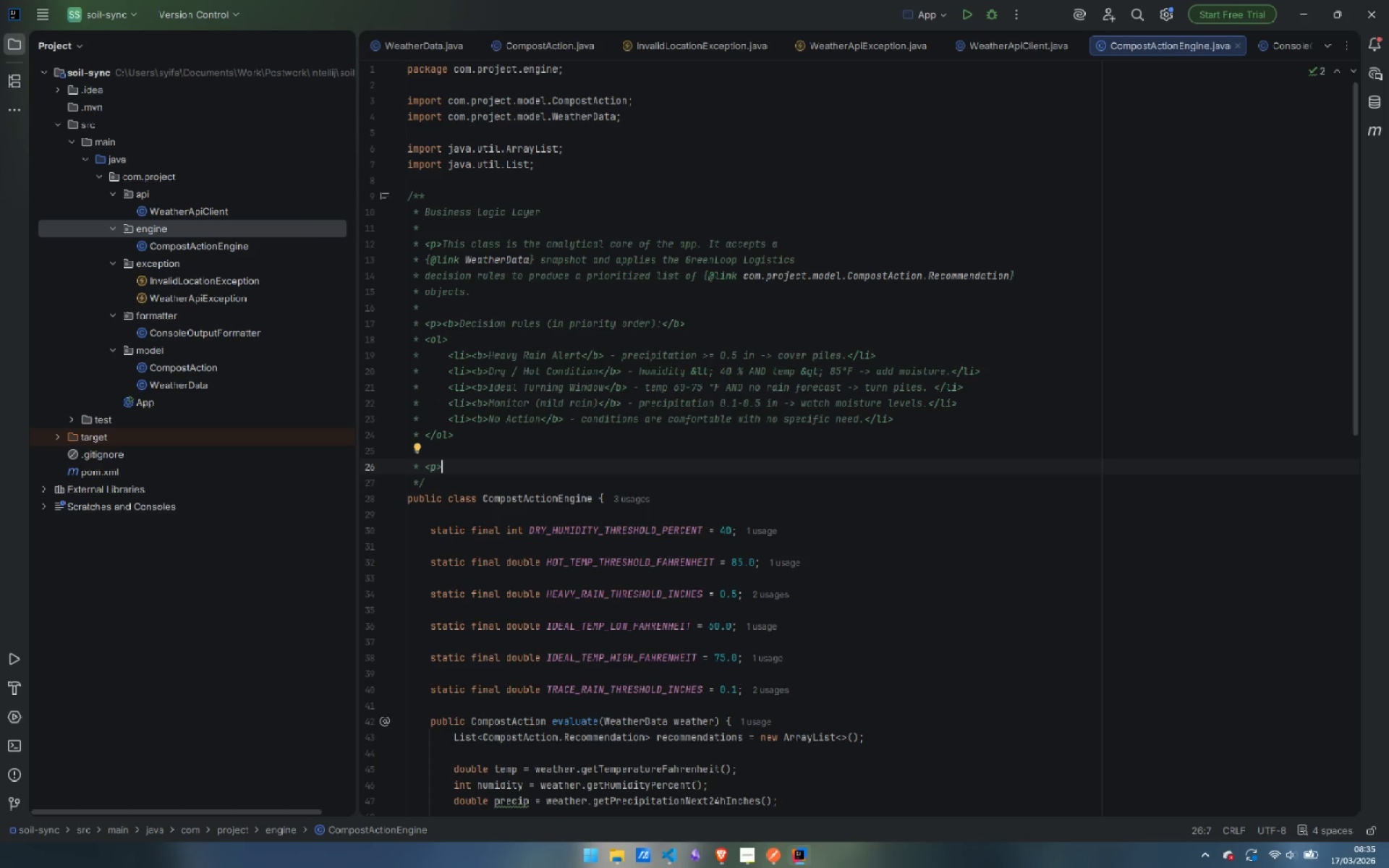 
type(Multiple rules can fire simula)
key(Backspace)
type(tan)
 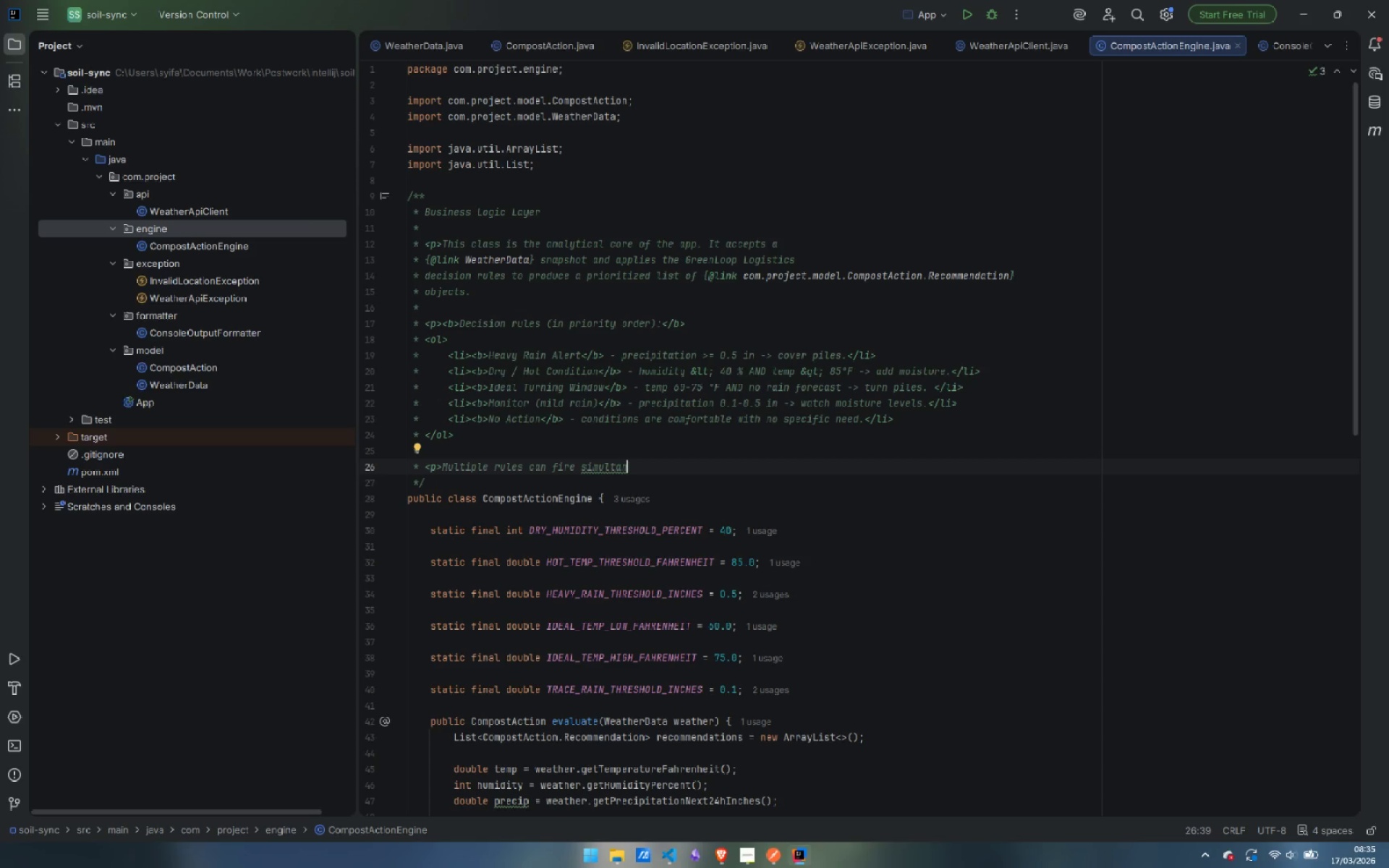 
type(eously (e.g. a pile)
 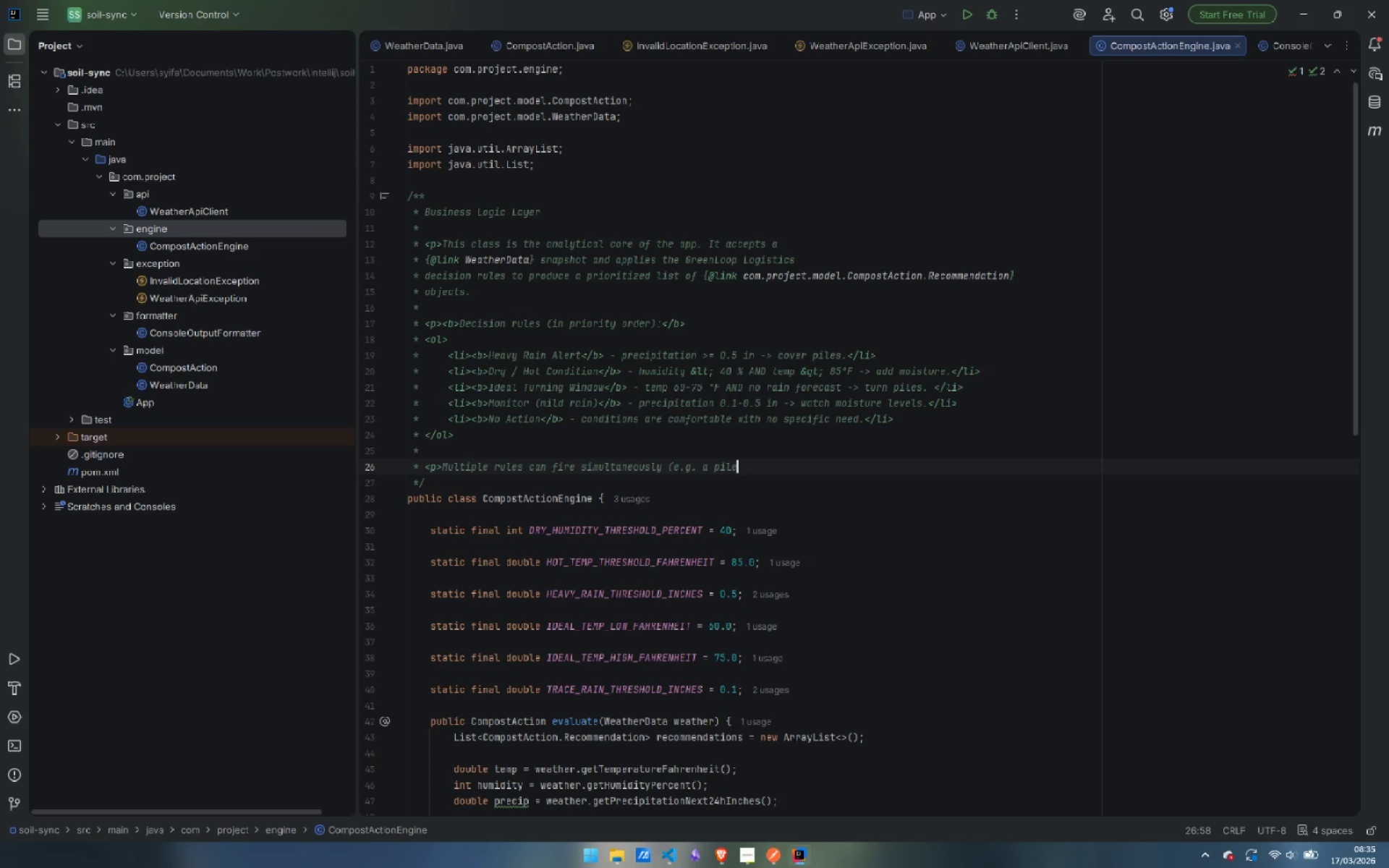 
wait(5.66)
 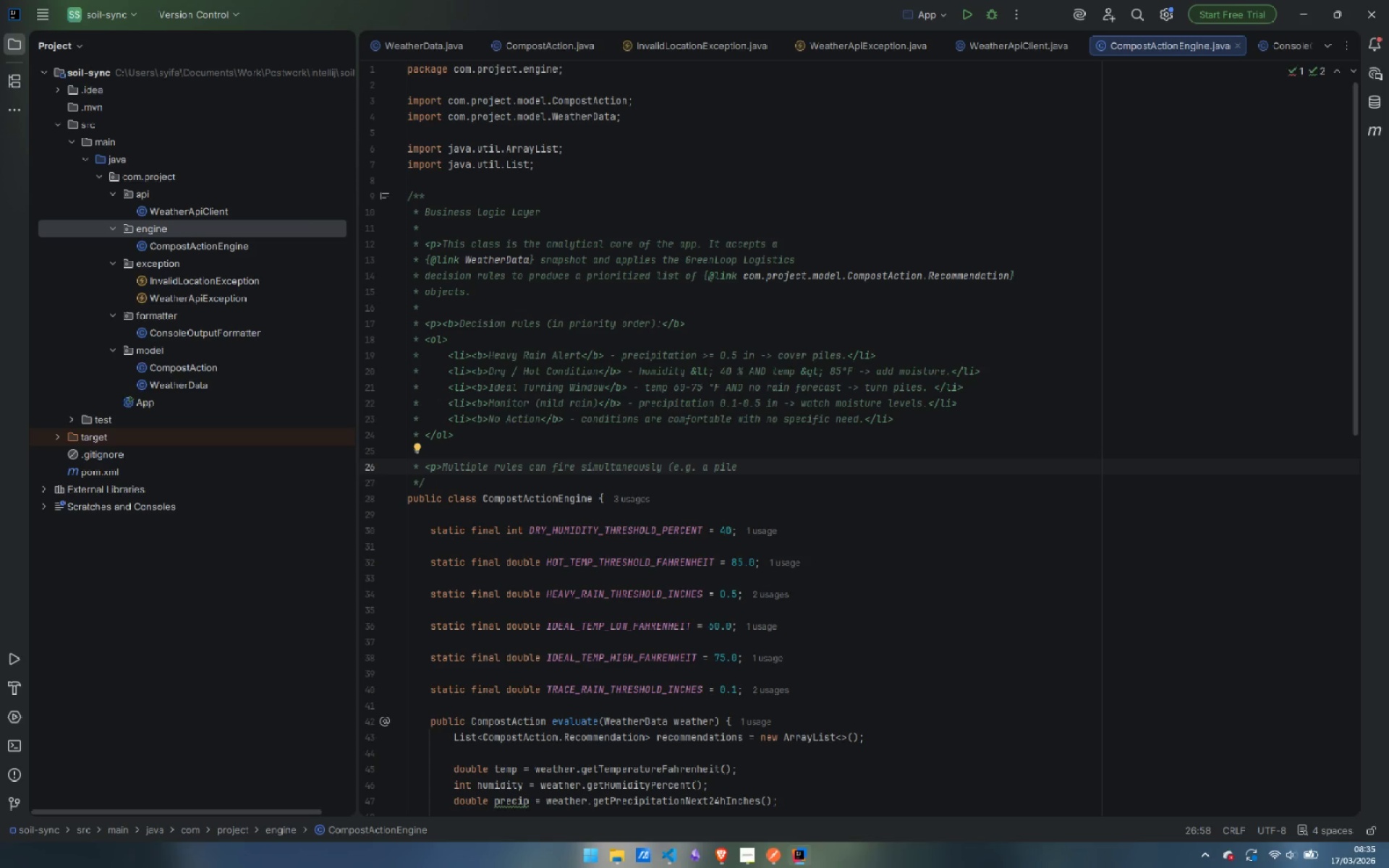 
type( may need both )
key(Backspace)
 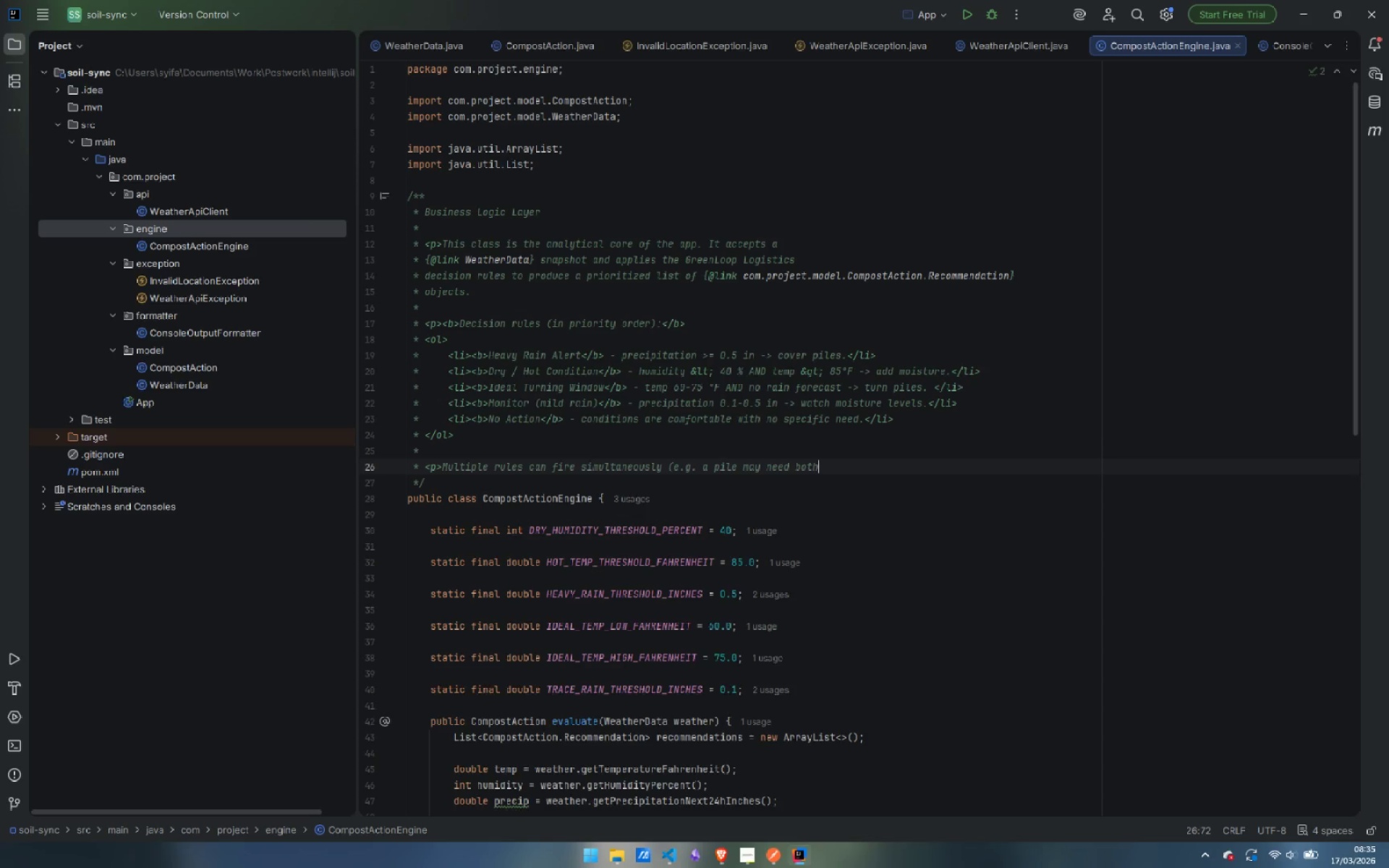 
key(Enter)
 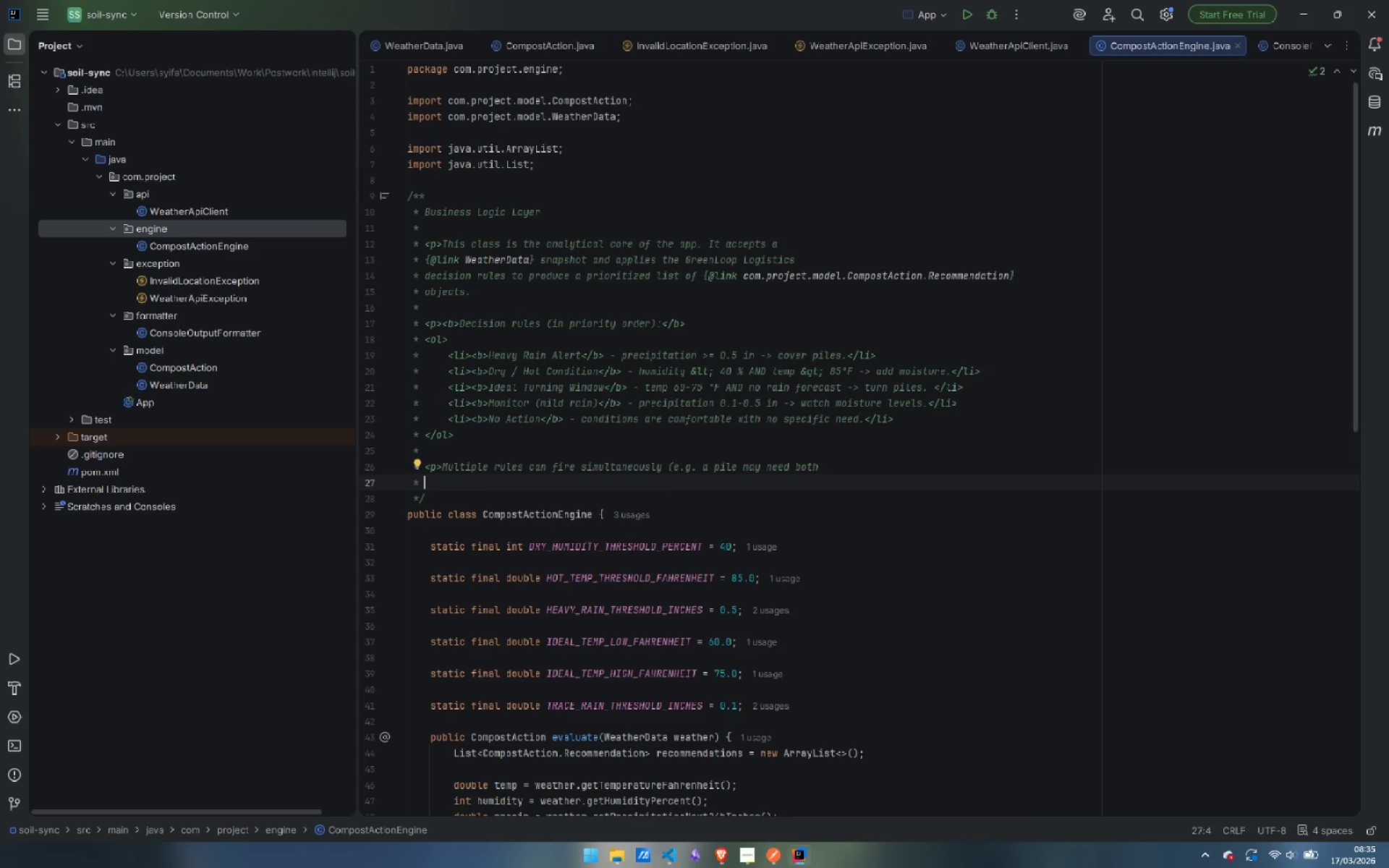 
type(cvovering)
 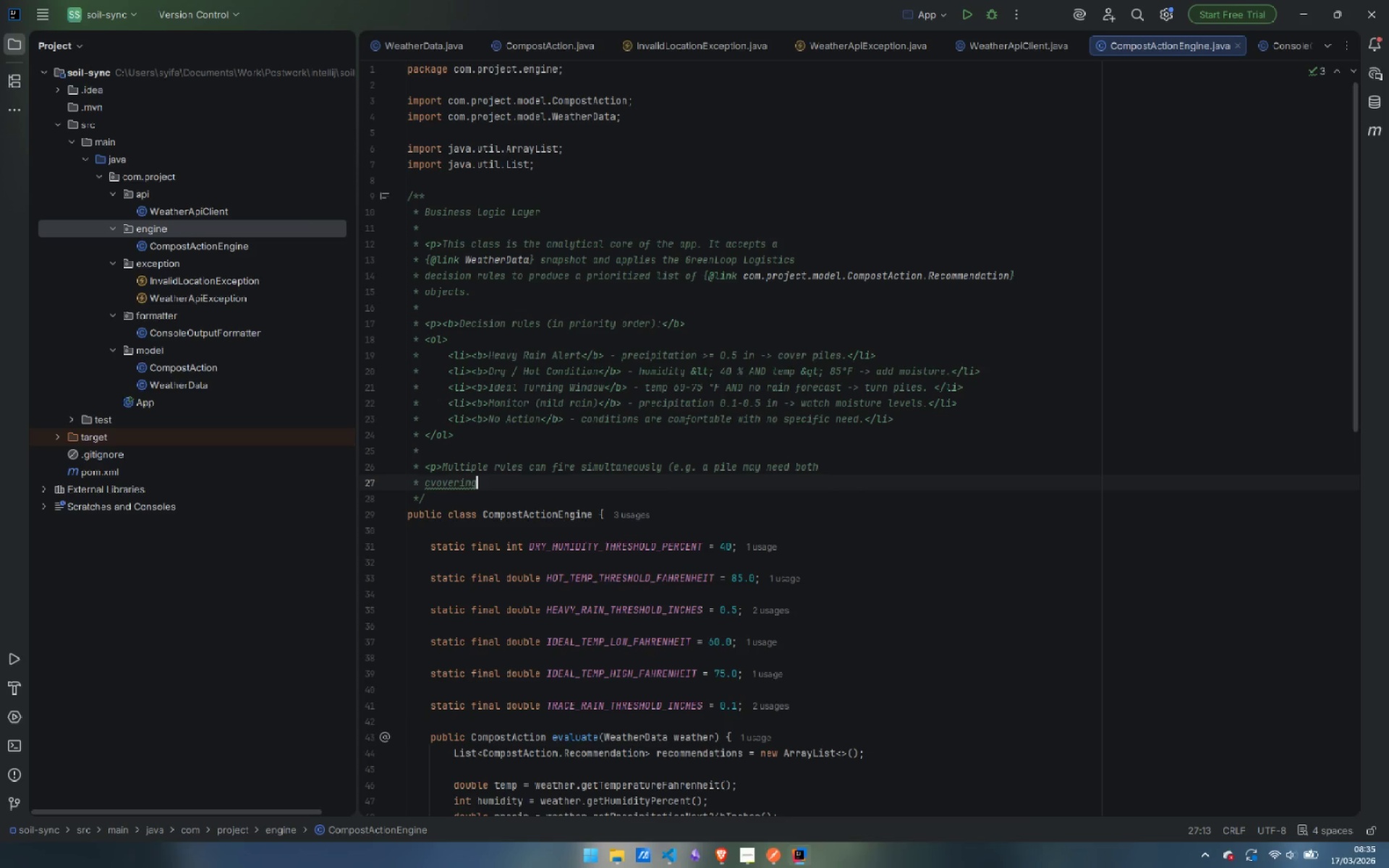 
key(Control+ArrowLeft)
 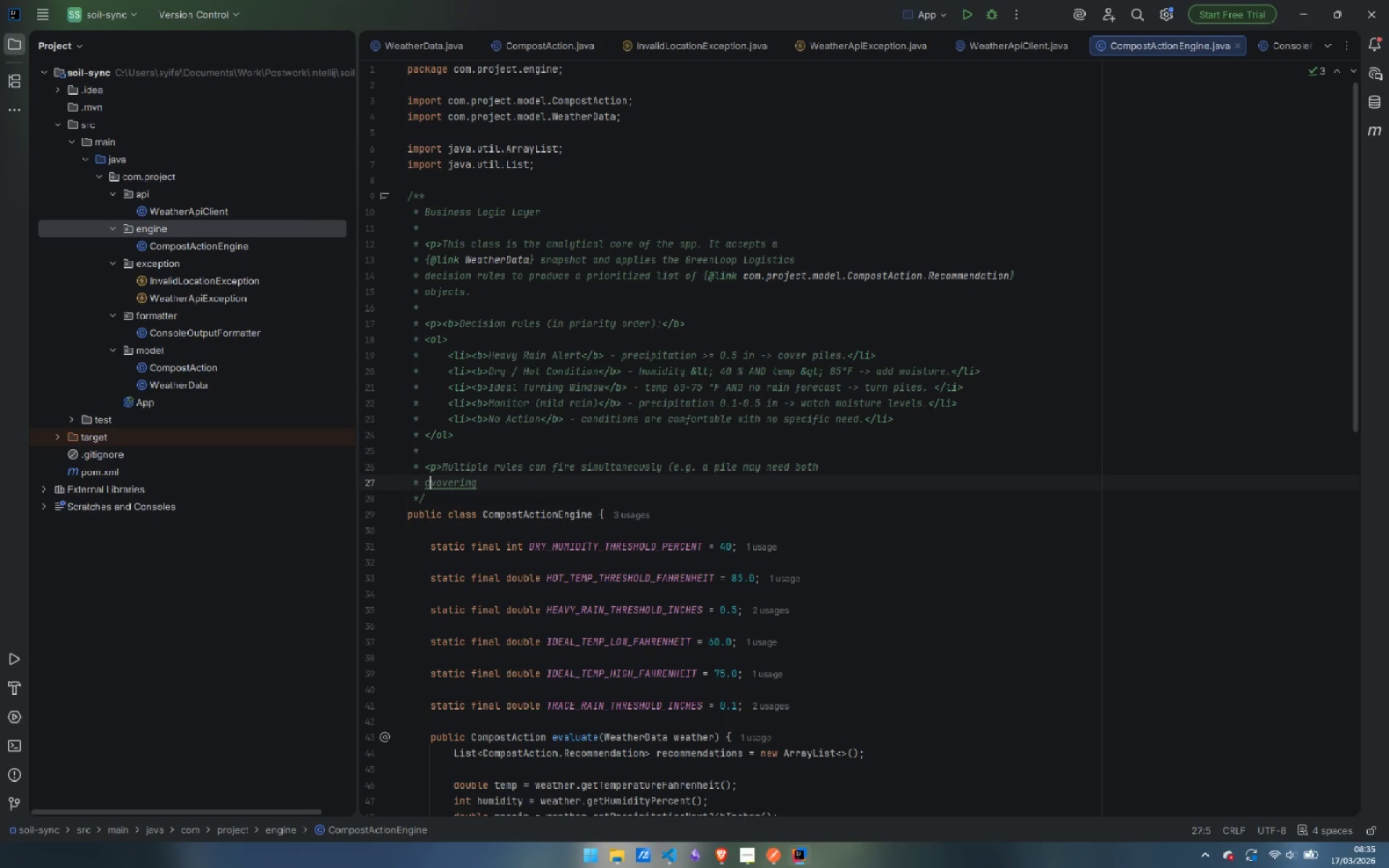 
key(ArrowRight)
 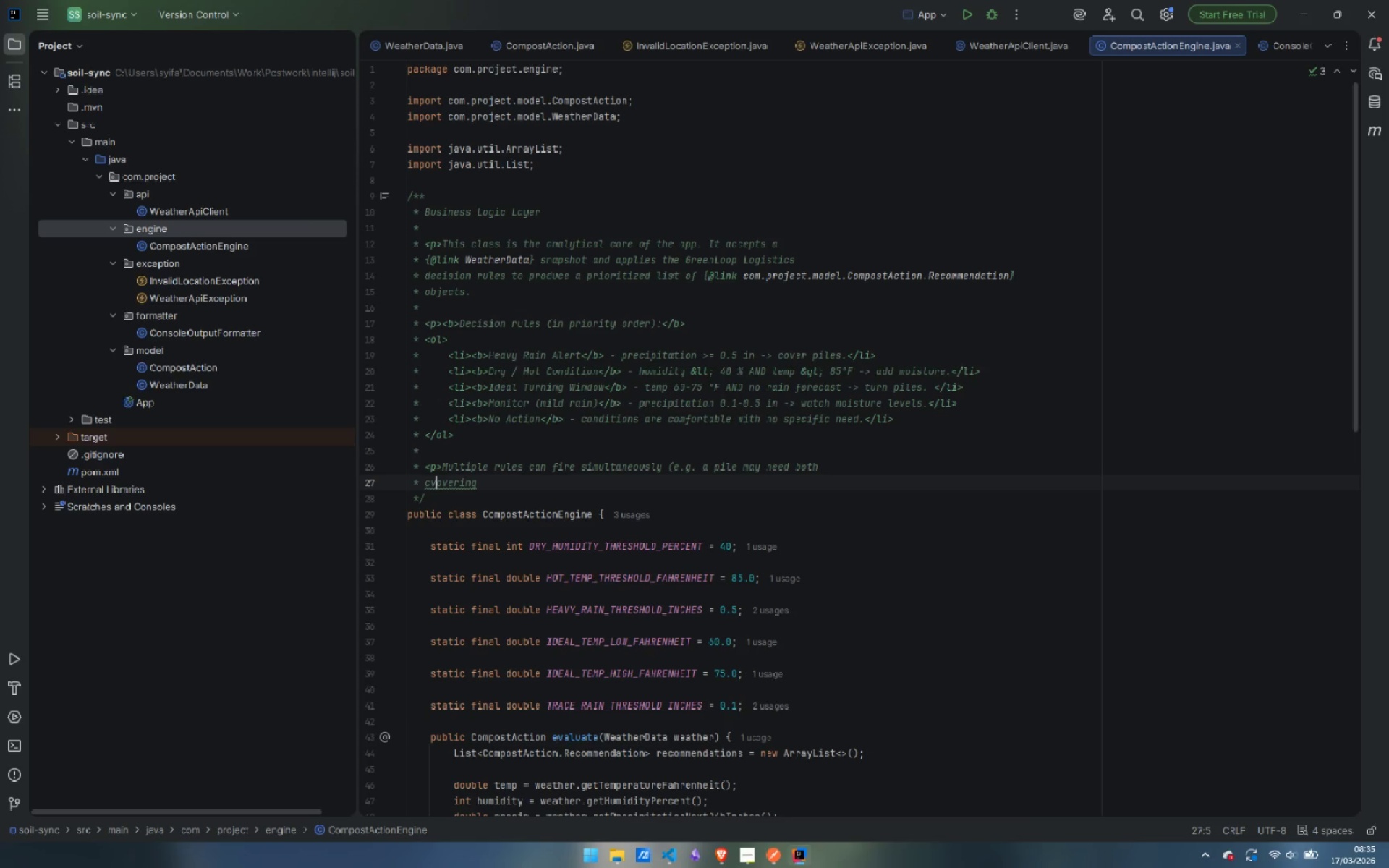 
key(ArrowRight)
 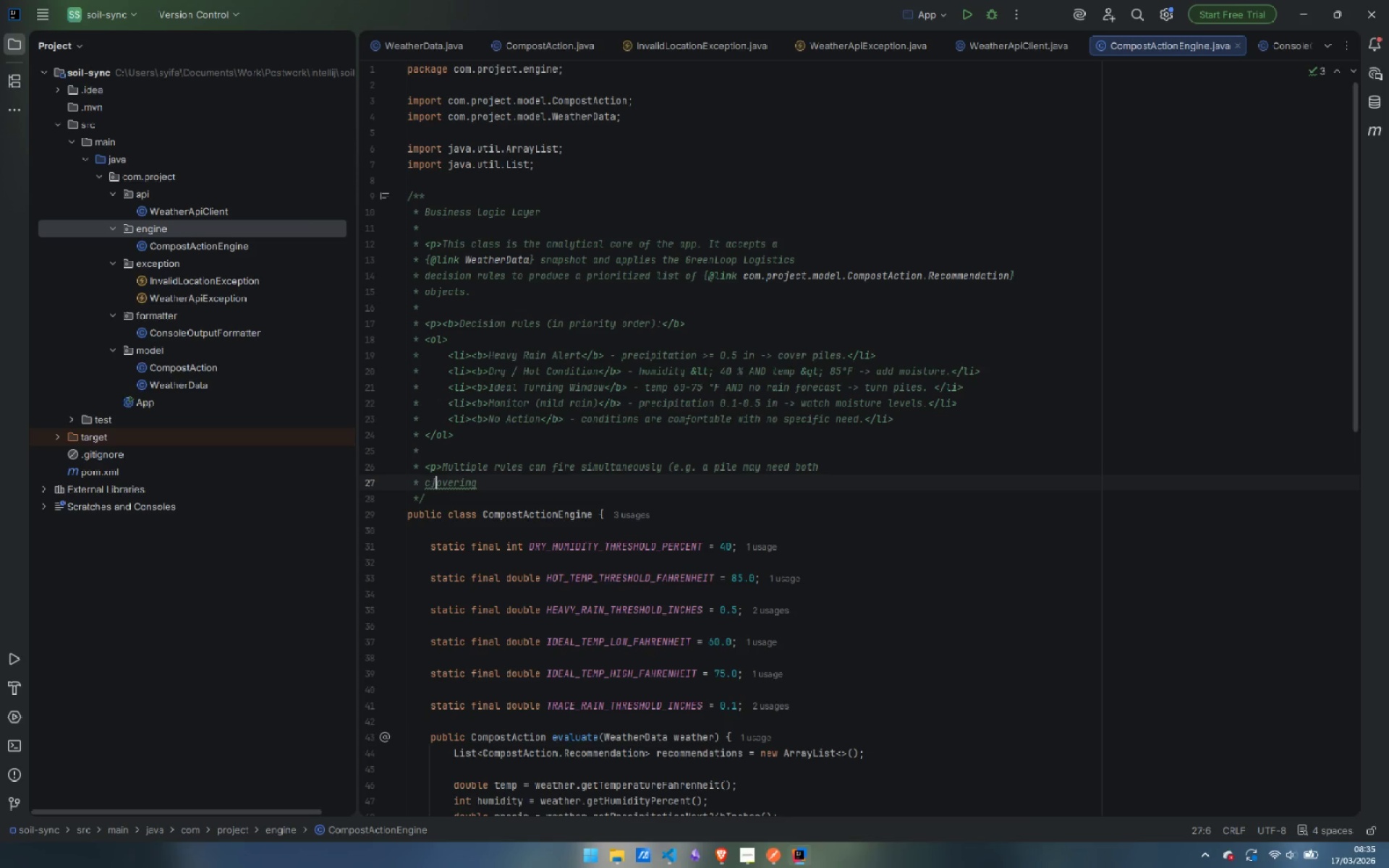 
key(BracketRight)
 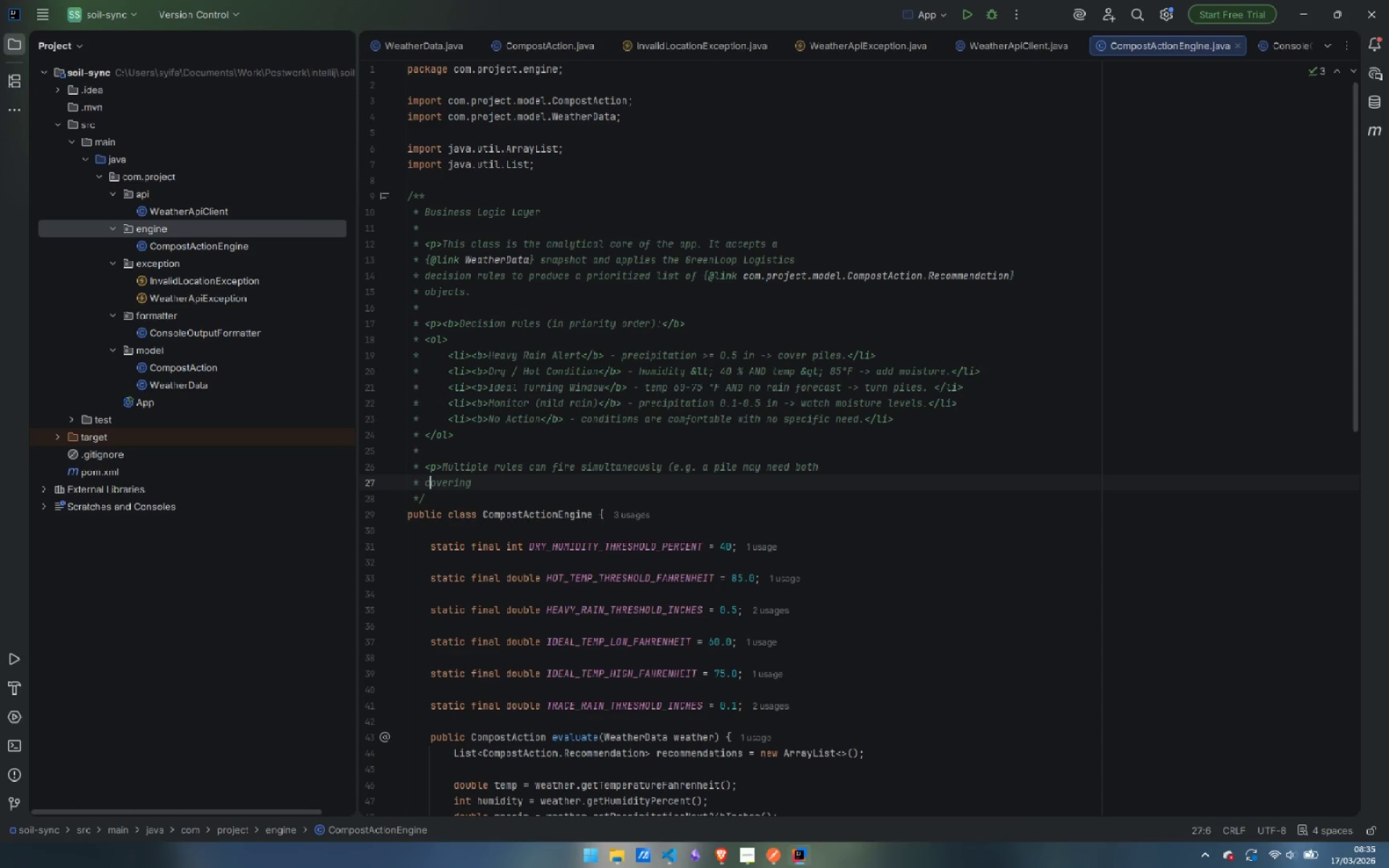 
key(Backspace)
 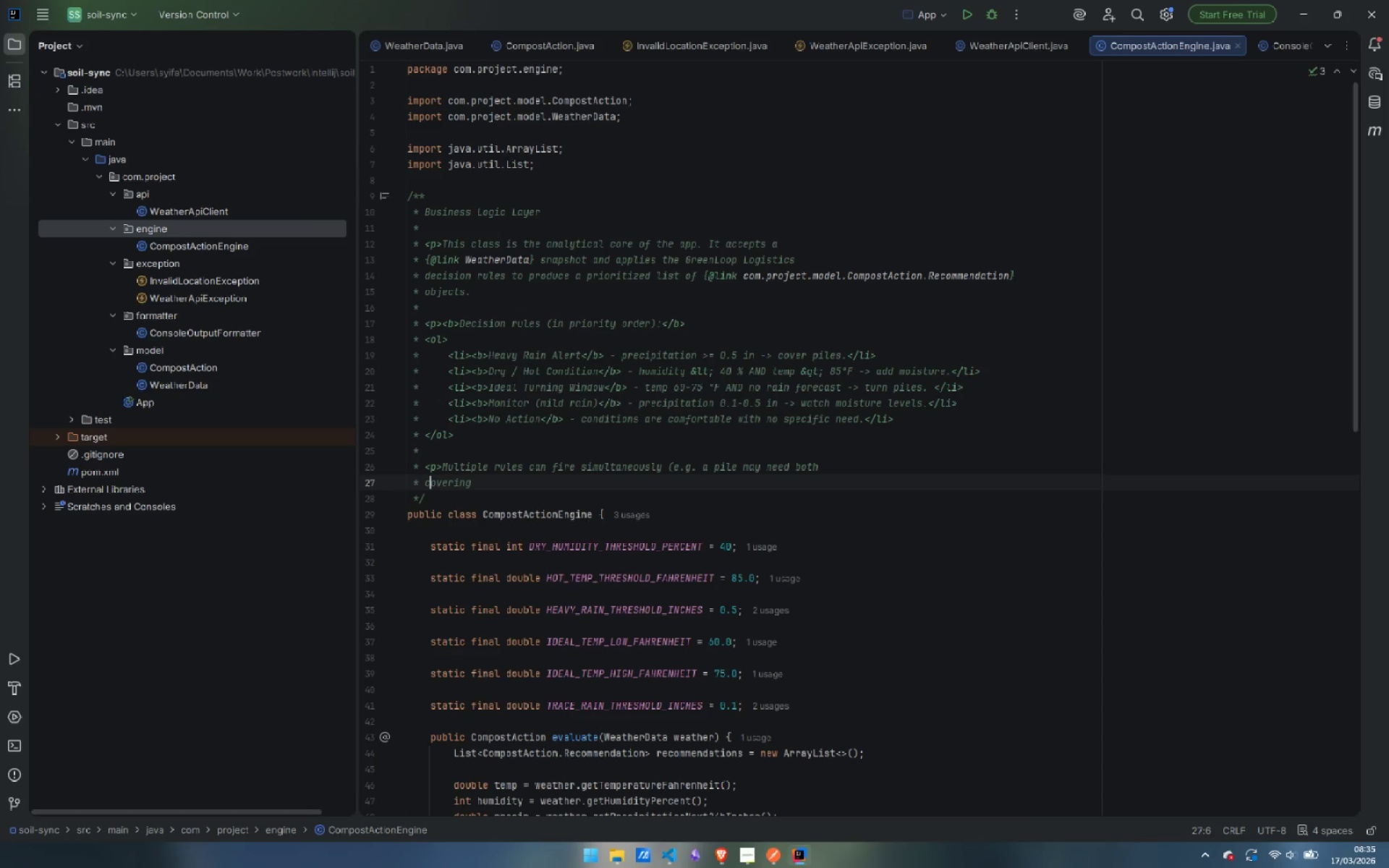 
key(Backspace)
 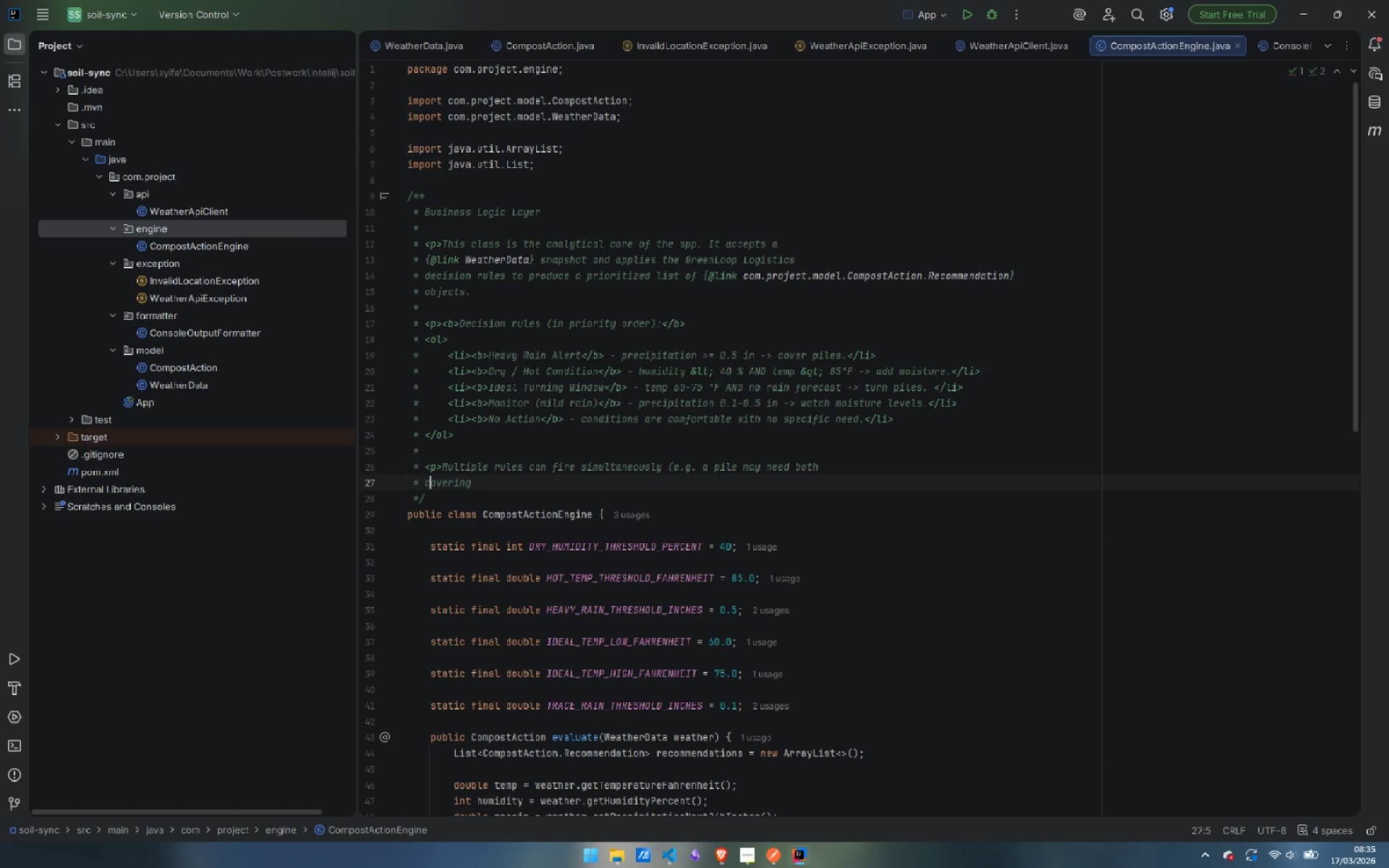 
key(Control+ControlLeft)
 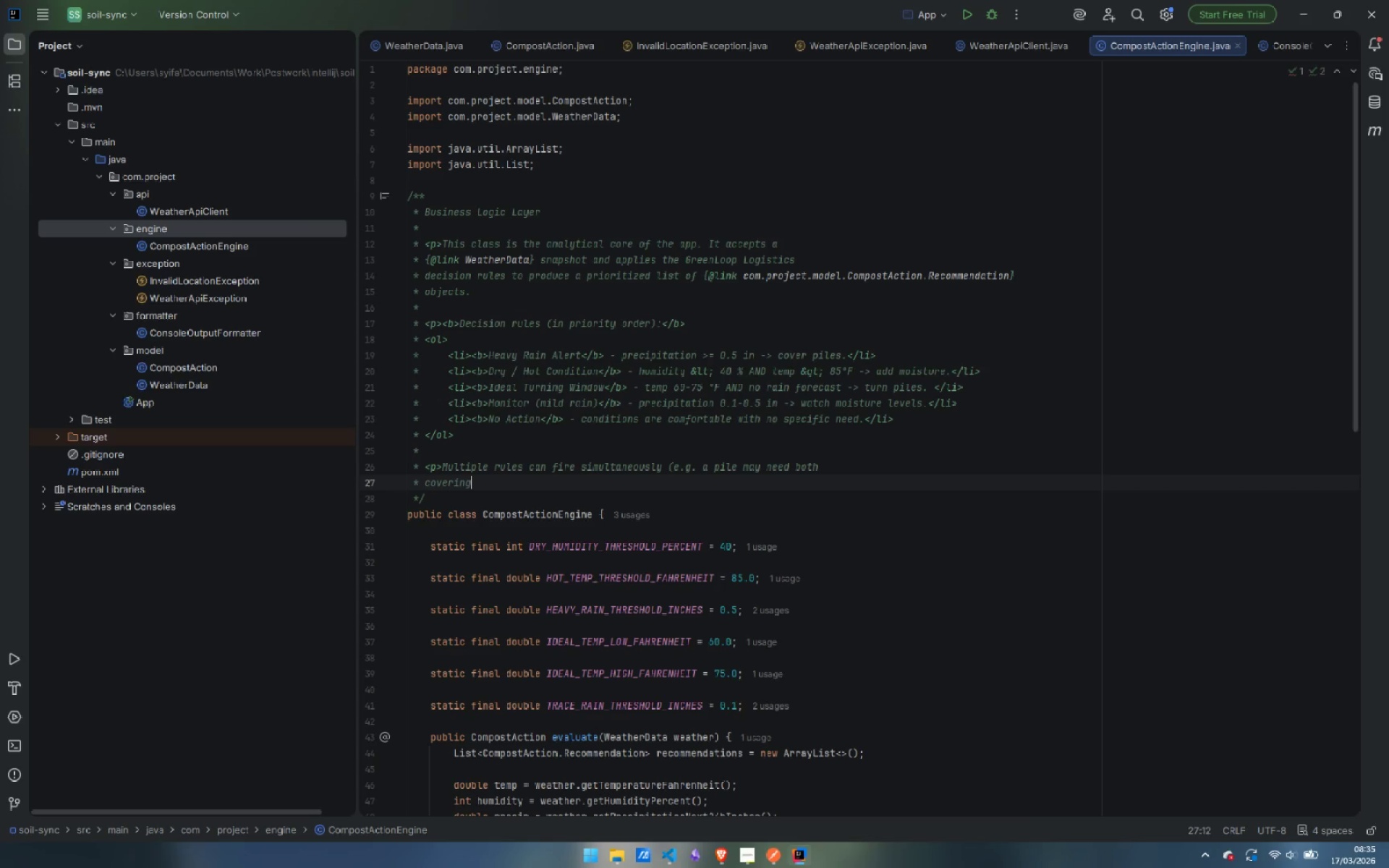 
key(Control+ArrowRight)
 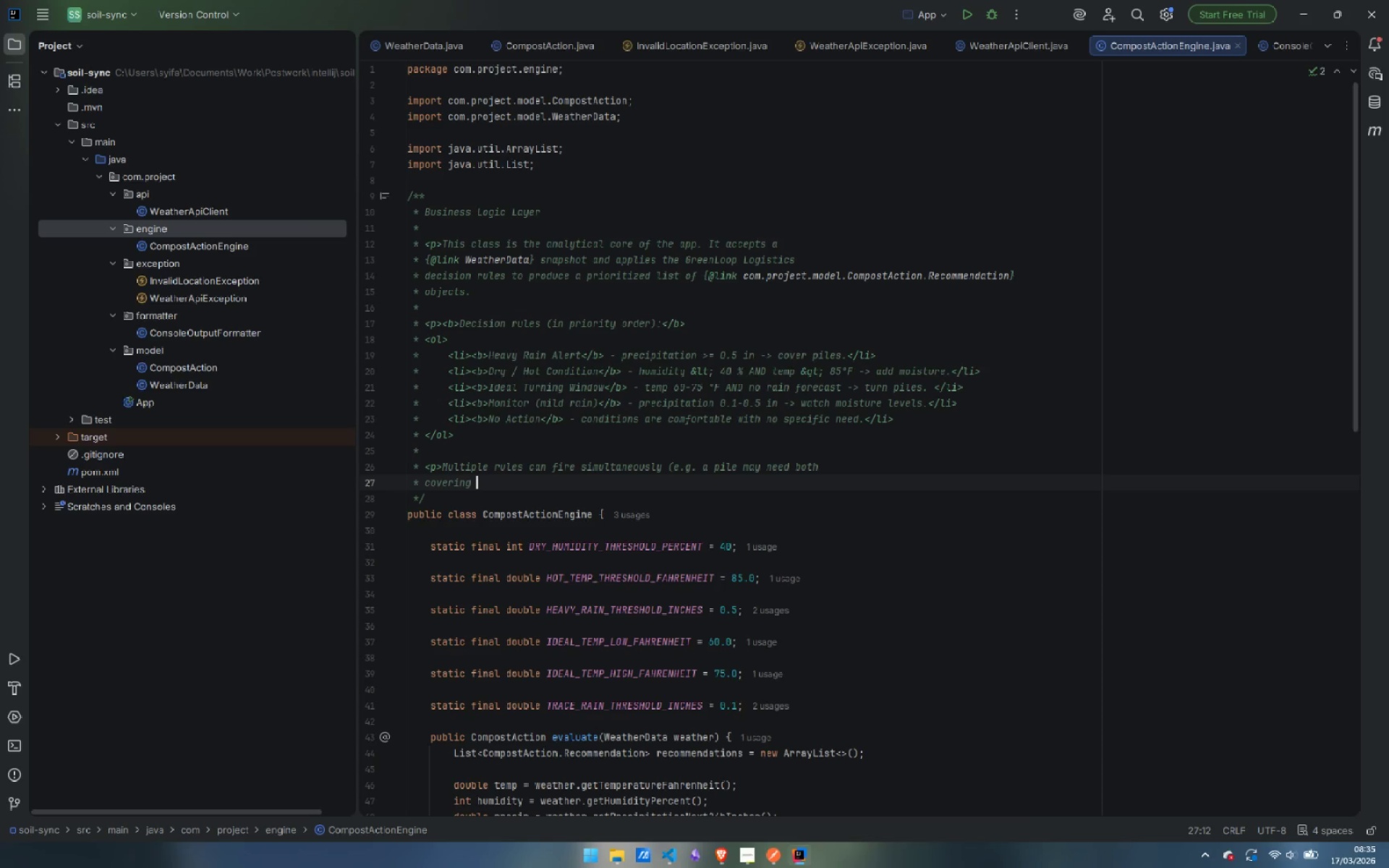 
type( <em>and)
 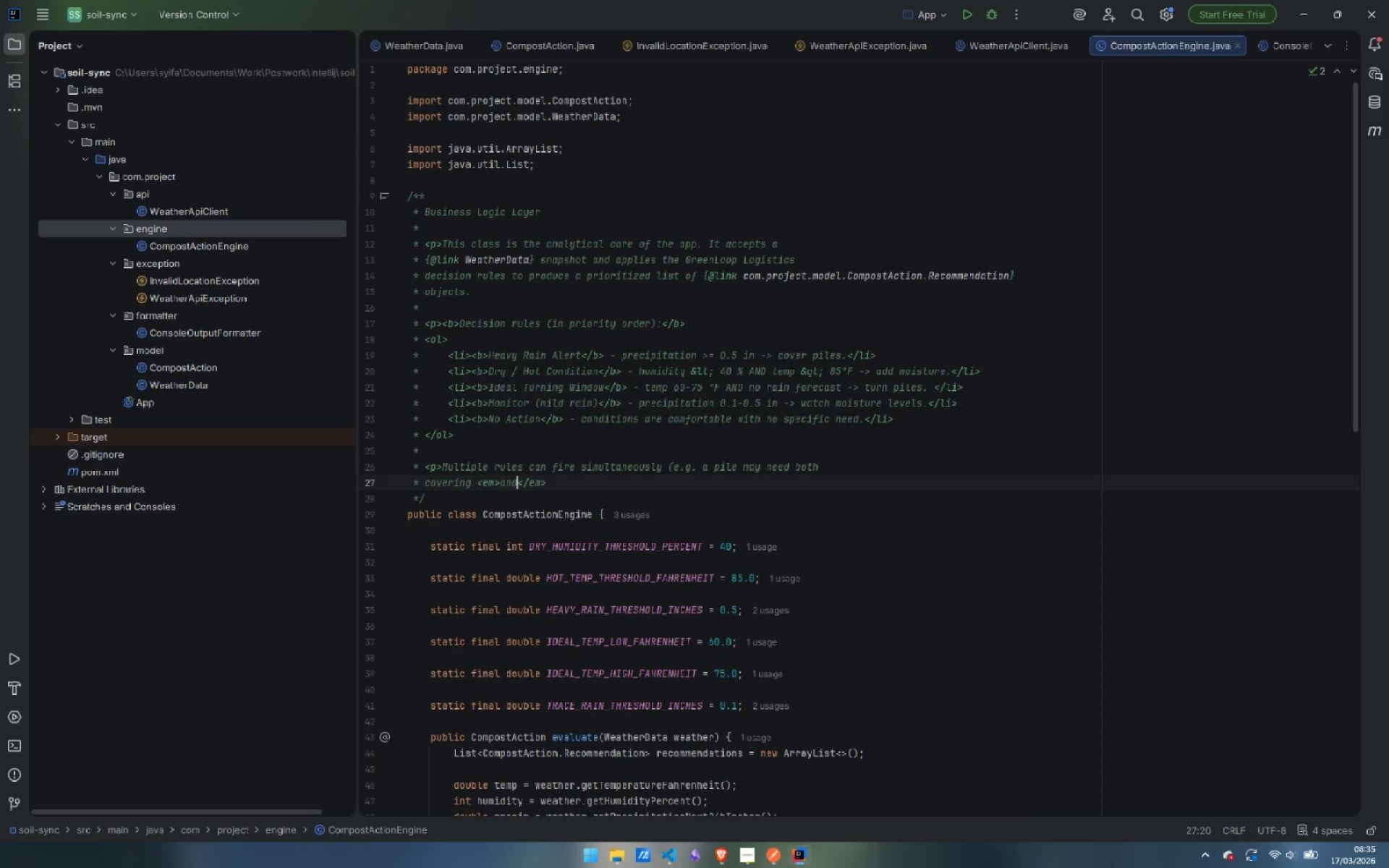 
key(ArrowRight)
 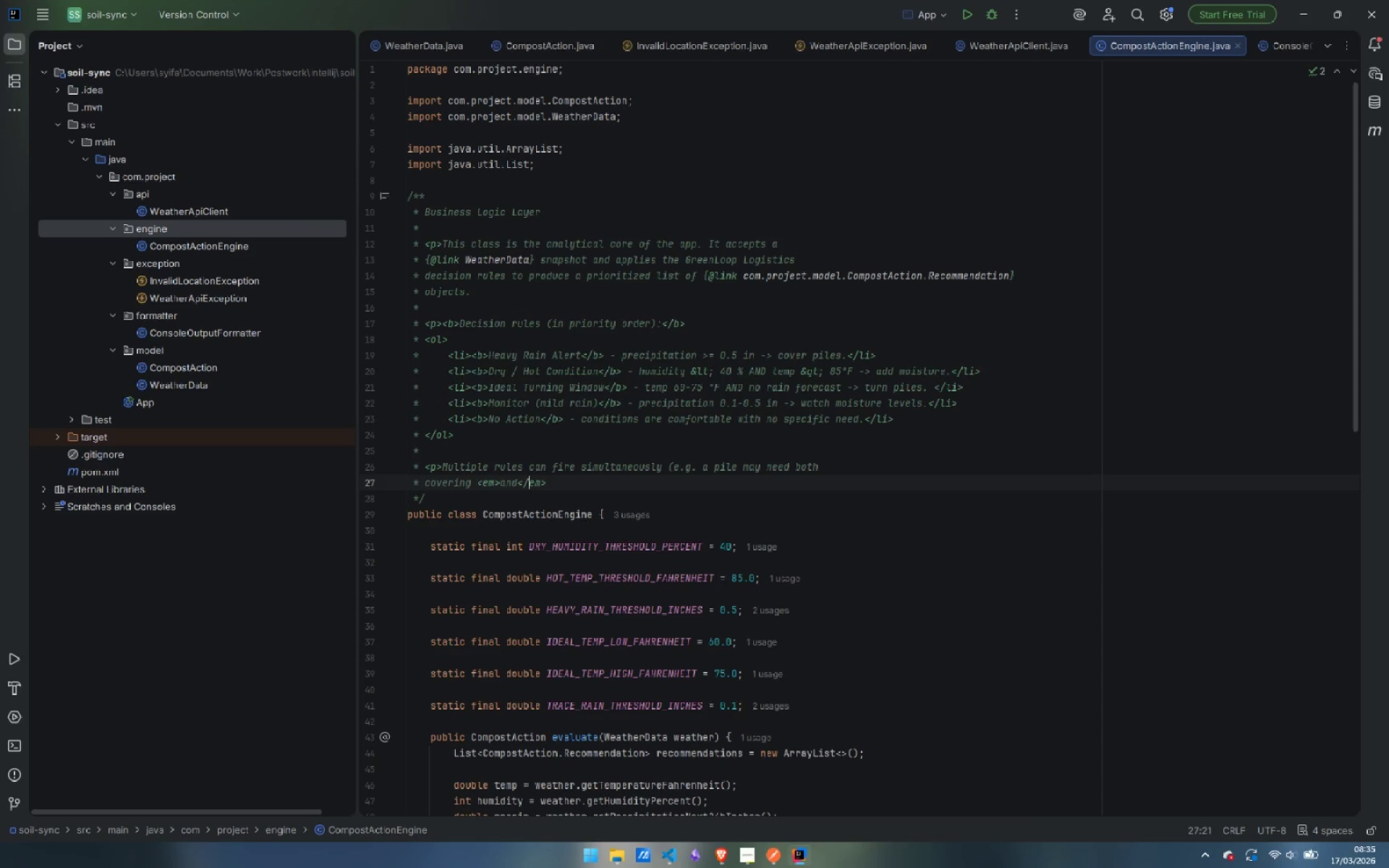 
key(ArrowRight)
 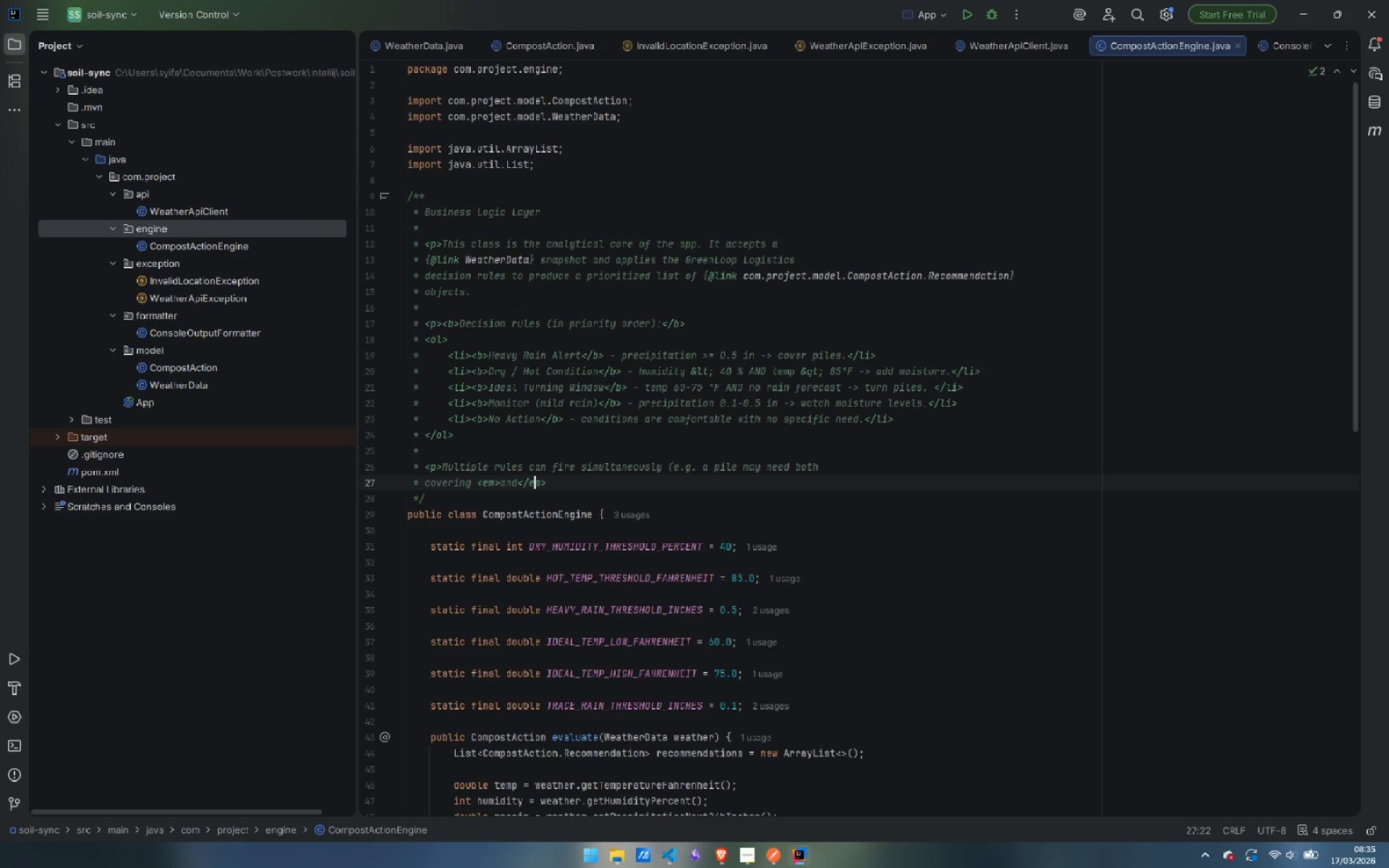 
key(ArrowRight)
 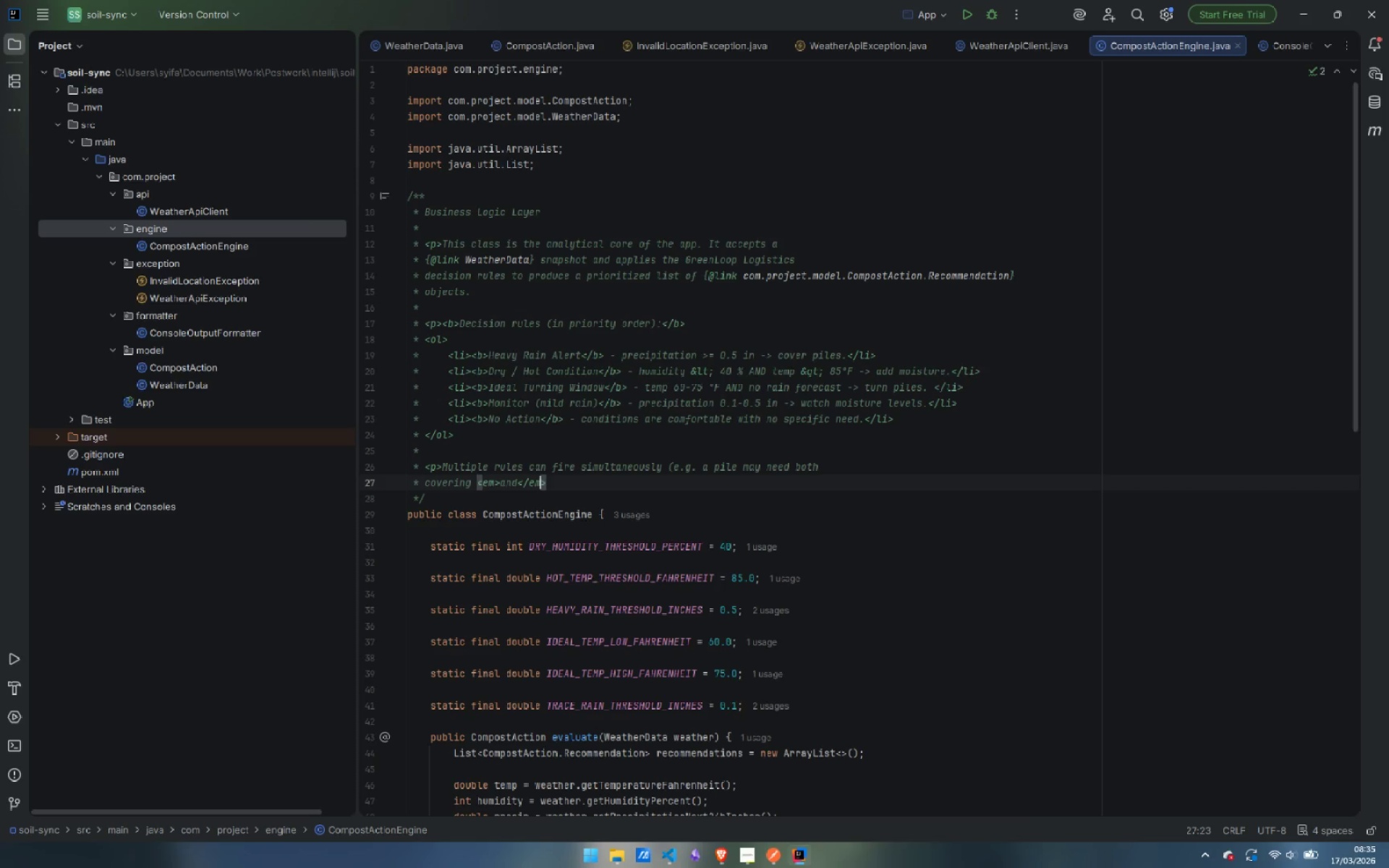 
key(ArrowRight)
 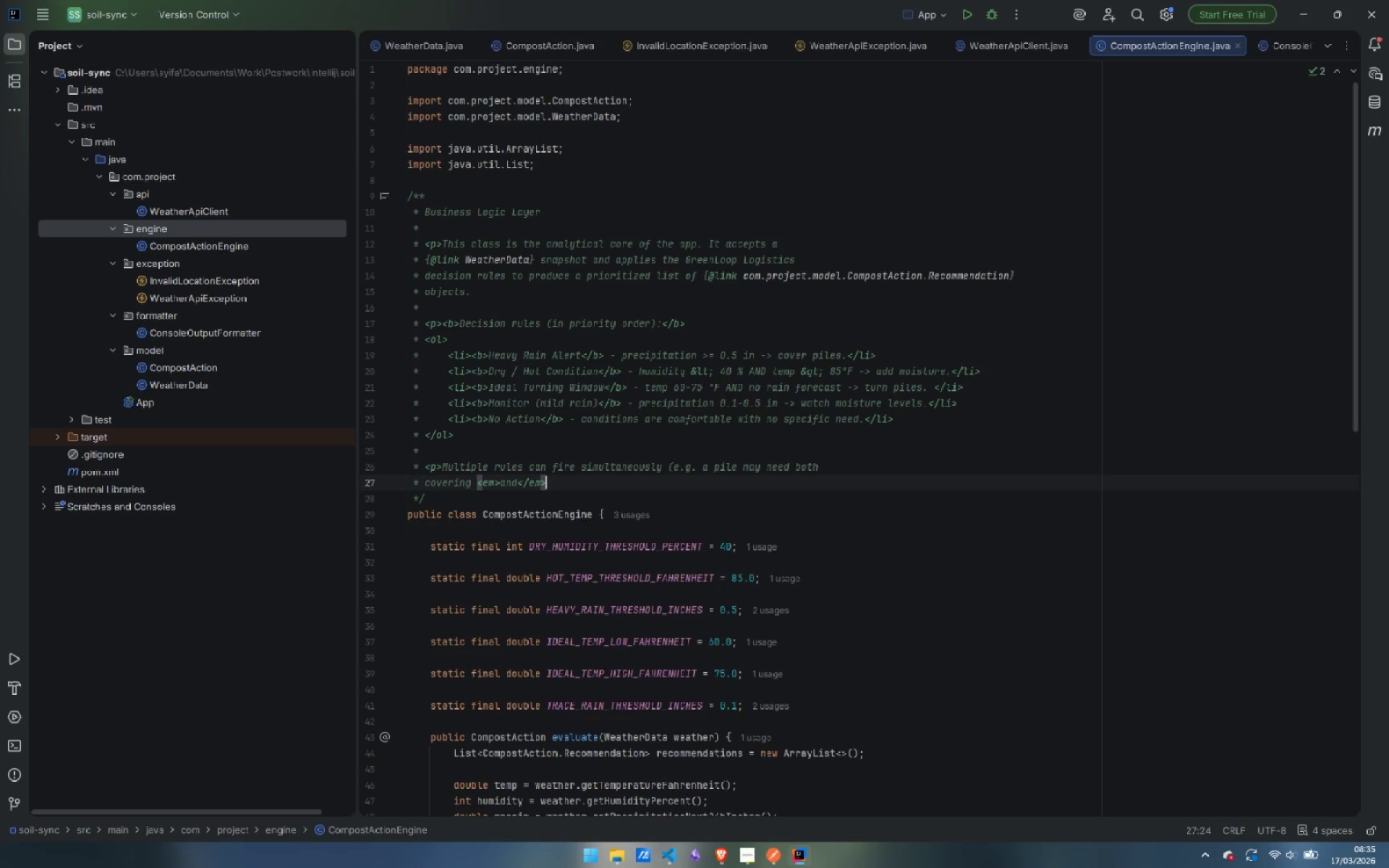 
key(ArrowRight)
 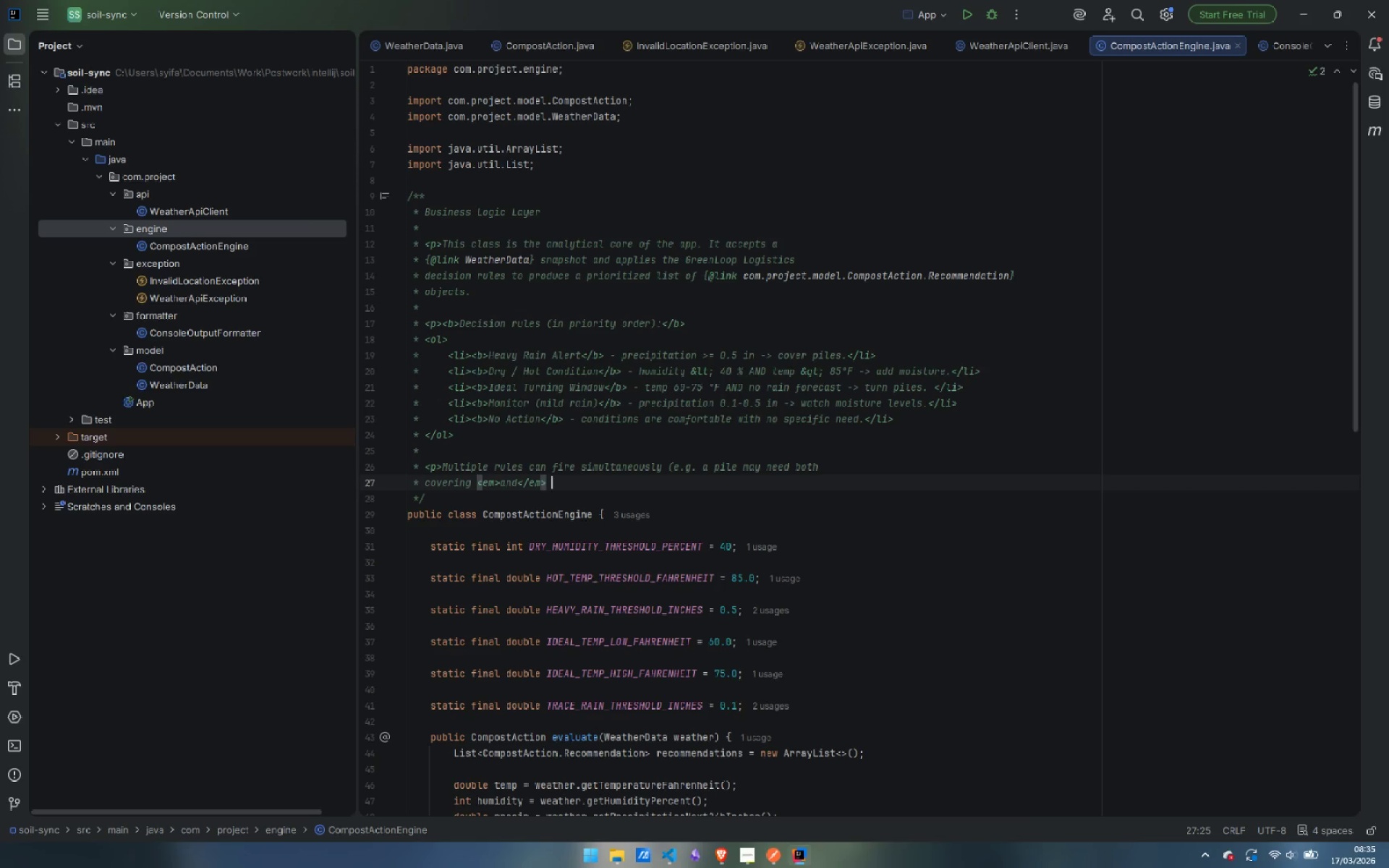 
type( monitoring))
 